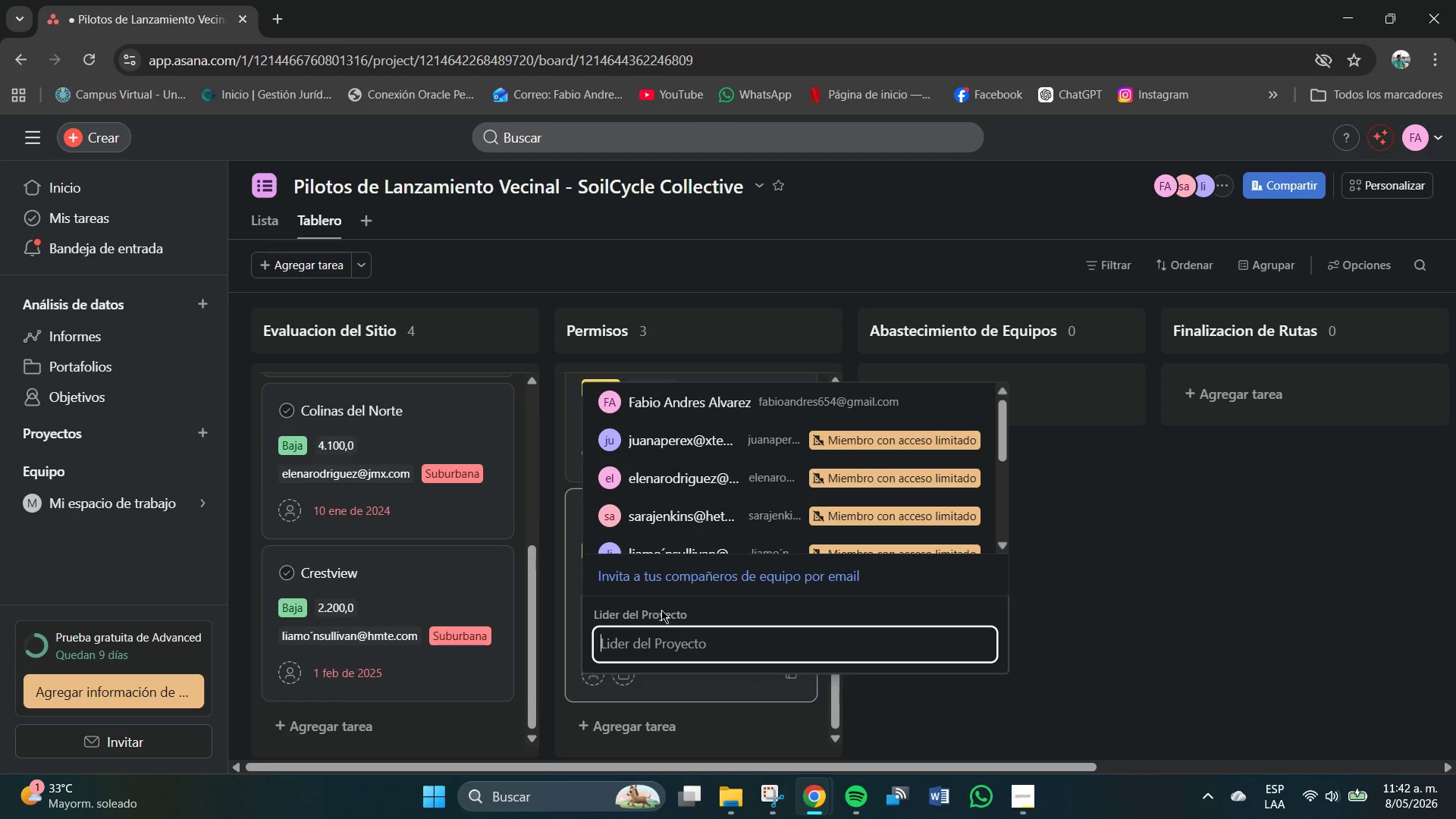 
type(jordansmith34h)
 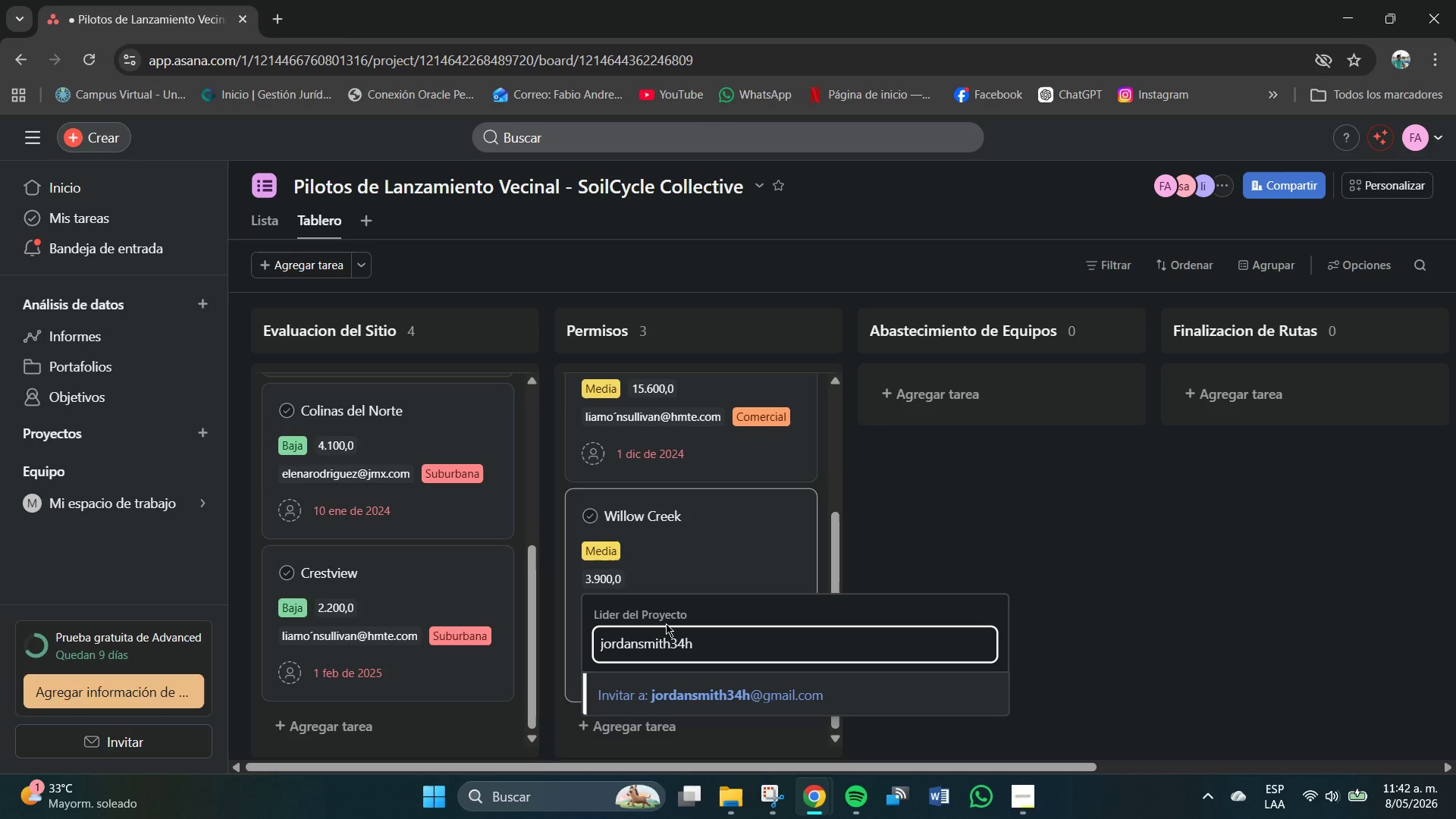 
key(Alt+Control+Q)
 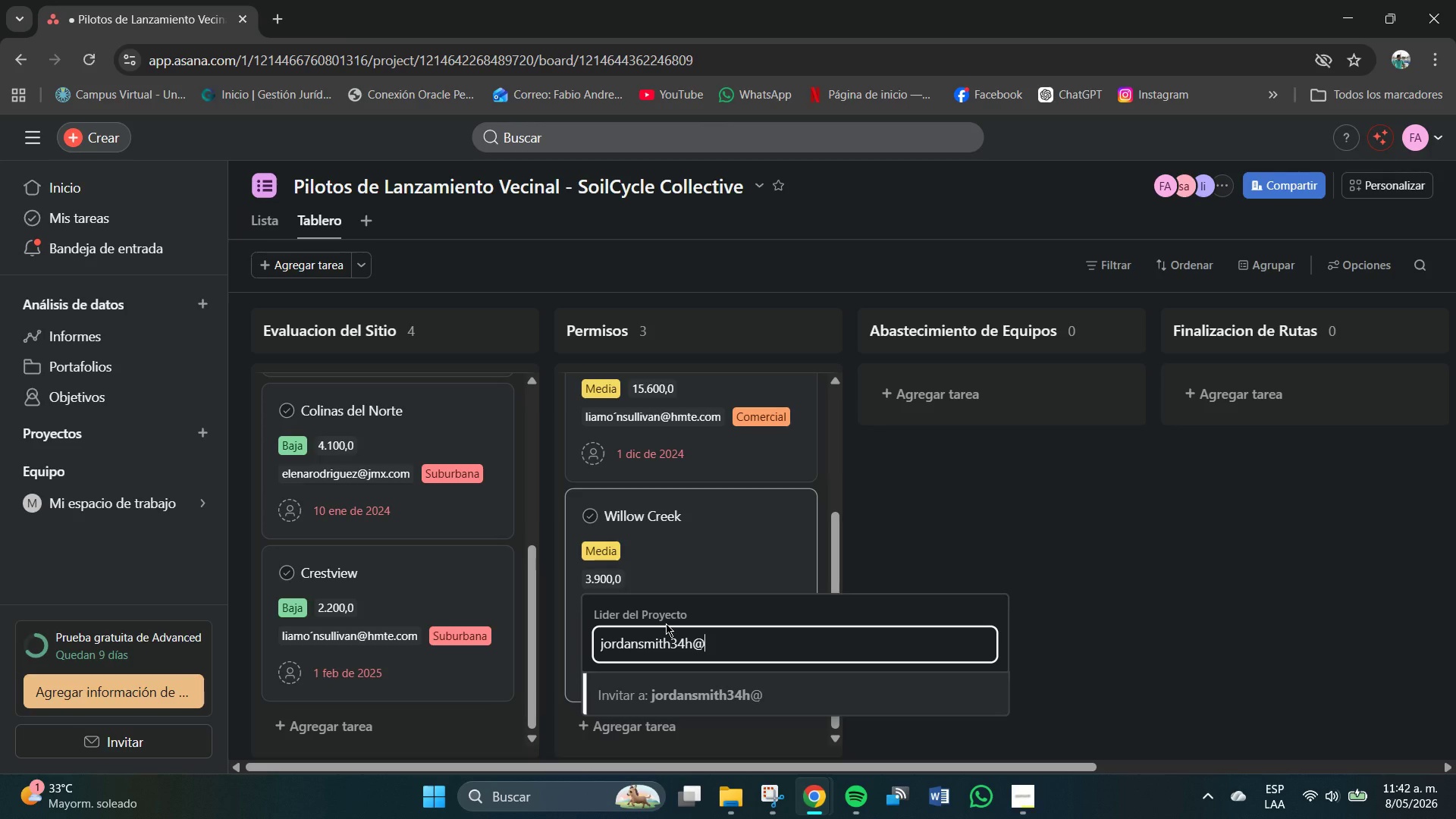 
type(fcmo.com)
 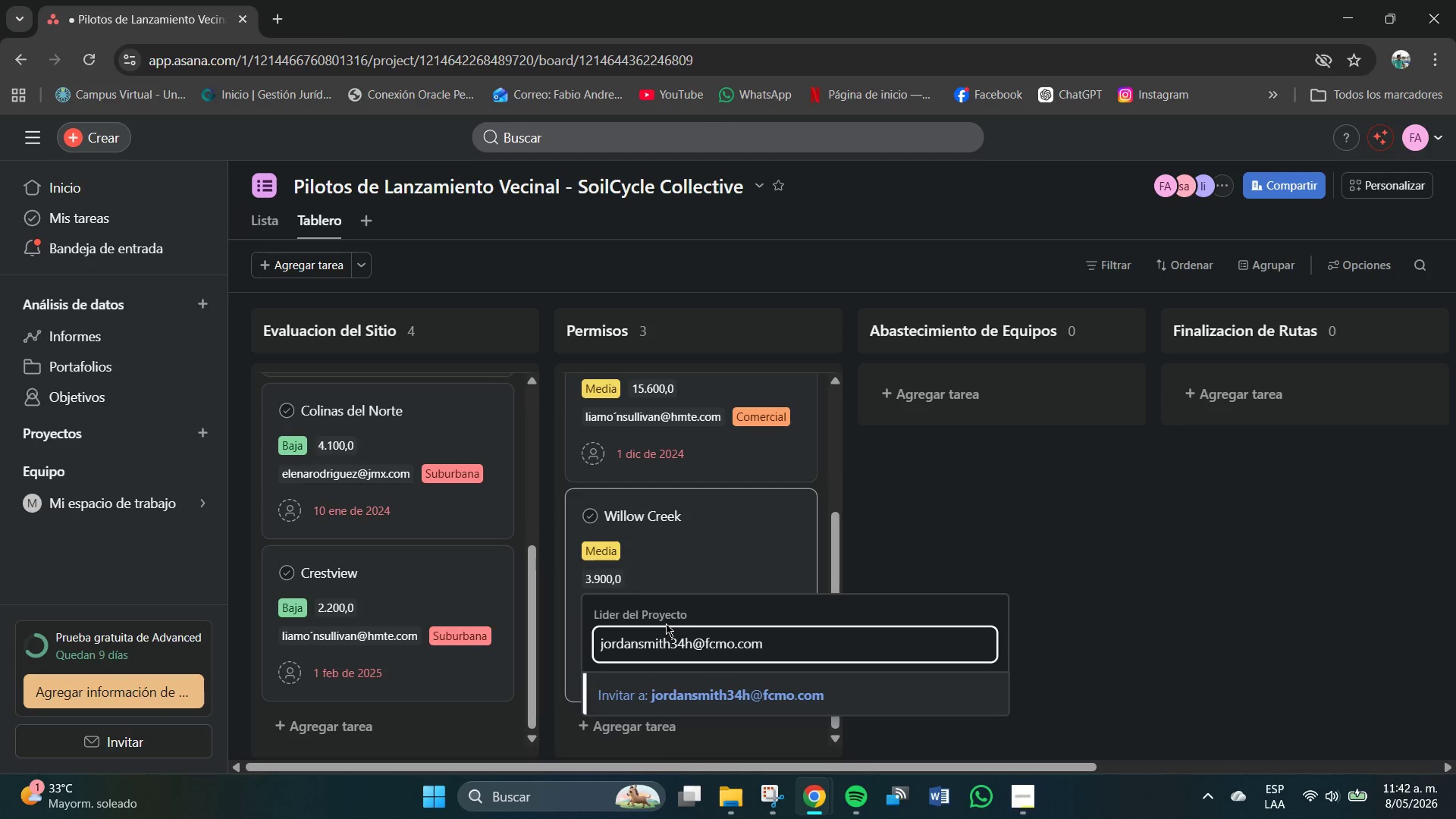 
key(Enter)
 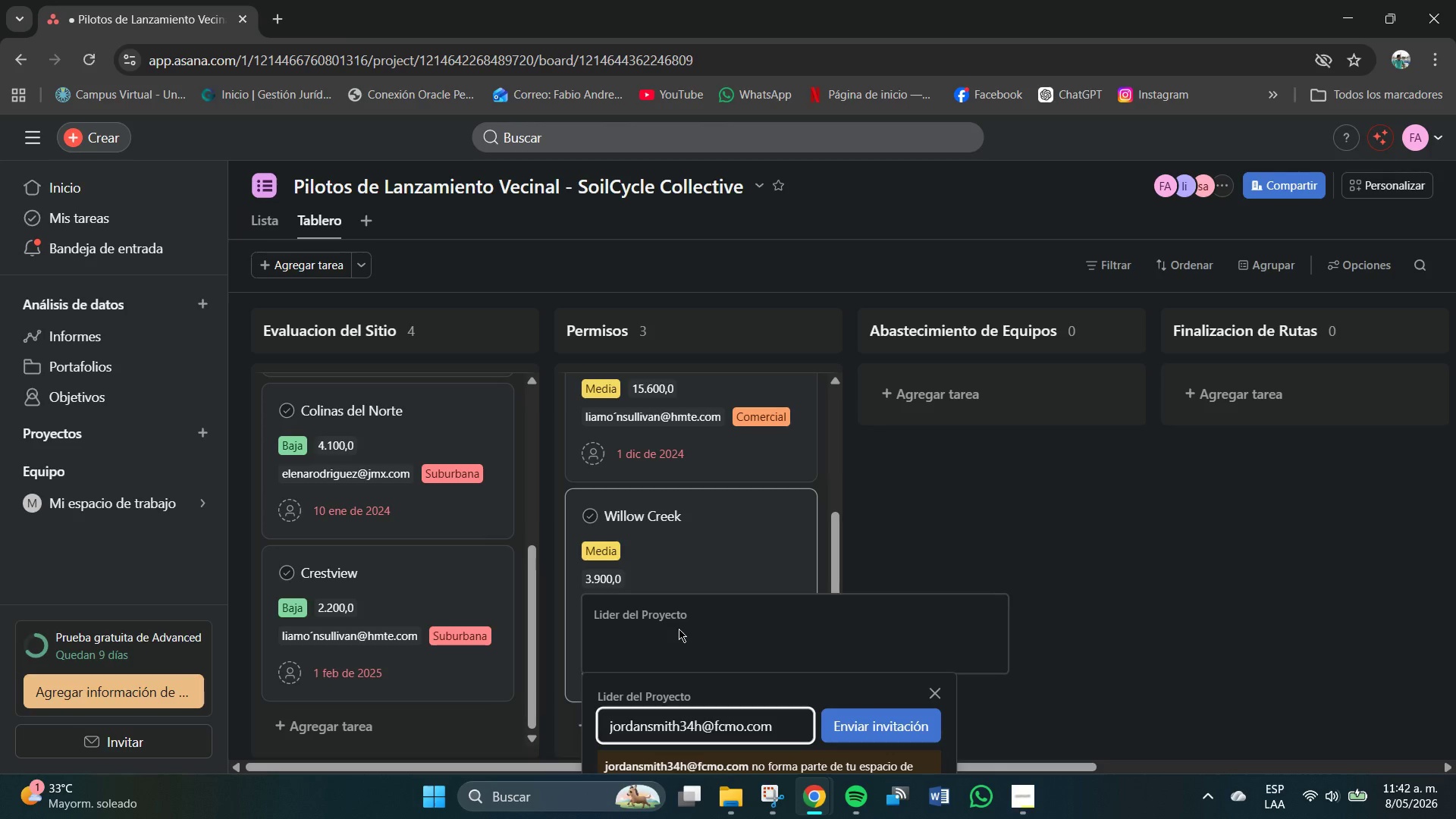 
scroll: coordinate [701, 656], scroll_direction: down, amount: 2.0
 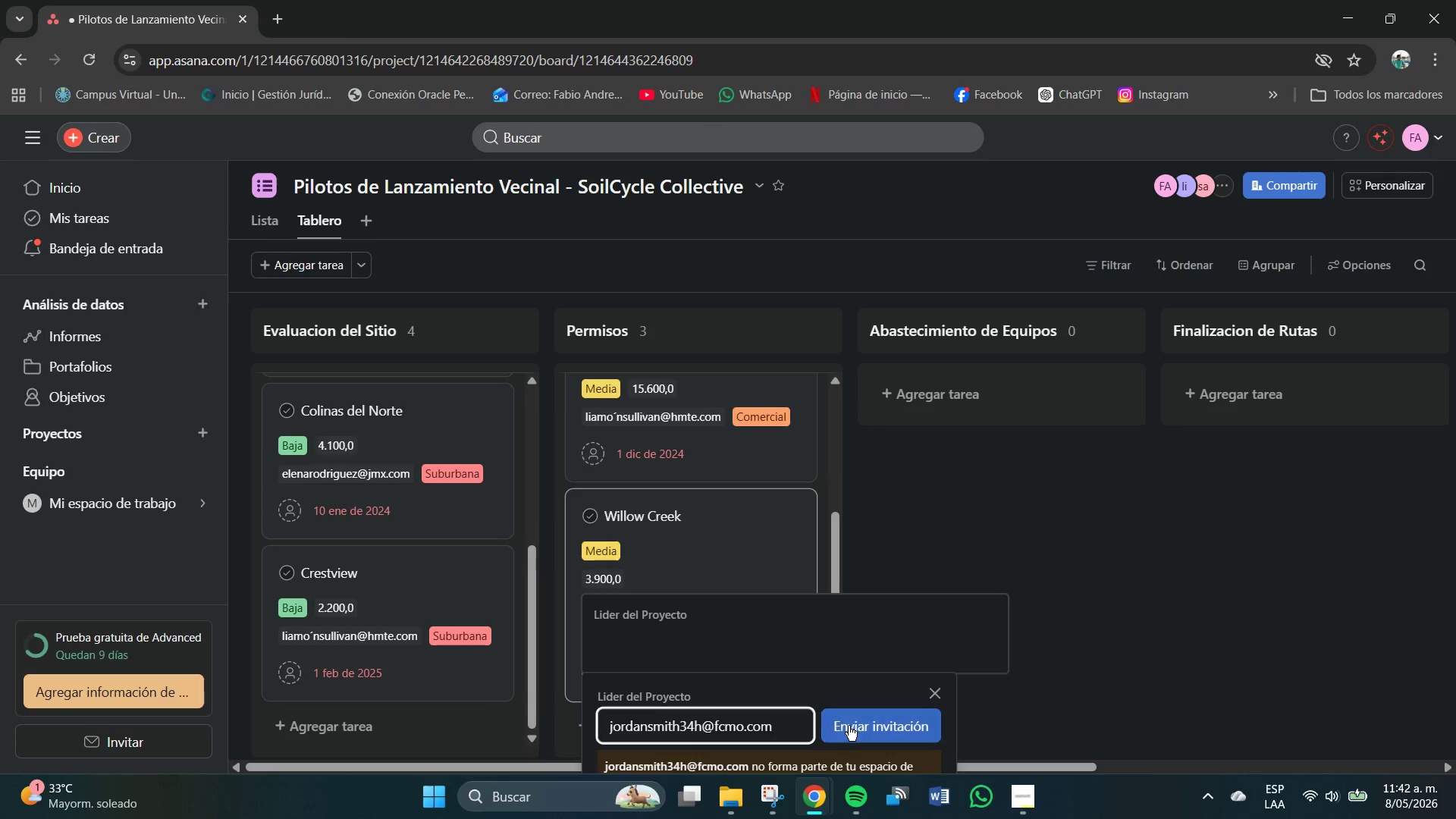 
left_click([855, 730])
 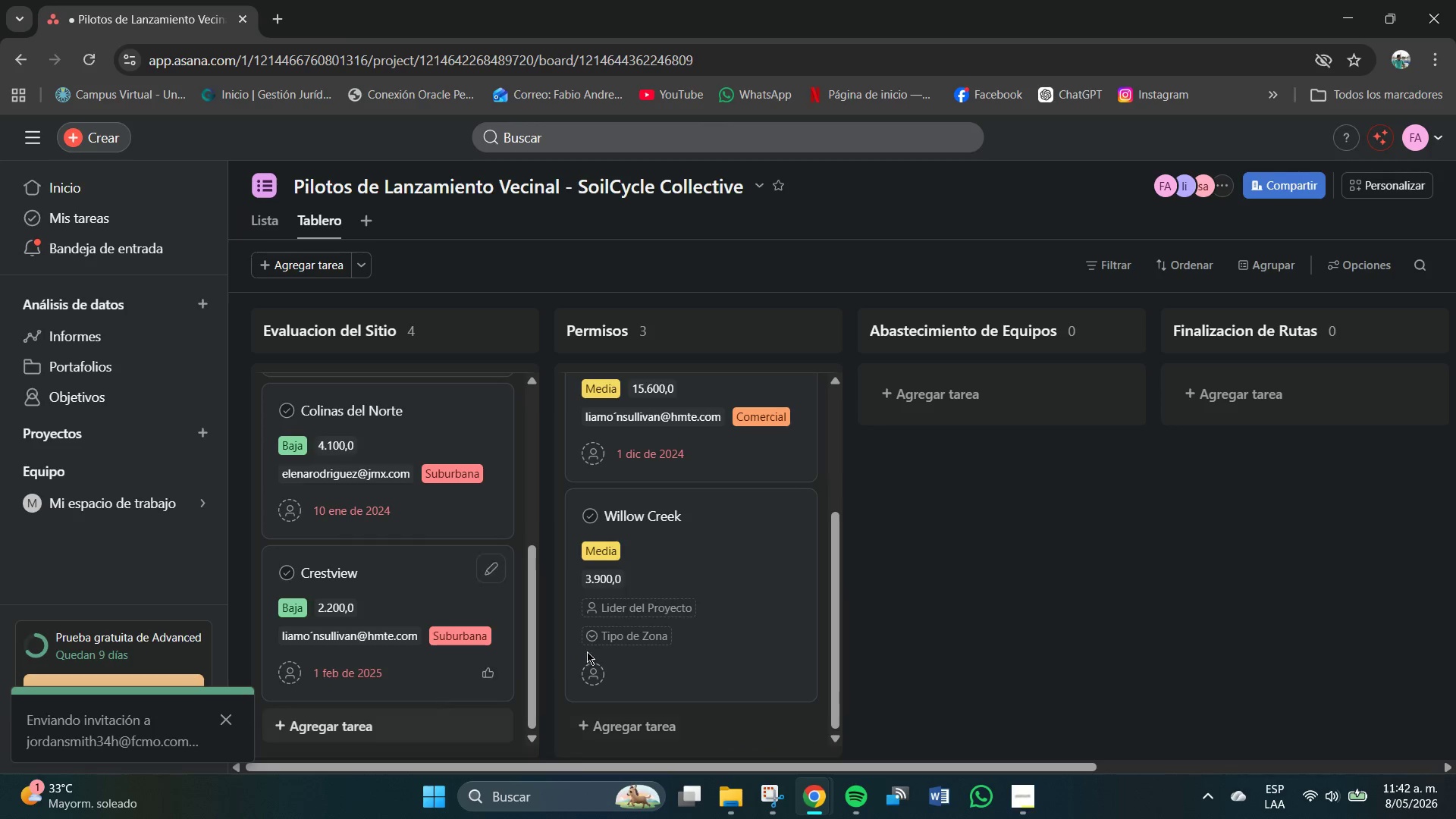 
scroll: coordinate [701, 681], scroll_direction: down, amount: 4.0
 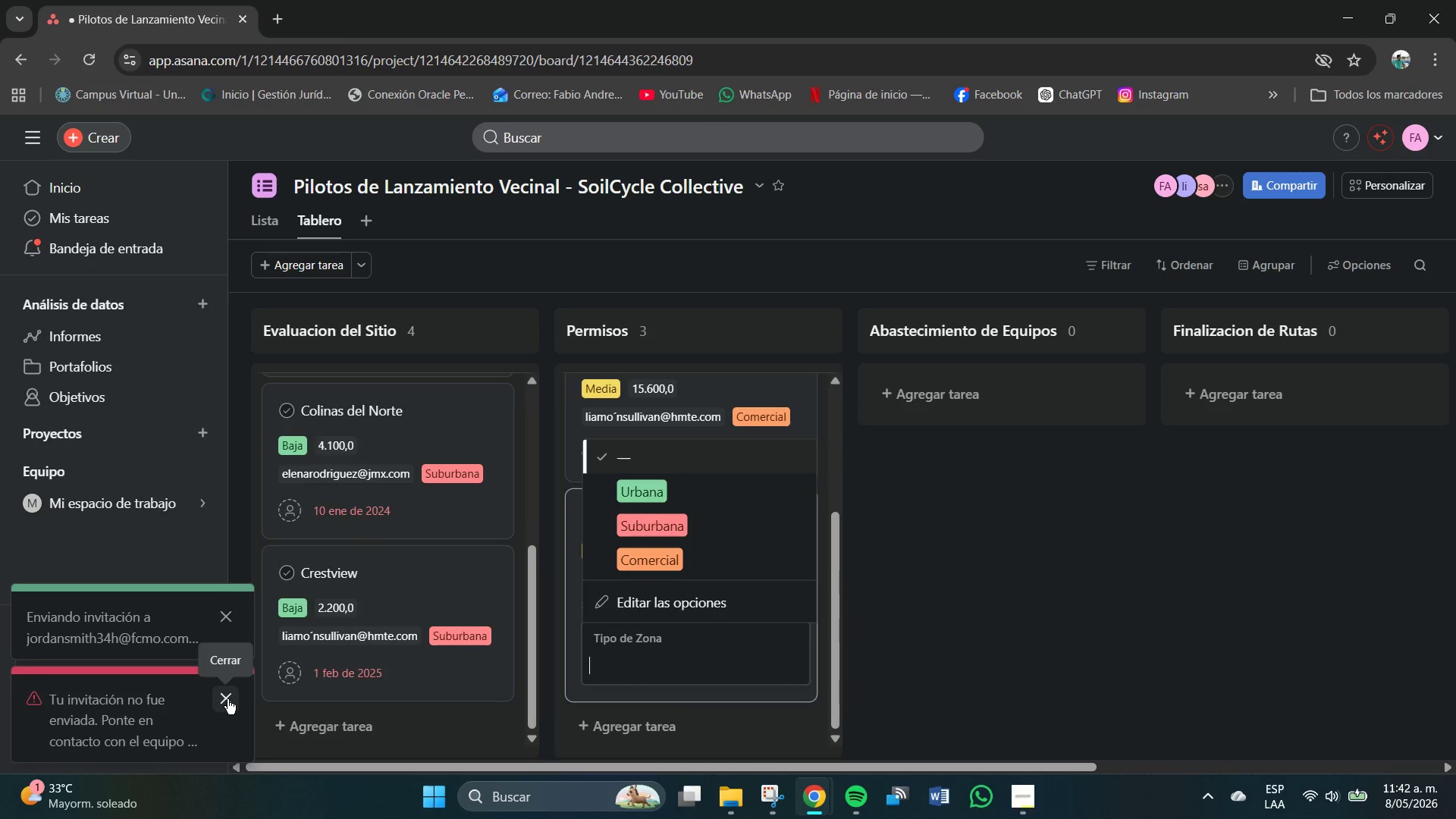 
left_click([226, 699])
 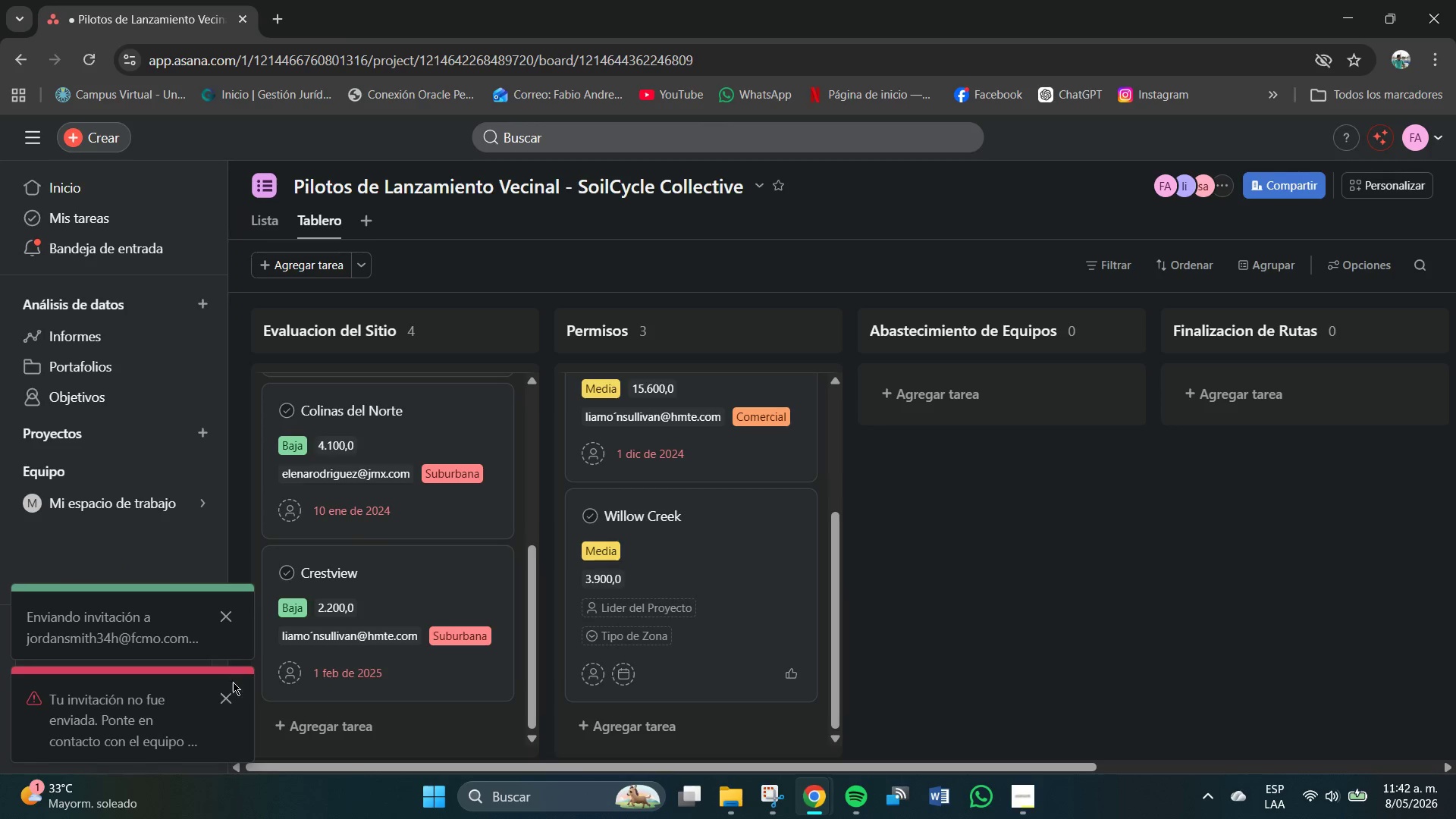 
left_click([228, 692])
 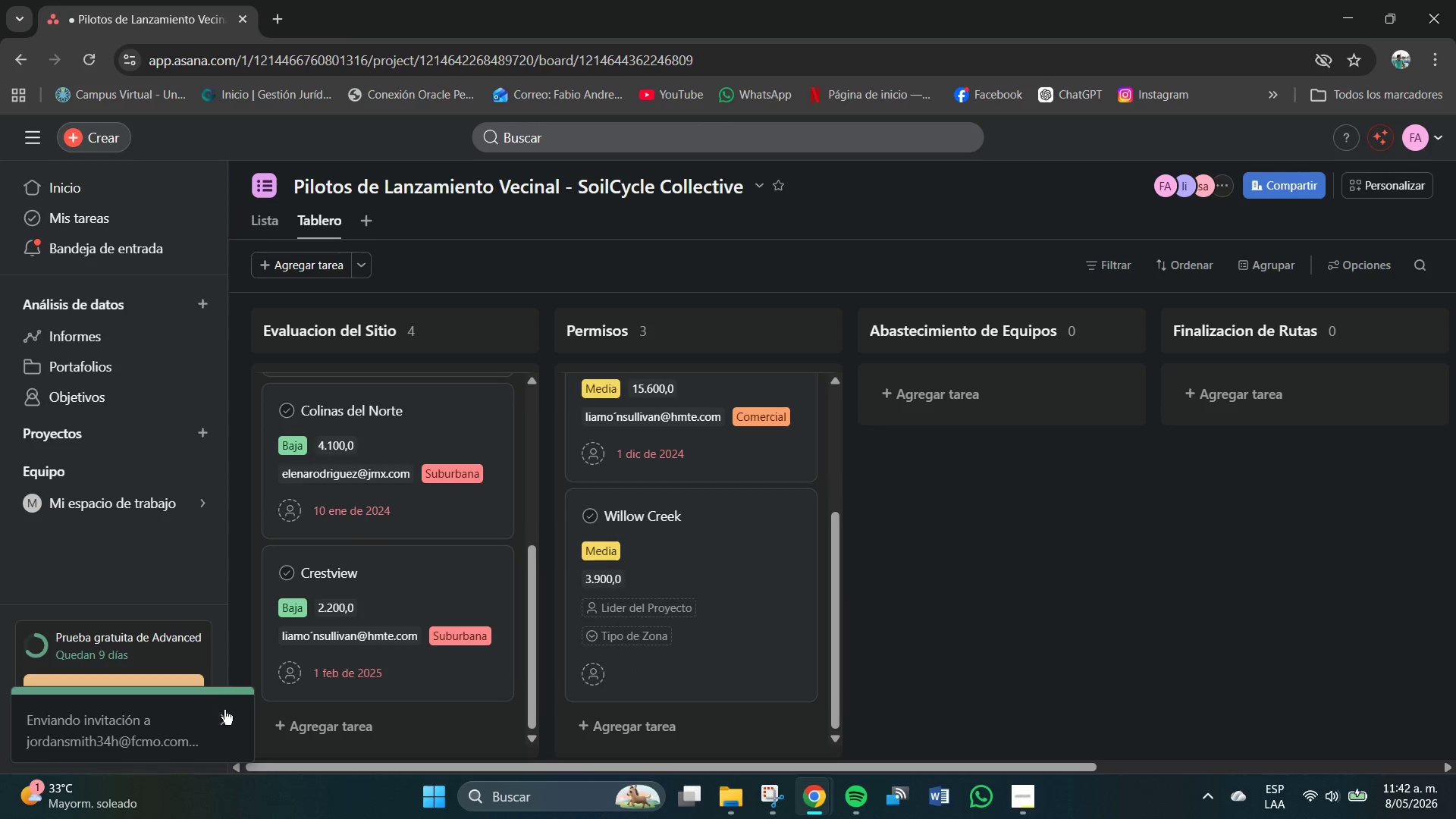 
left_click([223, 722])
 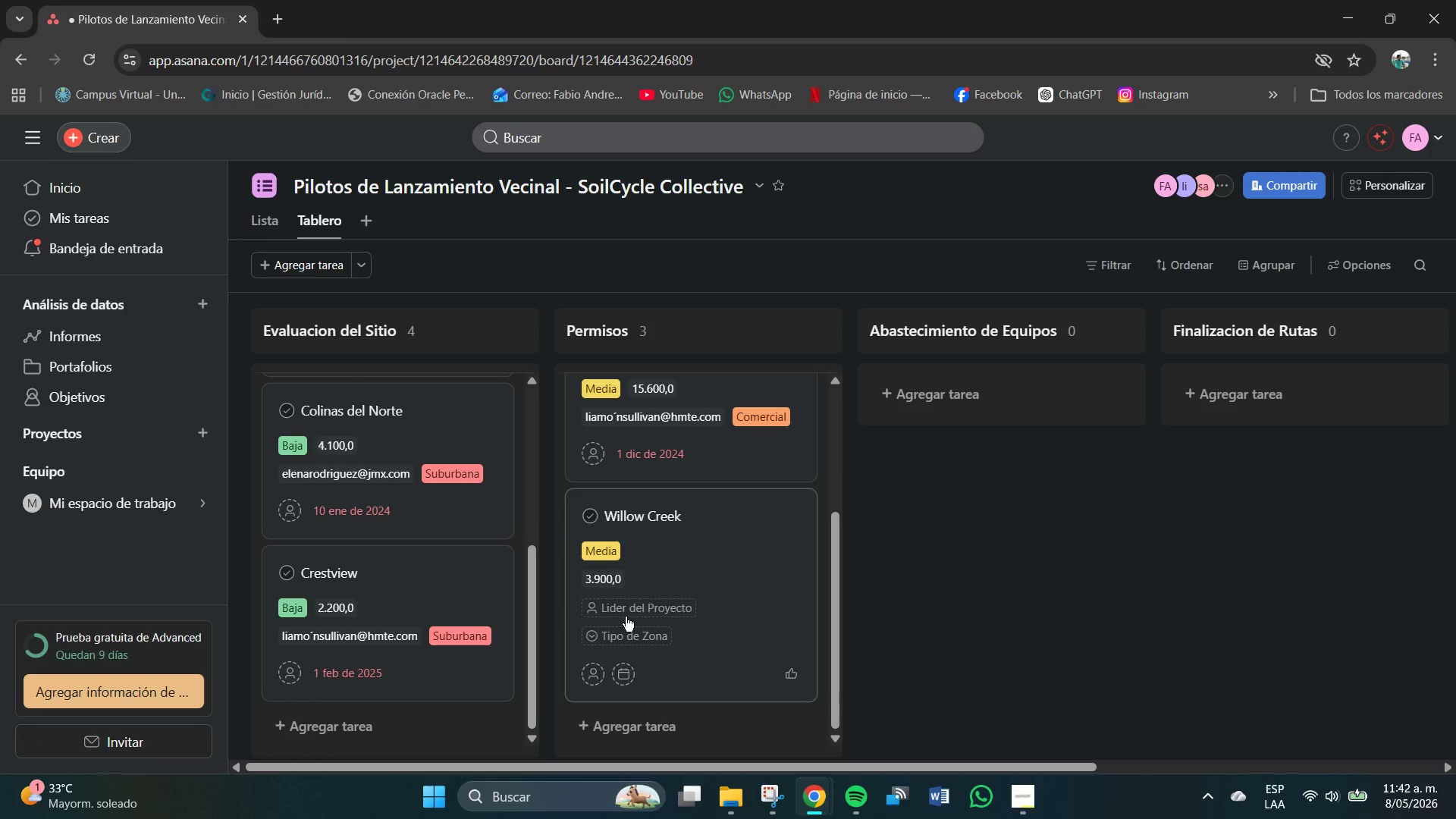 
left_click([643, 602])
 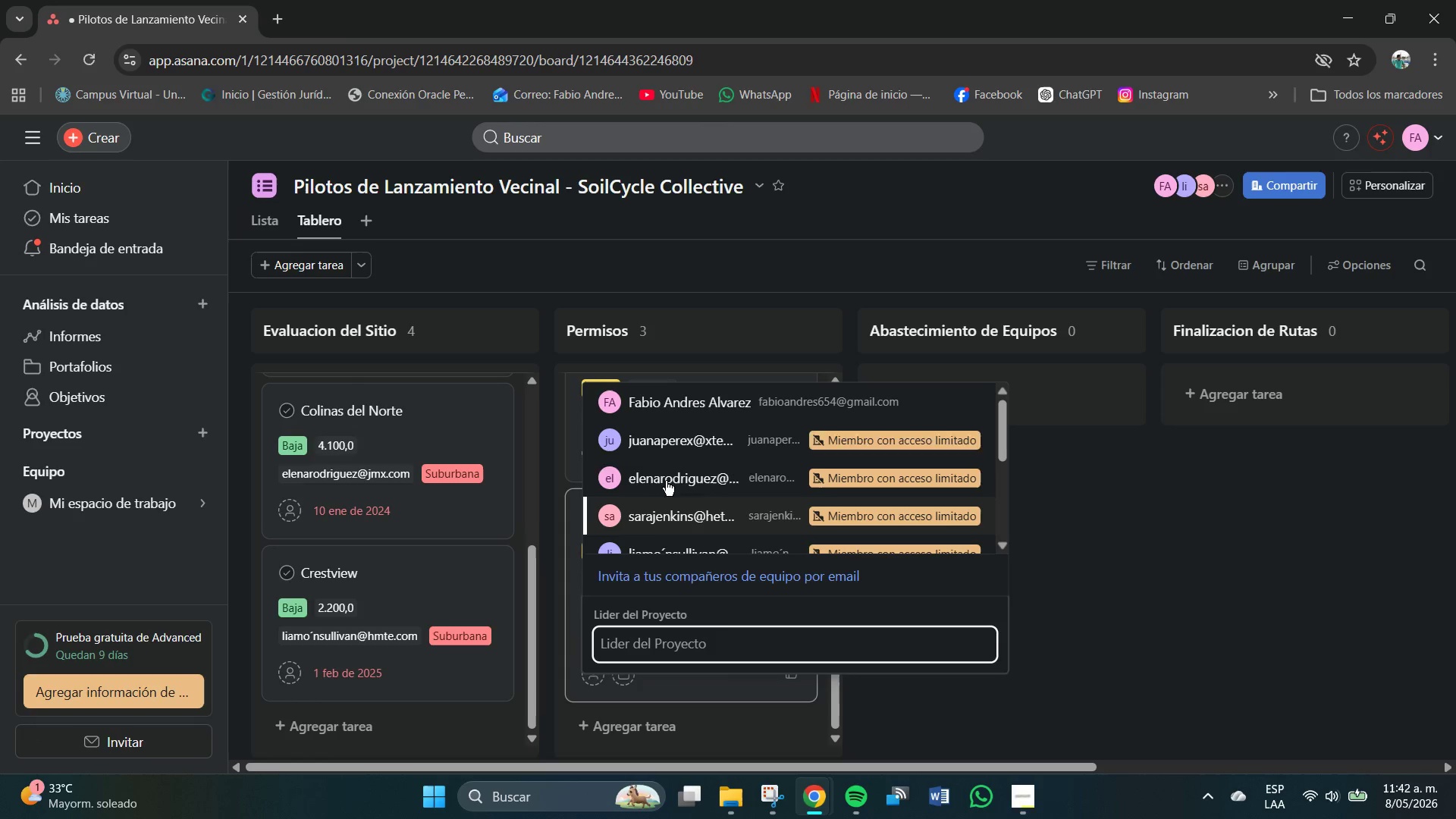 
scroll: coordinate [668, 518], scroll_direction: down, amount: 7.0
 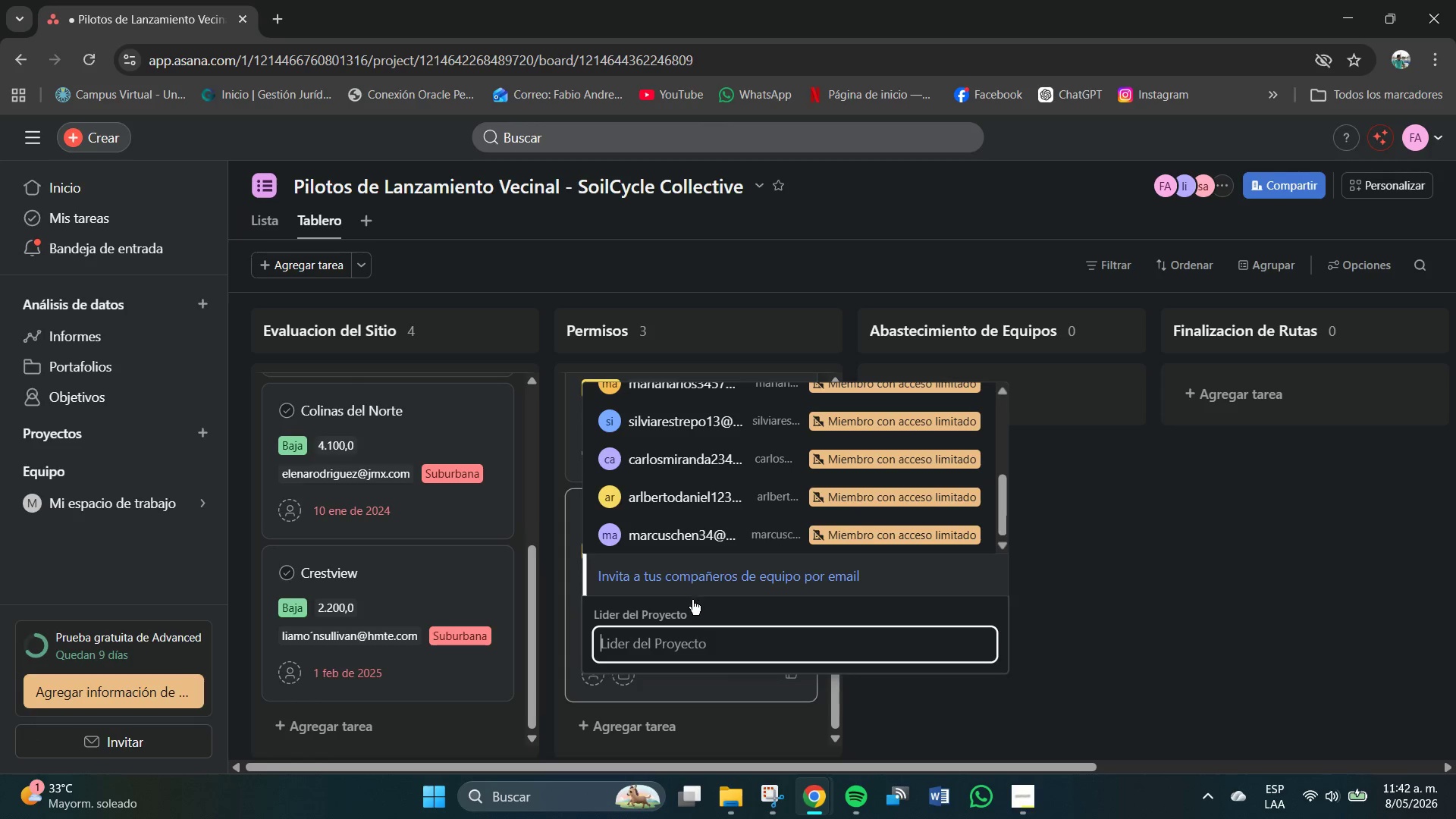 
left_click([677, 649])
 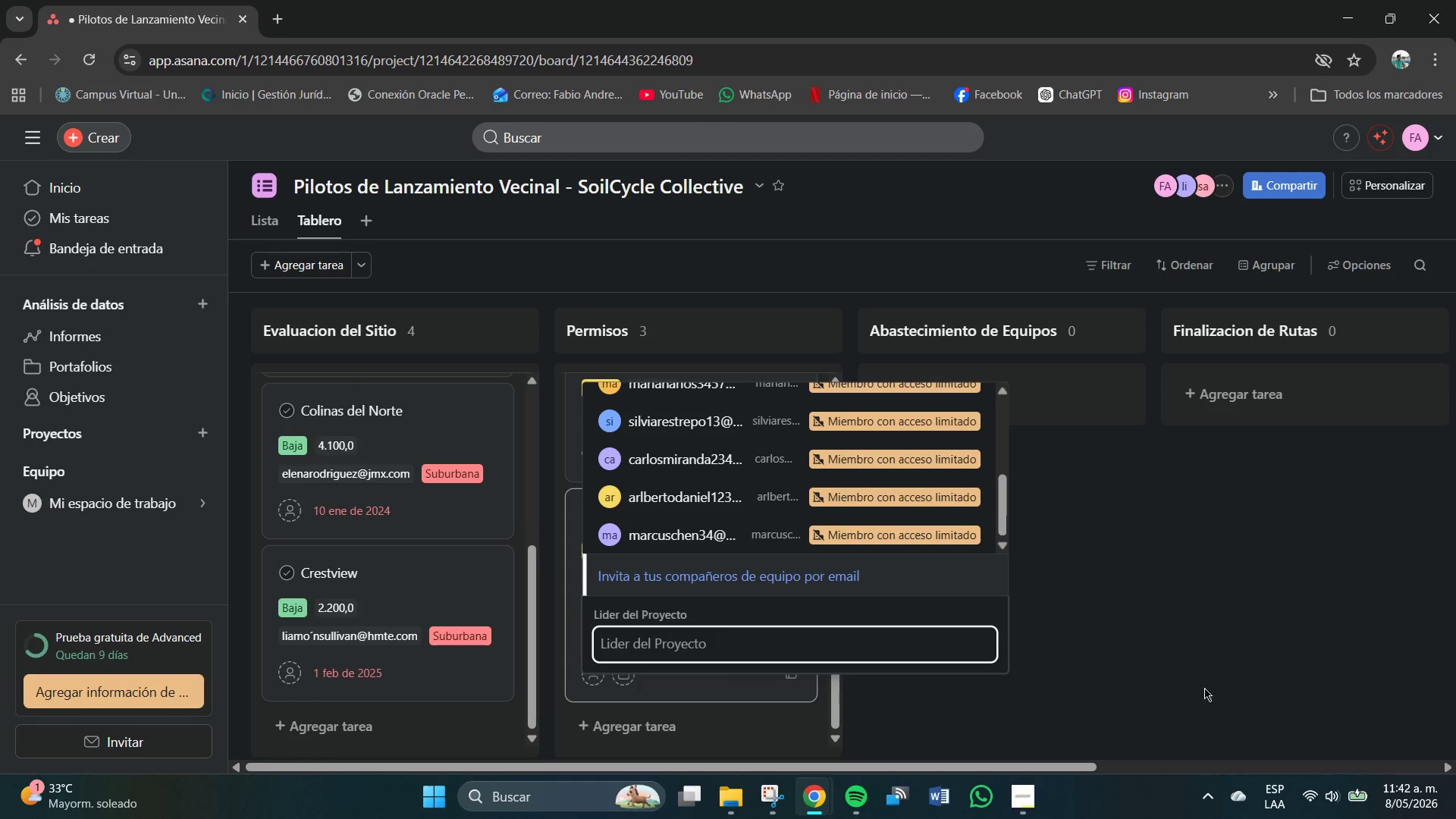 
left_click([1226, 675])
 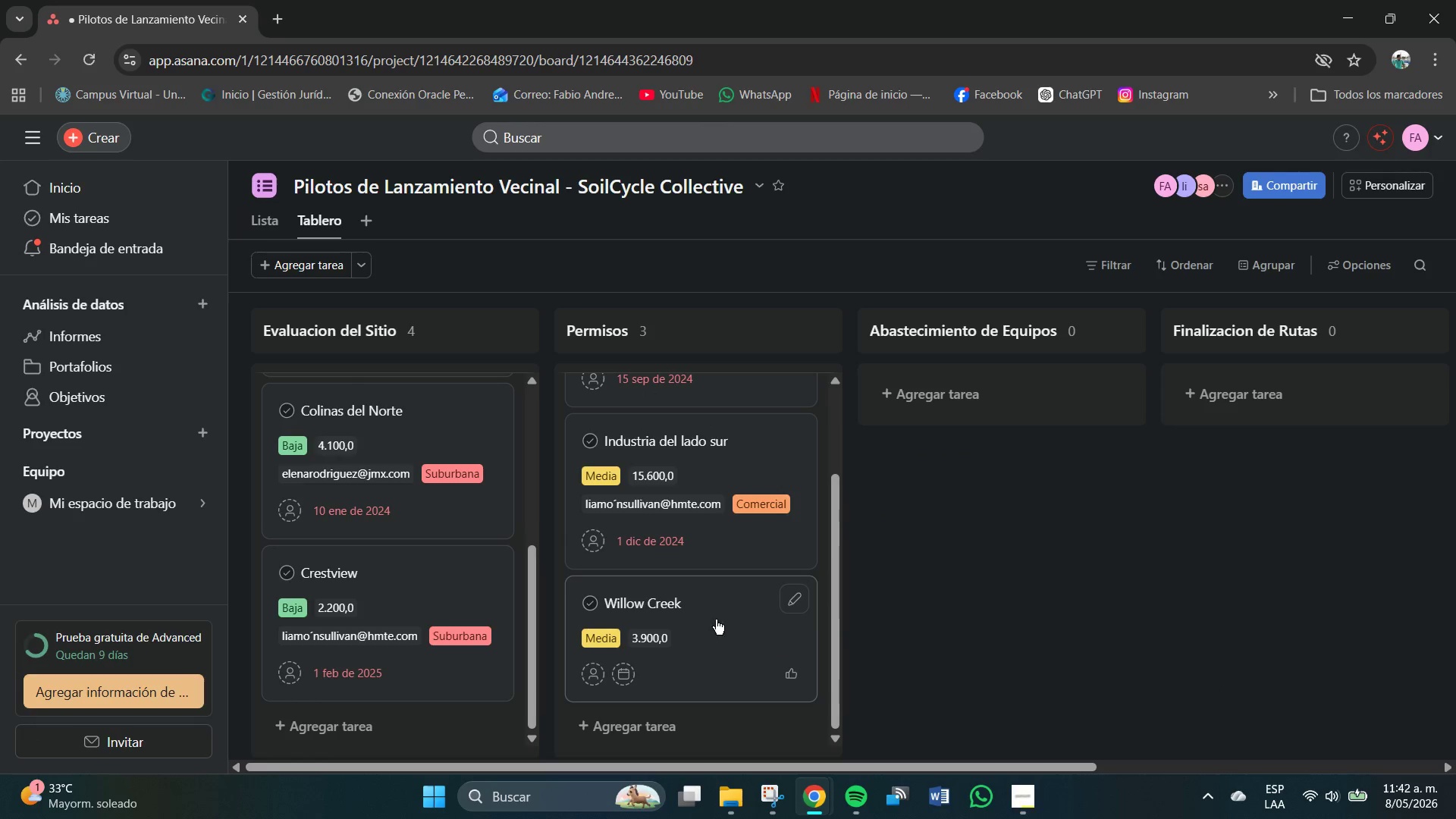 
scroll: coordinate [660, 620], scroll_direction: down, amount: 2.0
 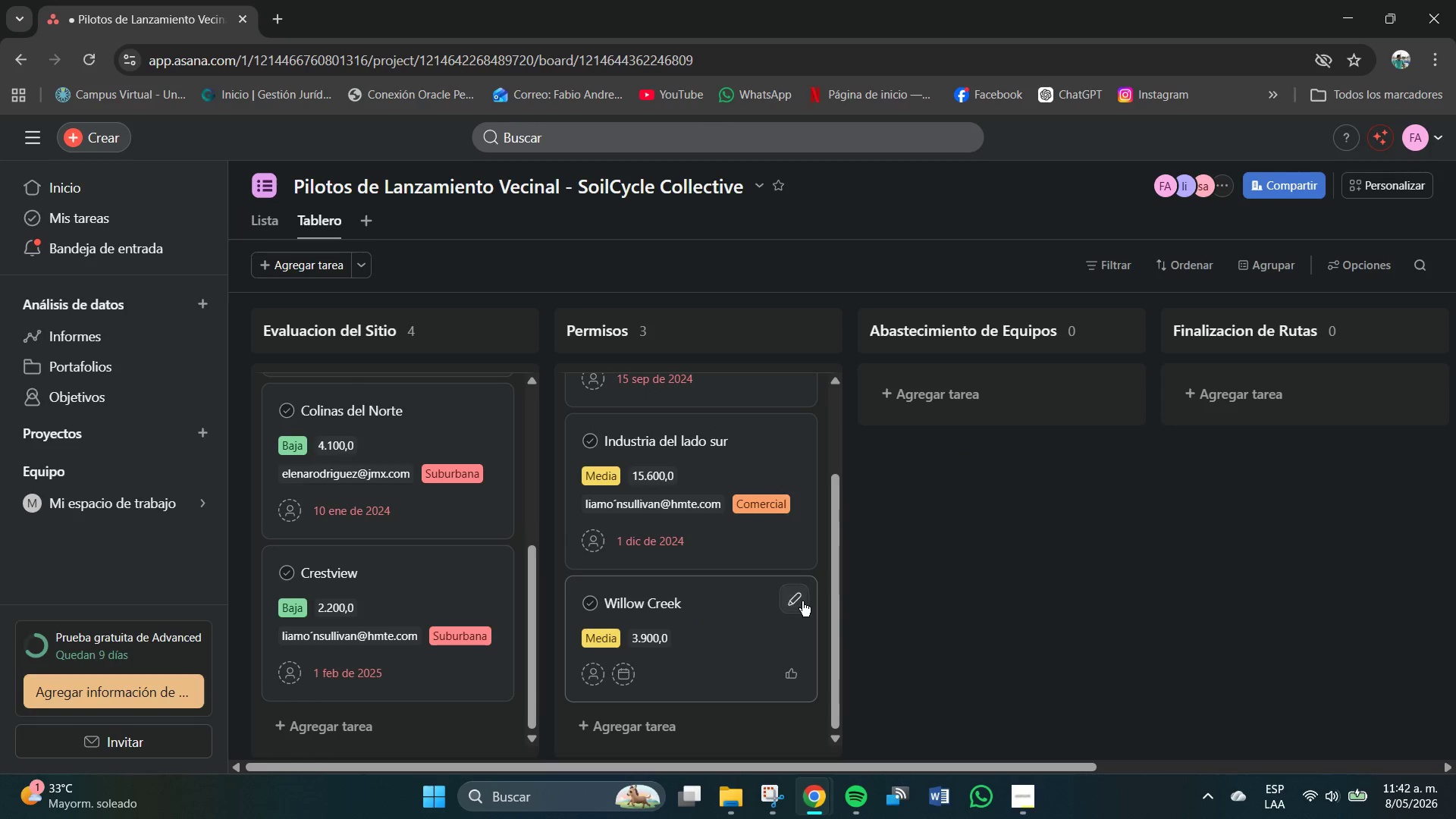 
left_click([799, 600])
 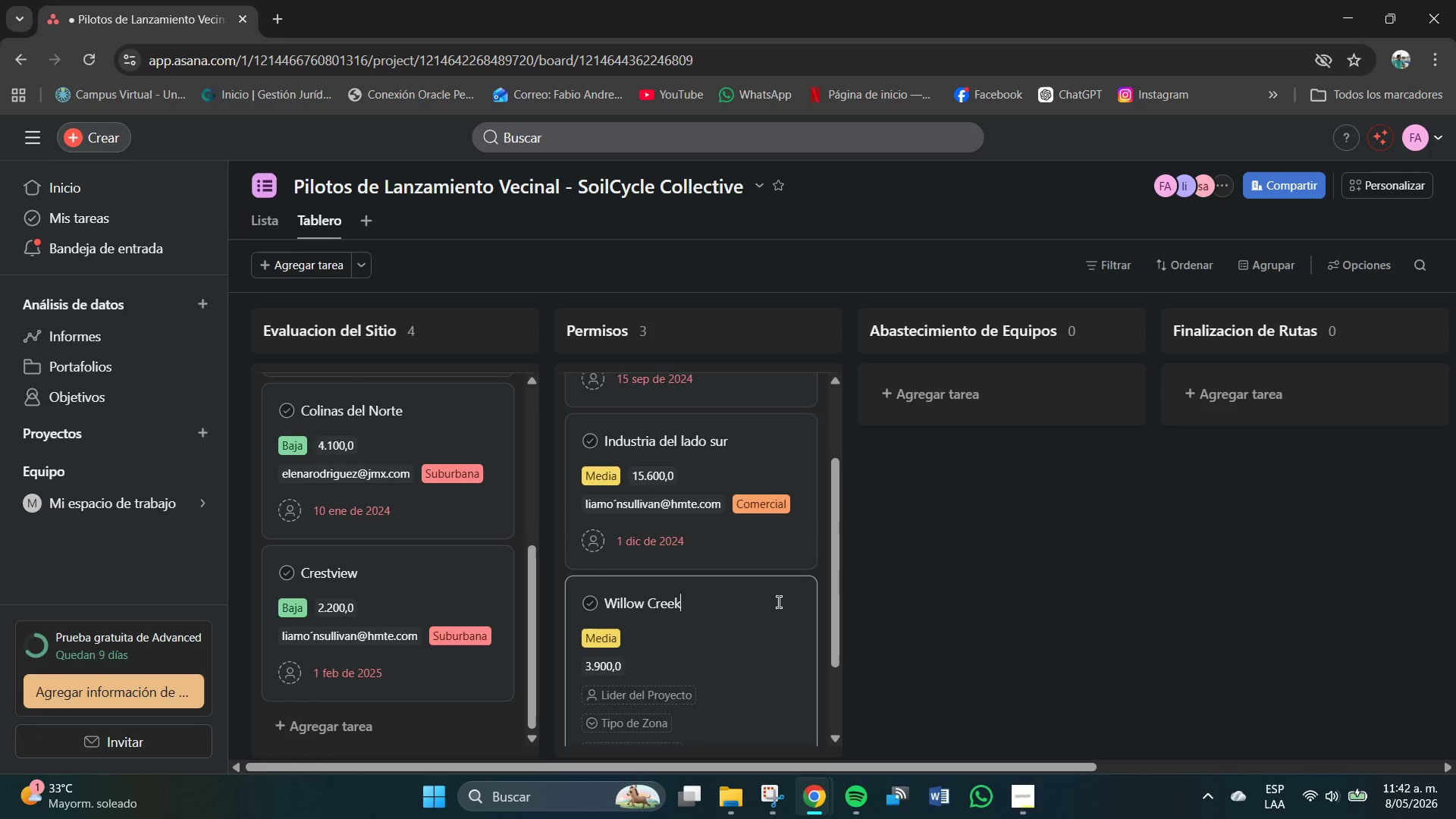 
scroll: coordinate [710, 615], scroll_direction: down, amount: 4.0
 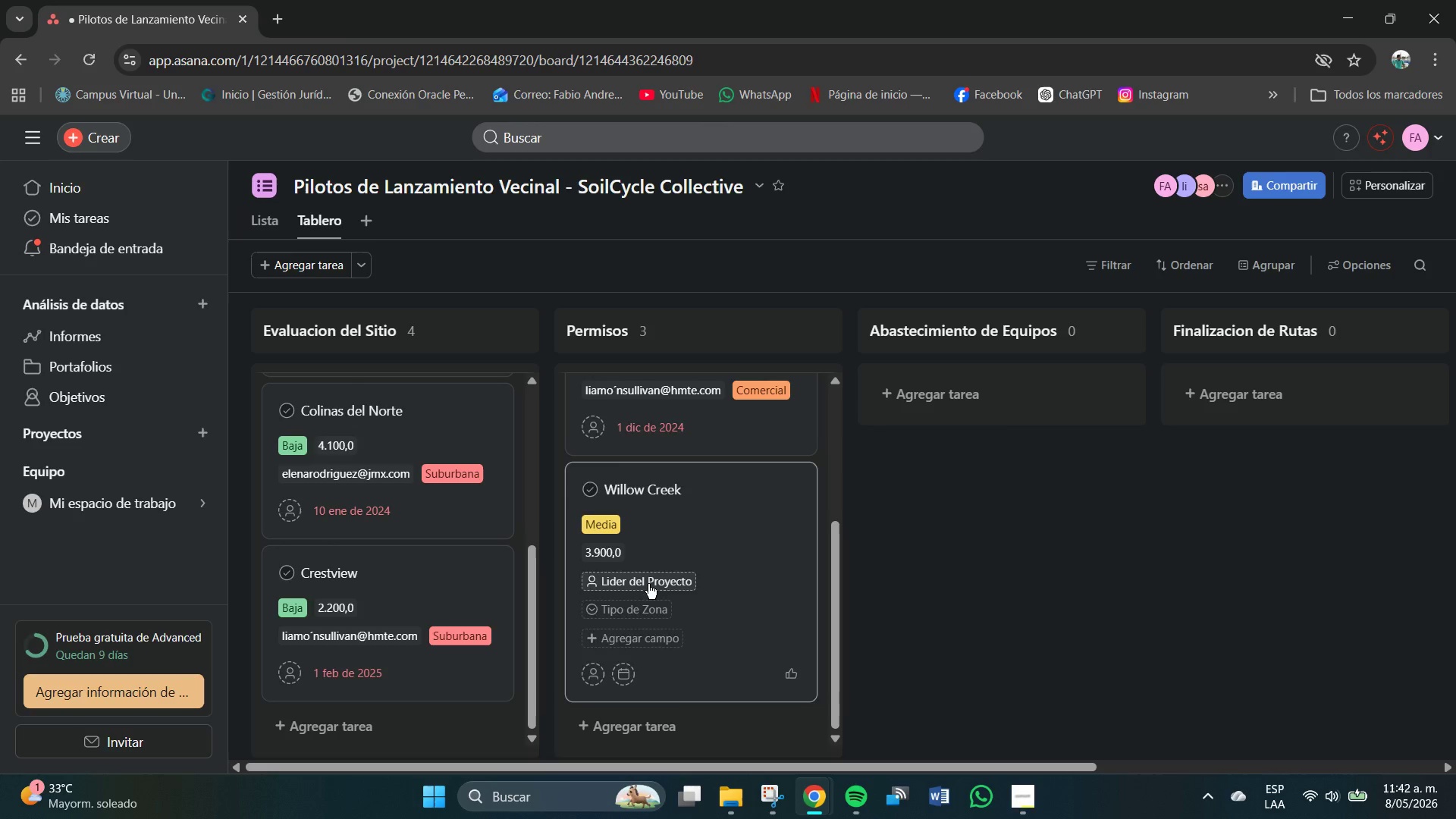 
left_click([660, 621])
 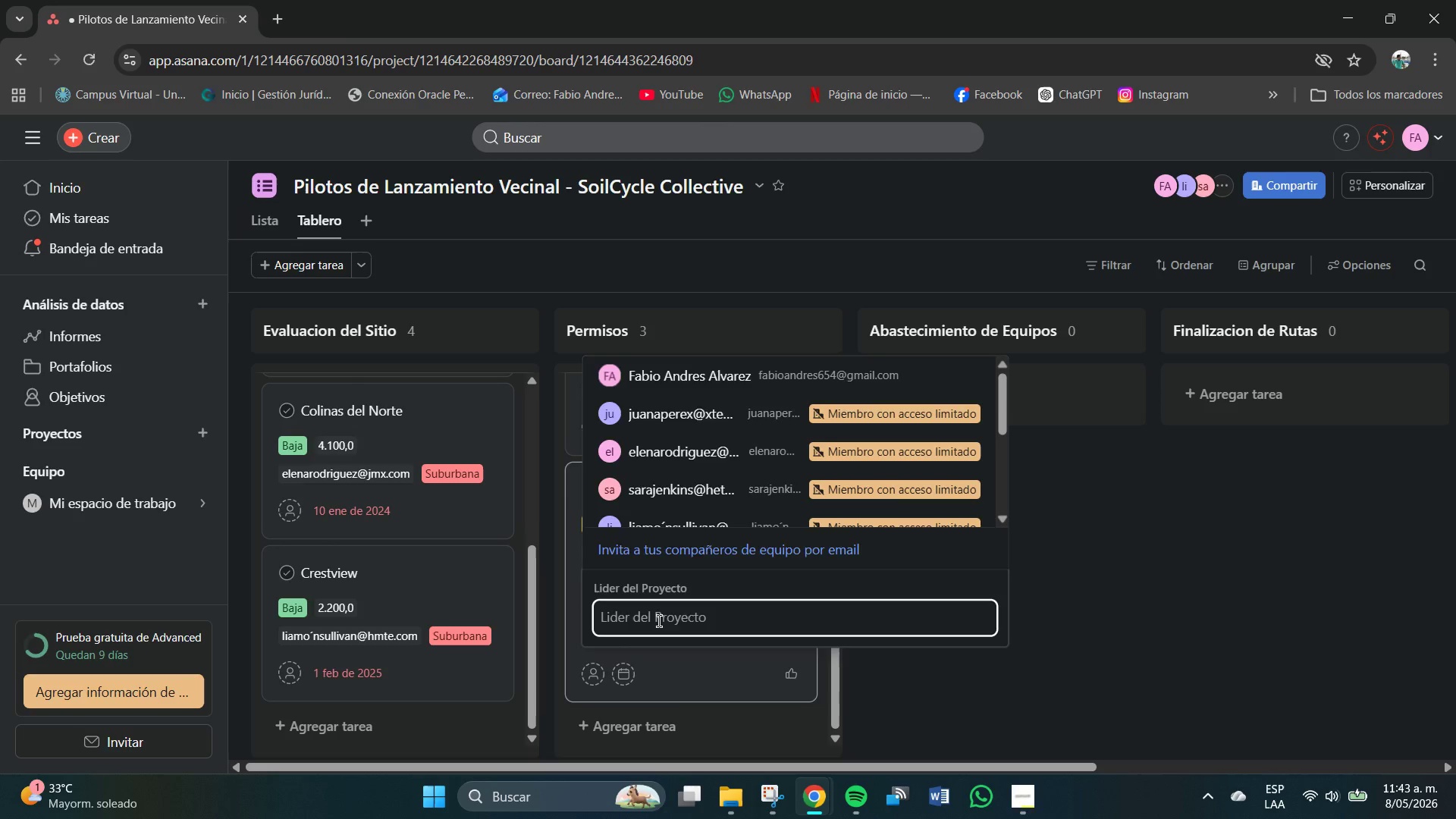 
scroll: coordinate [650, 617], scroll_direction: down, amount: 1.0
 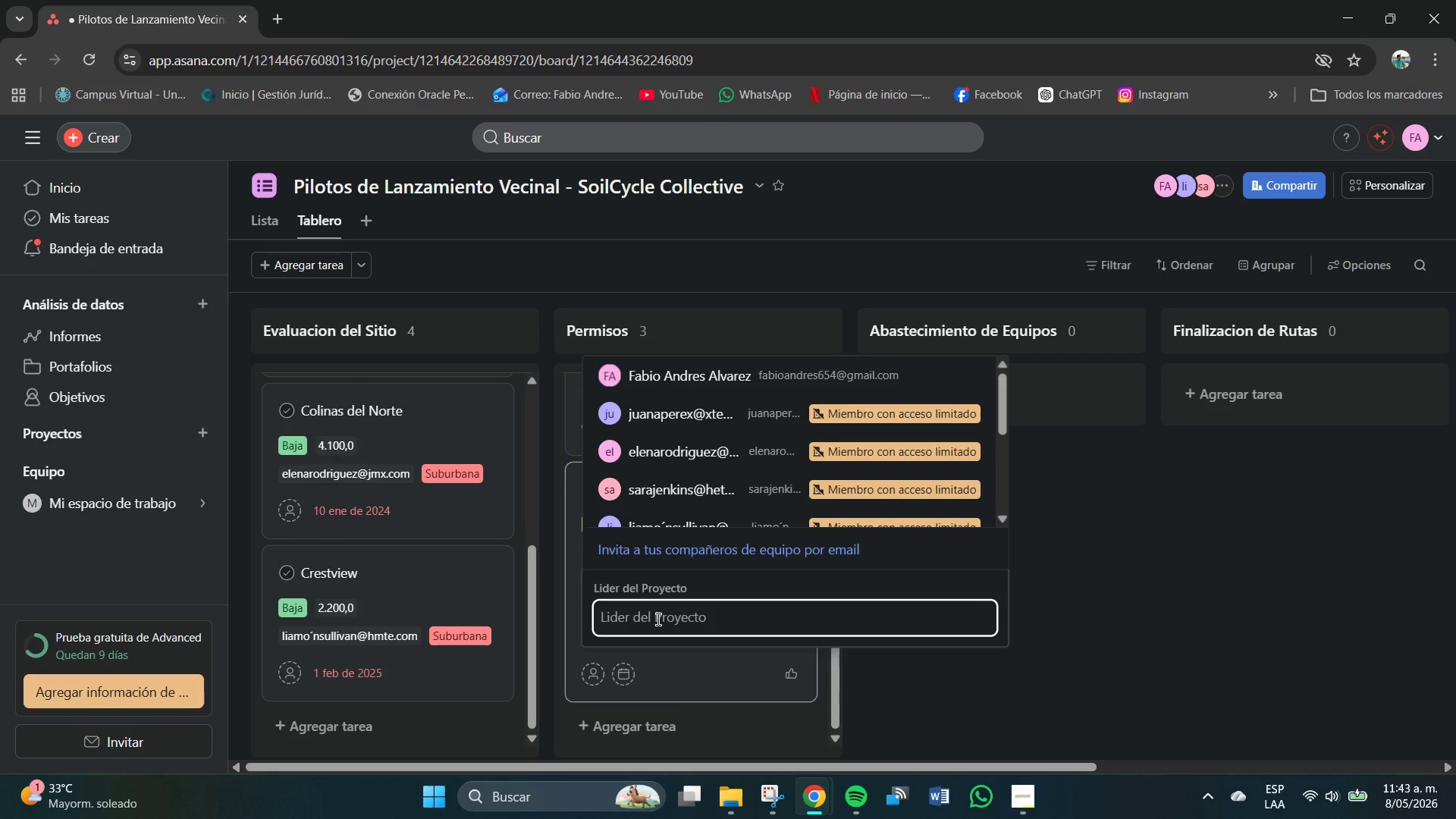 
type(jordane)
key(Backspace)
type(smitih)
 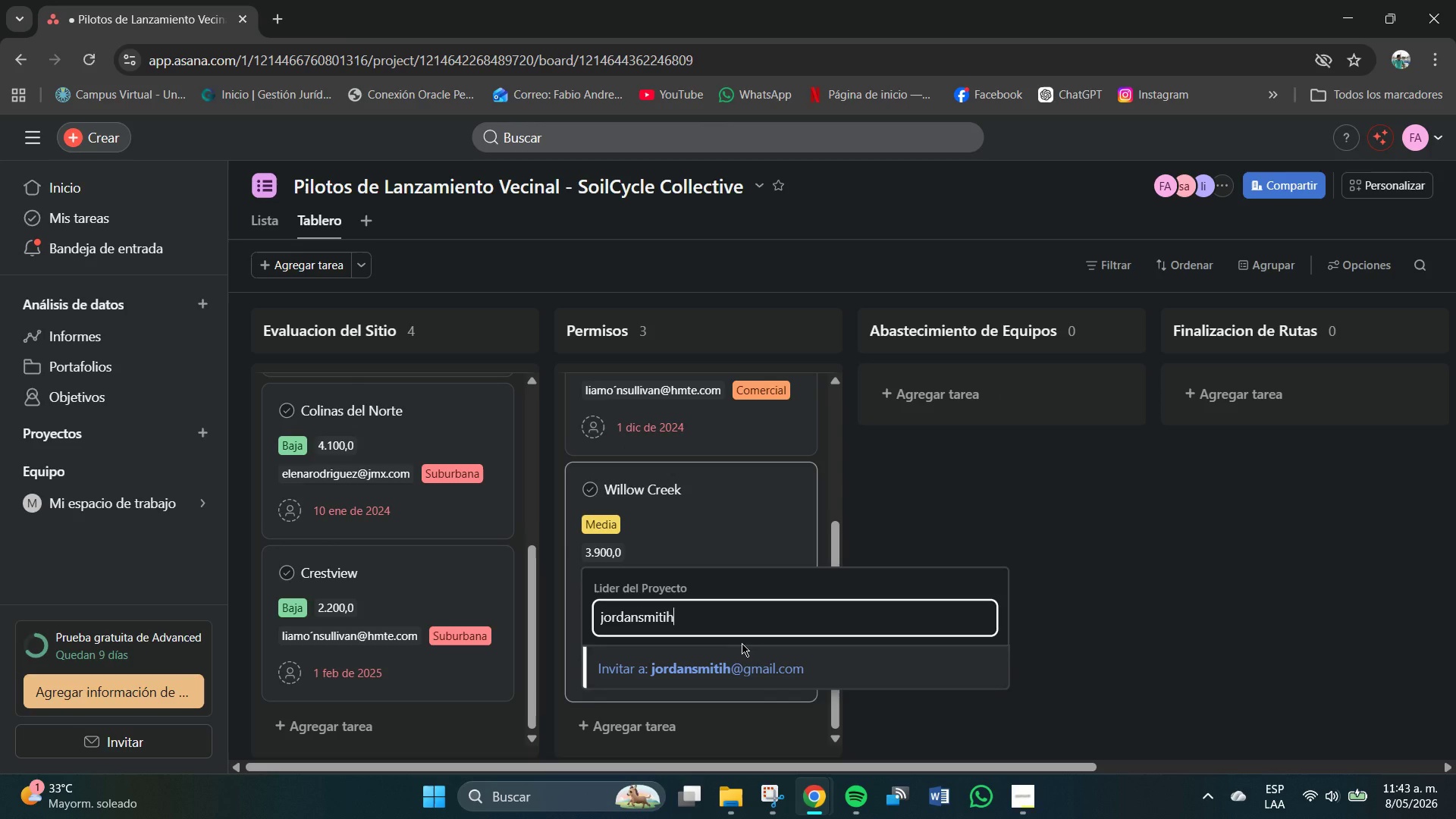 
key(Backspace)
key(Backspace)
key(Backspace)
key(Backspace)
type(ith34)
 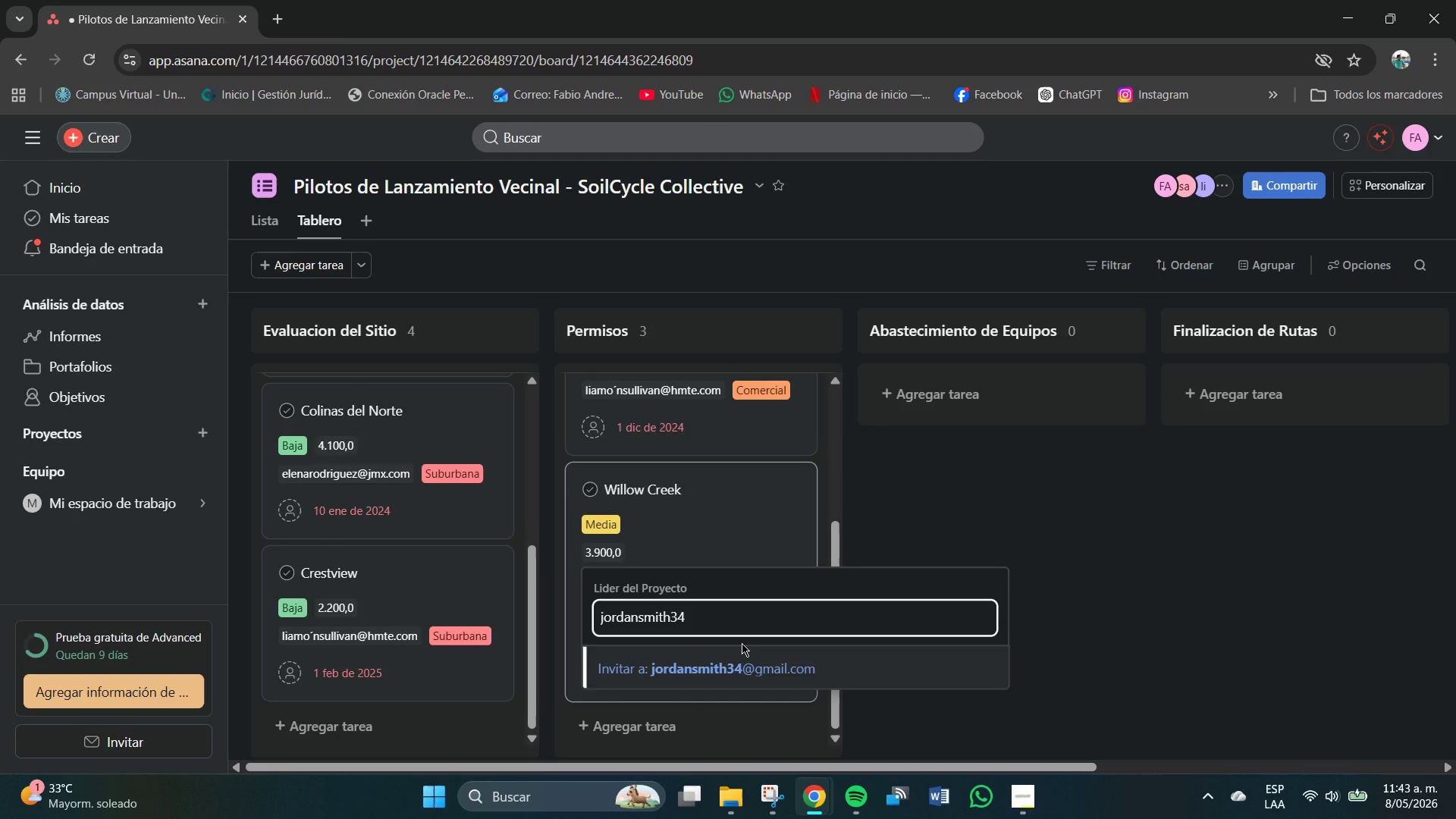 
key(Alt+Control+Q)
 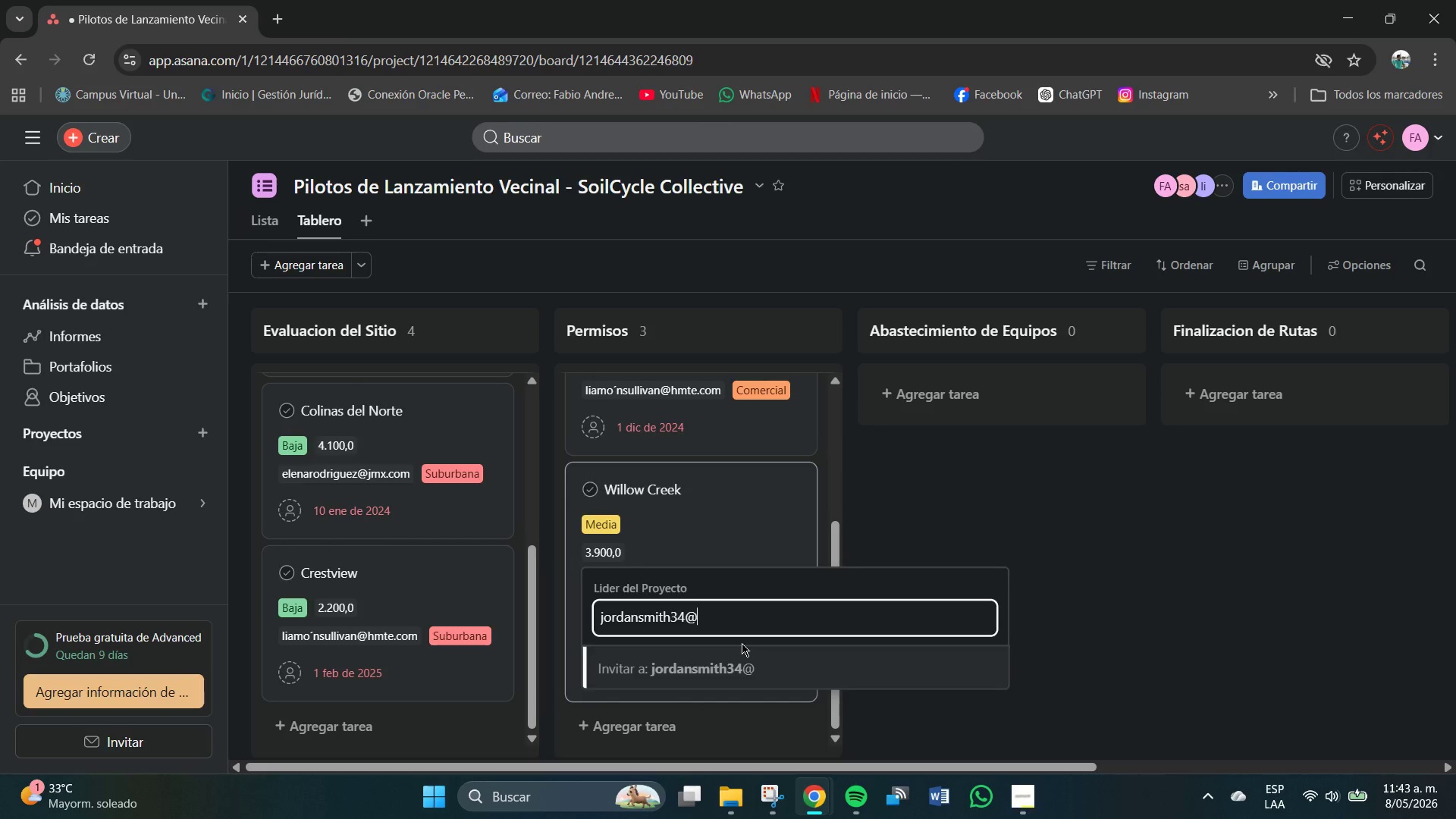 
key(Slash)
 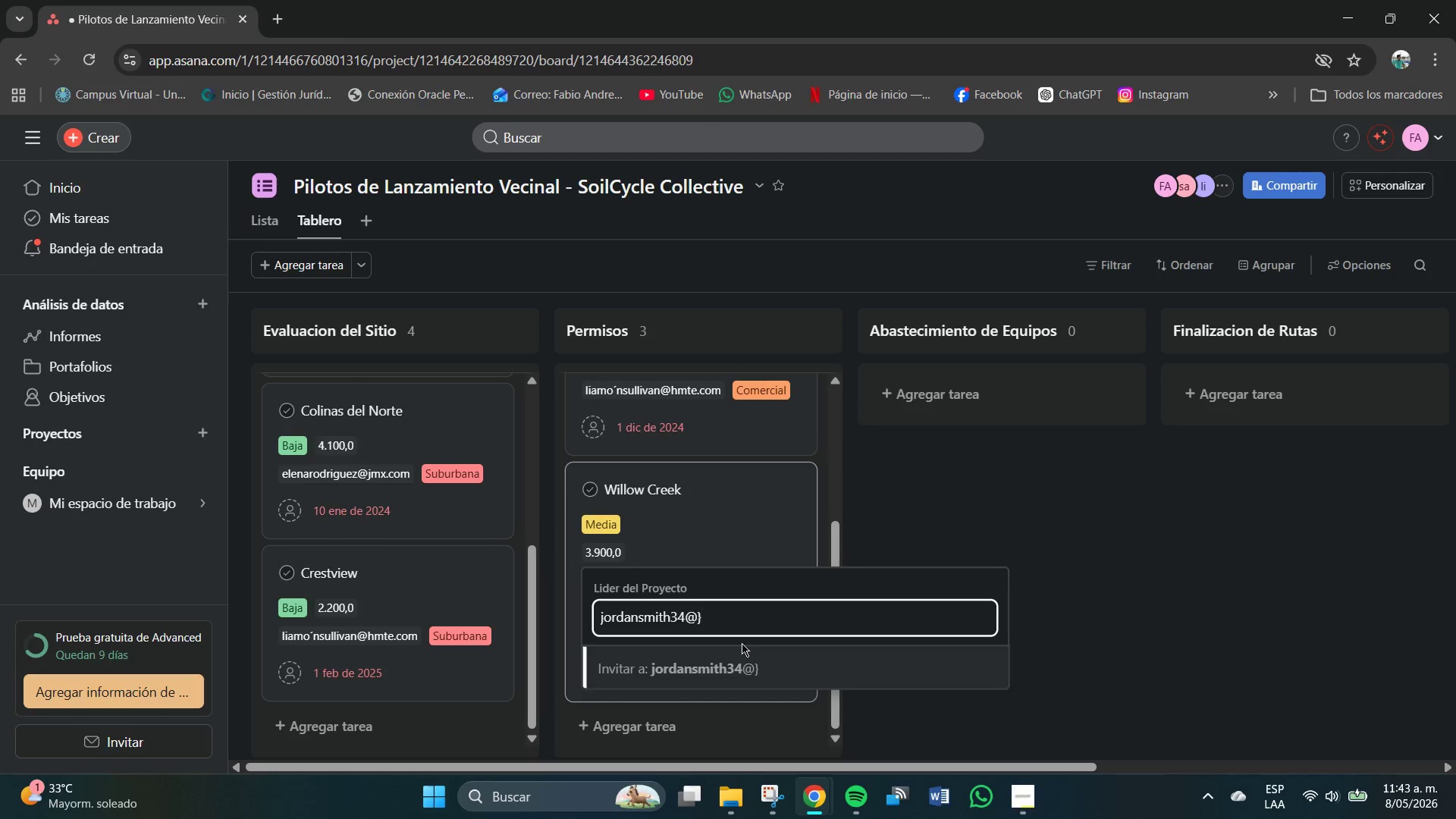 
key(Backspace)
 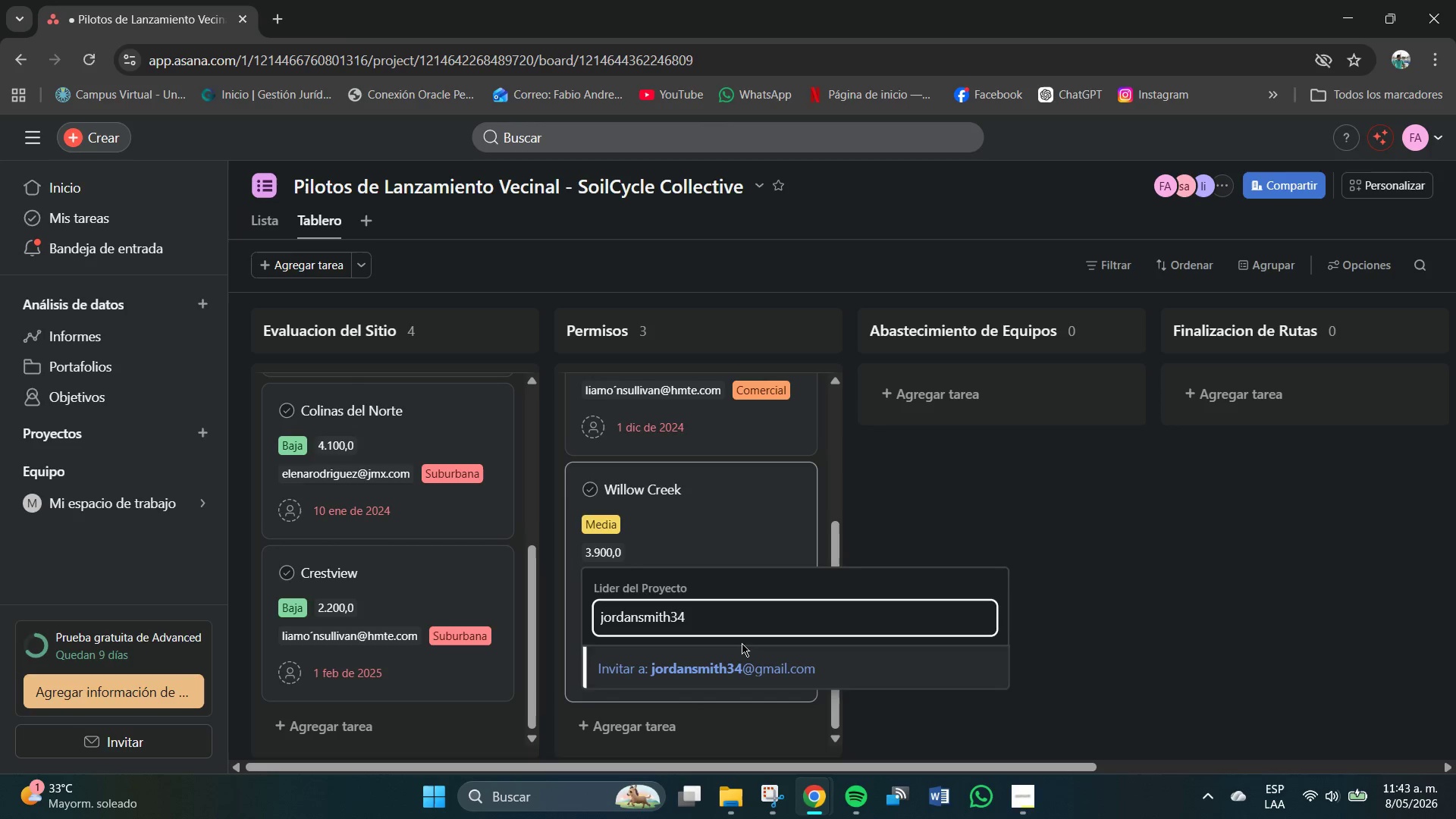 
key(Backspace)
 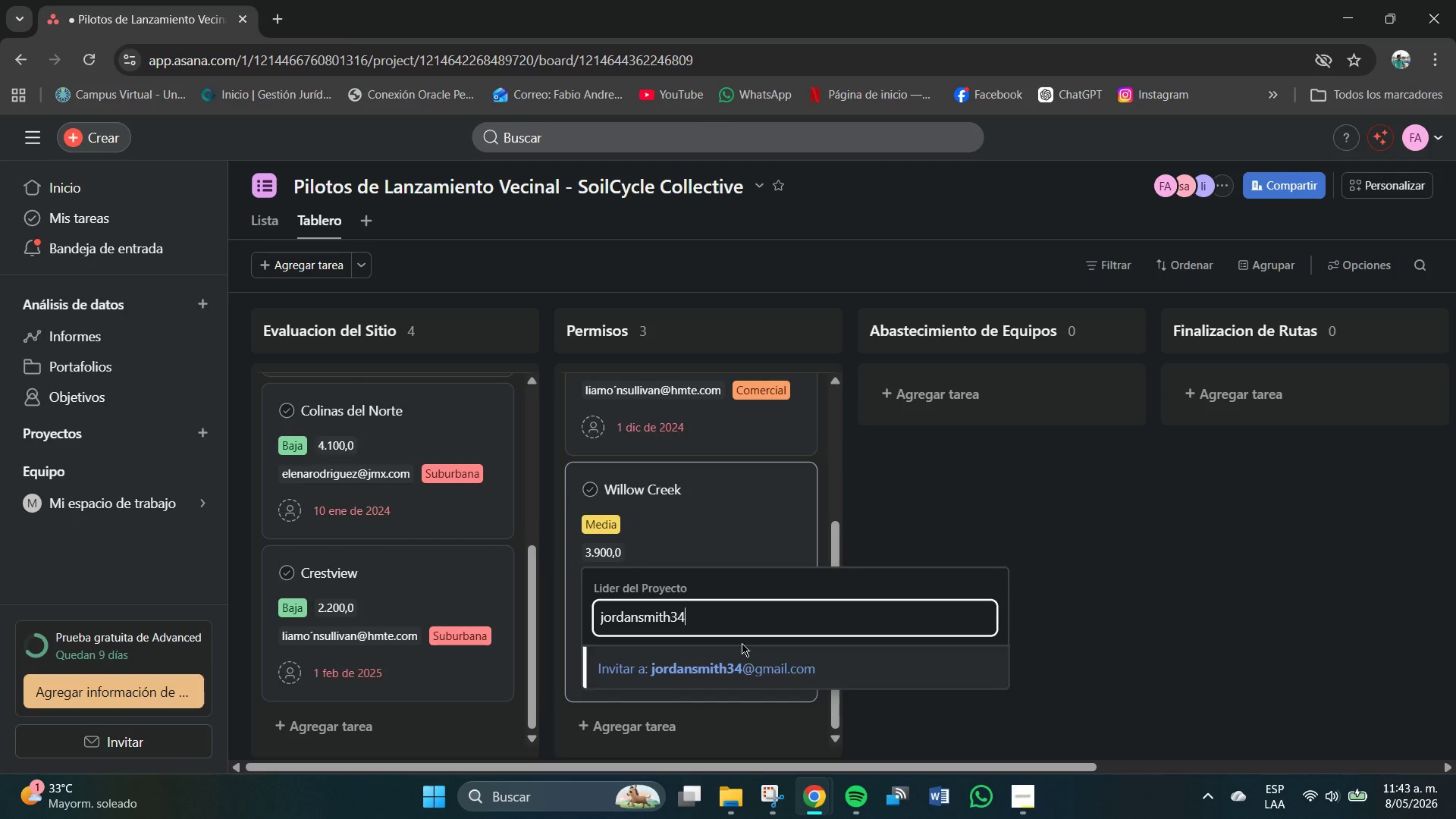 
key(H)
 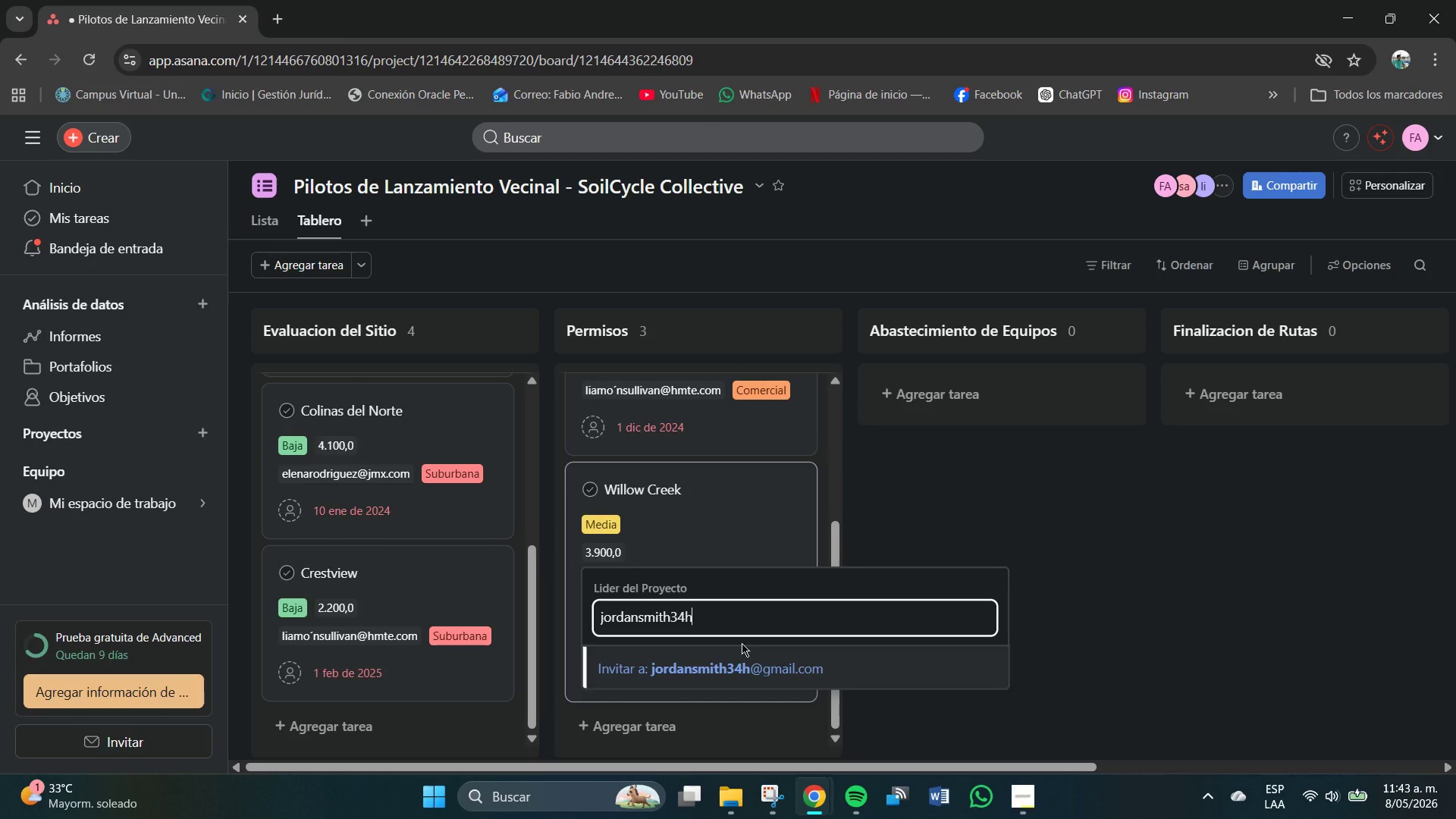 
key(Alt+Control+AltRight)
 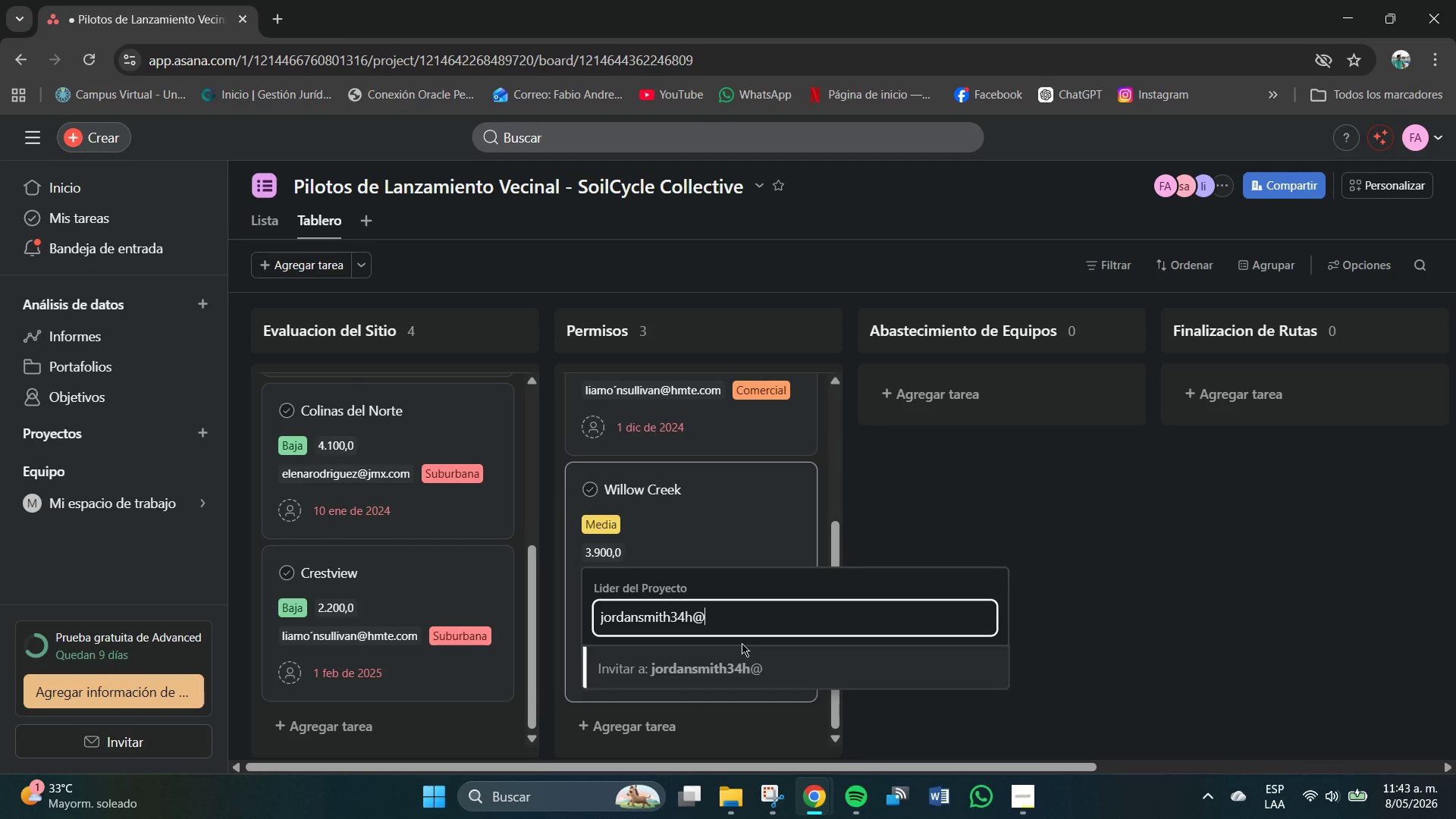 
key(Control+ControlLeft)
 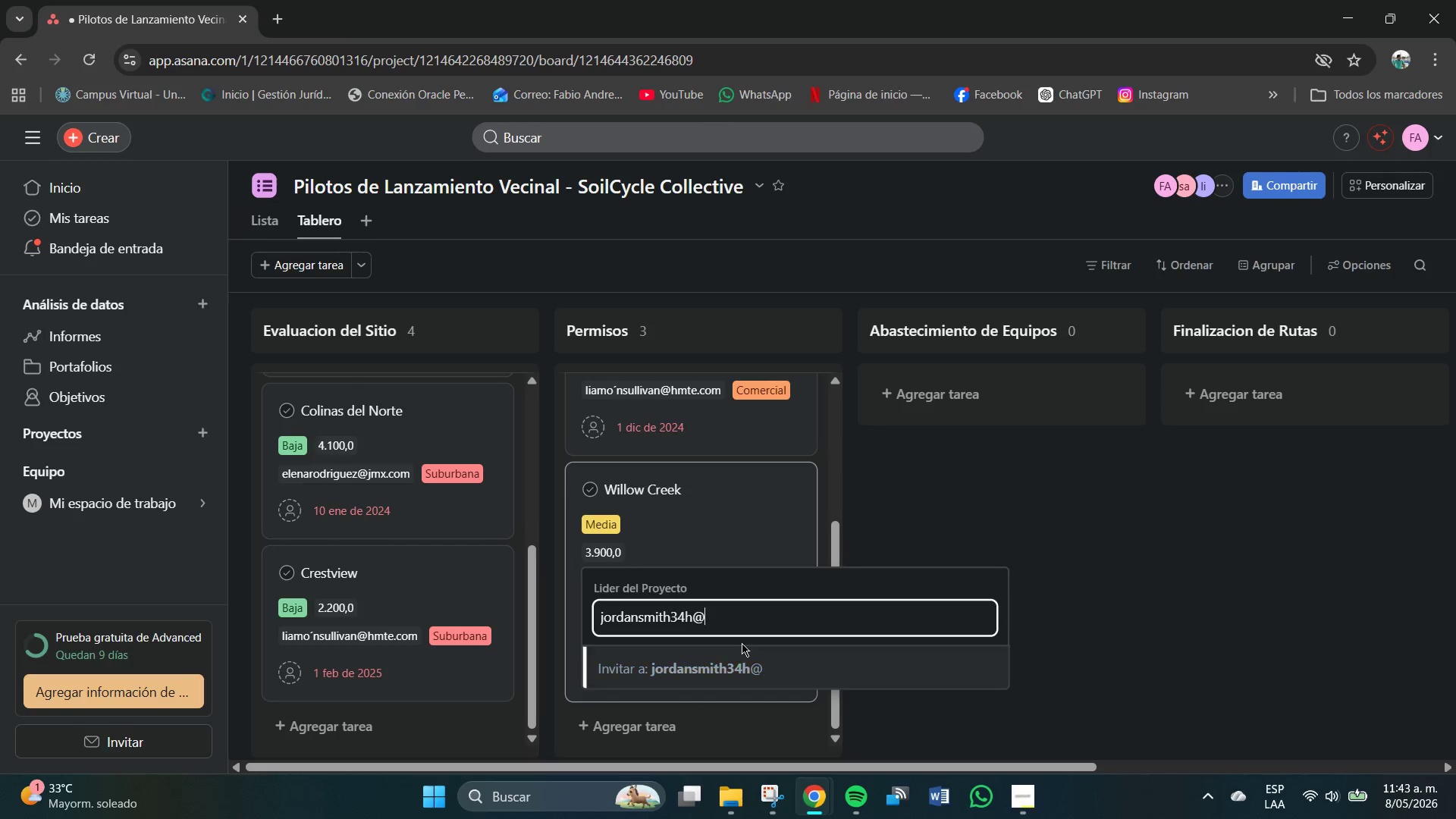 
key(Alt+Control+Q)
 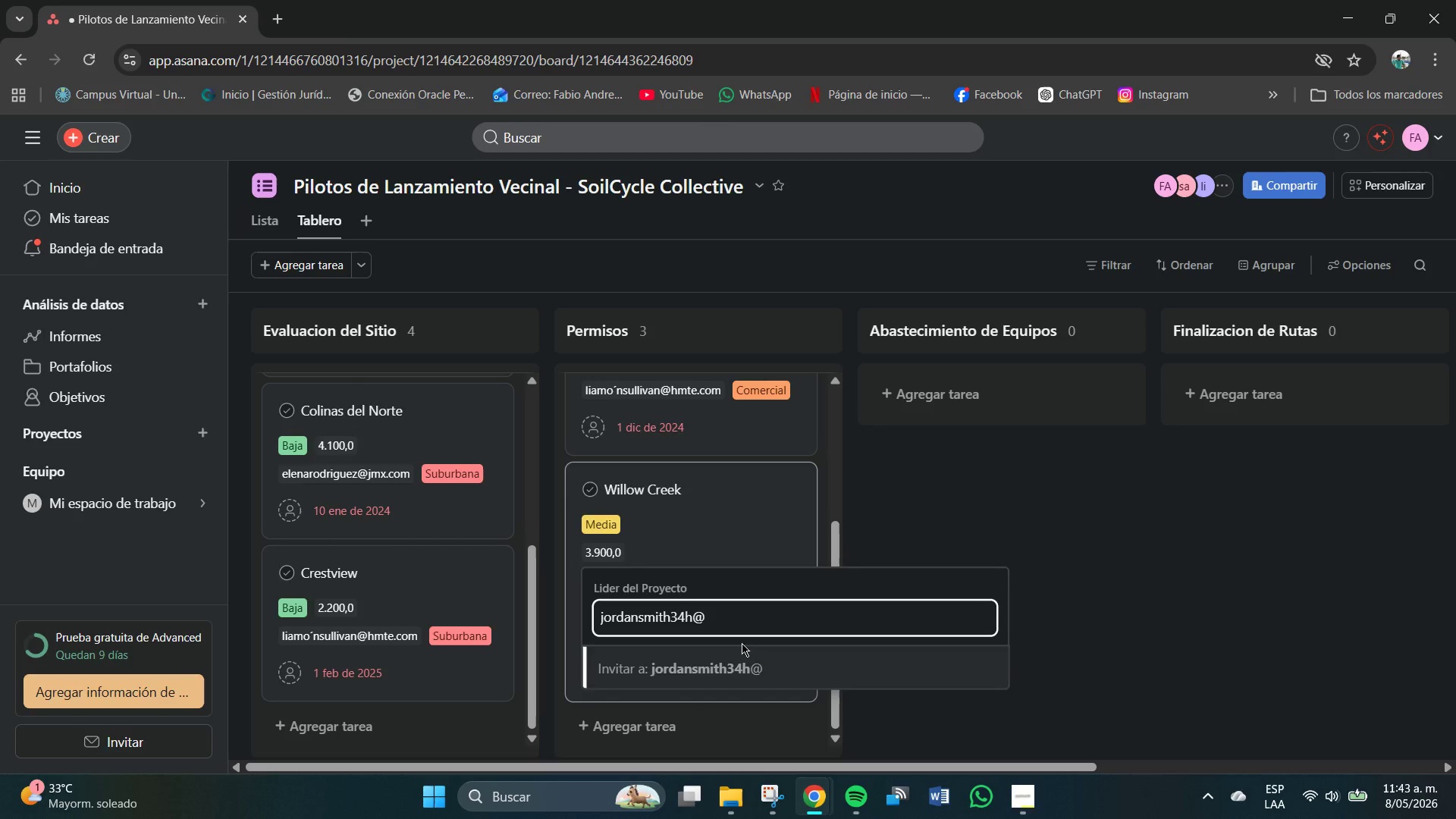 
type(fmxc.com)
 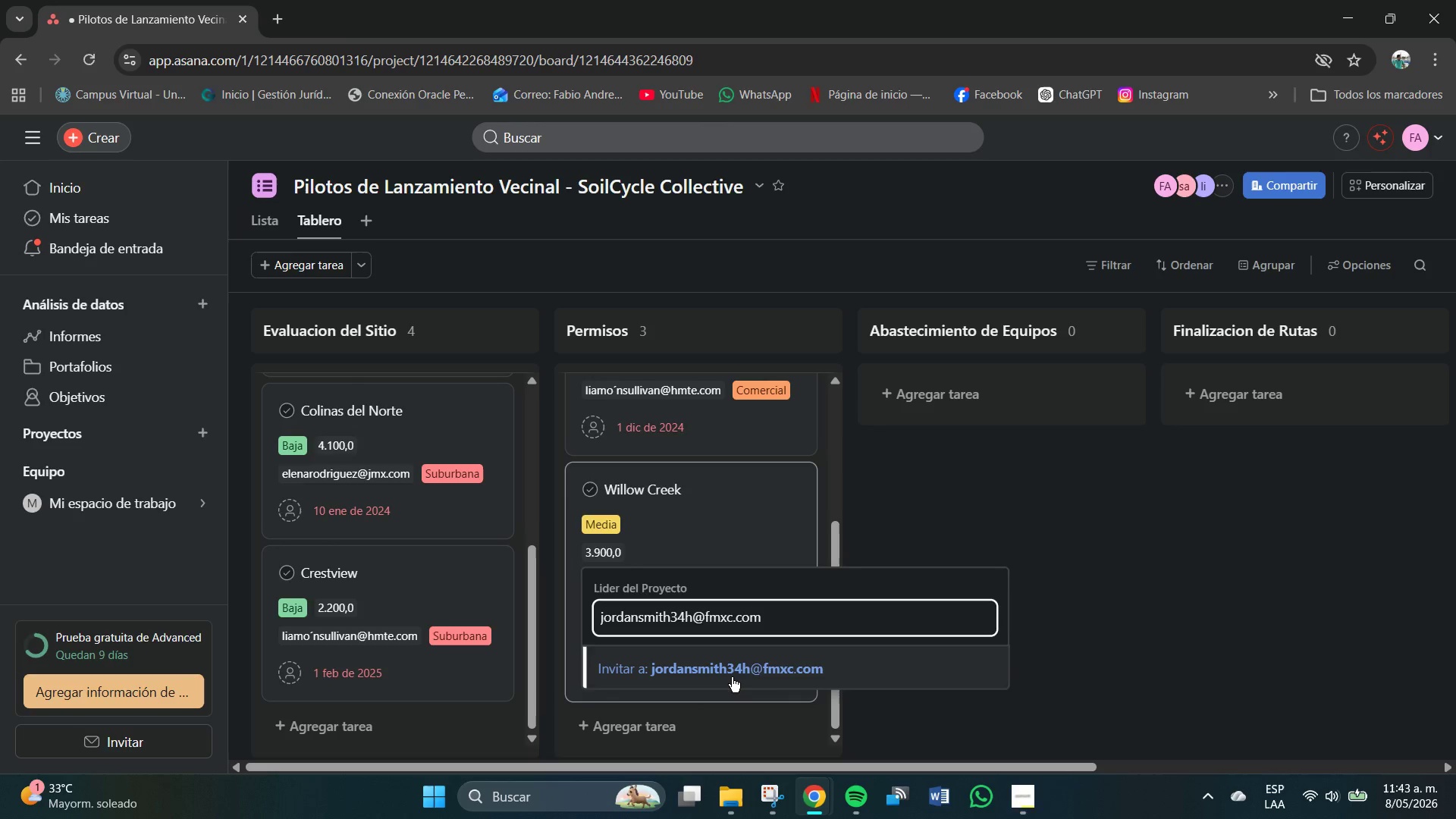 
left_click([723, 668])
 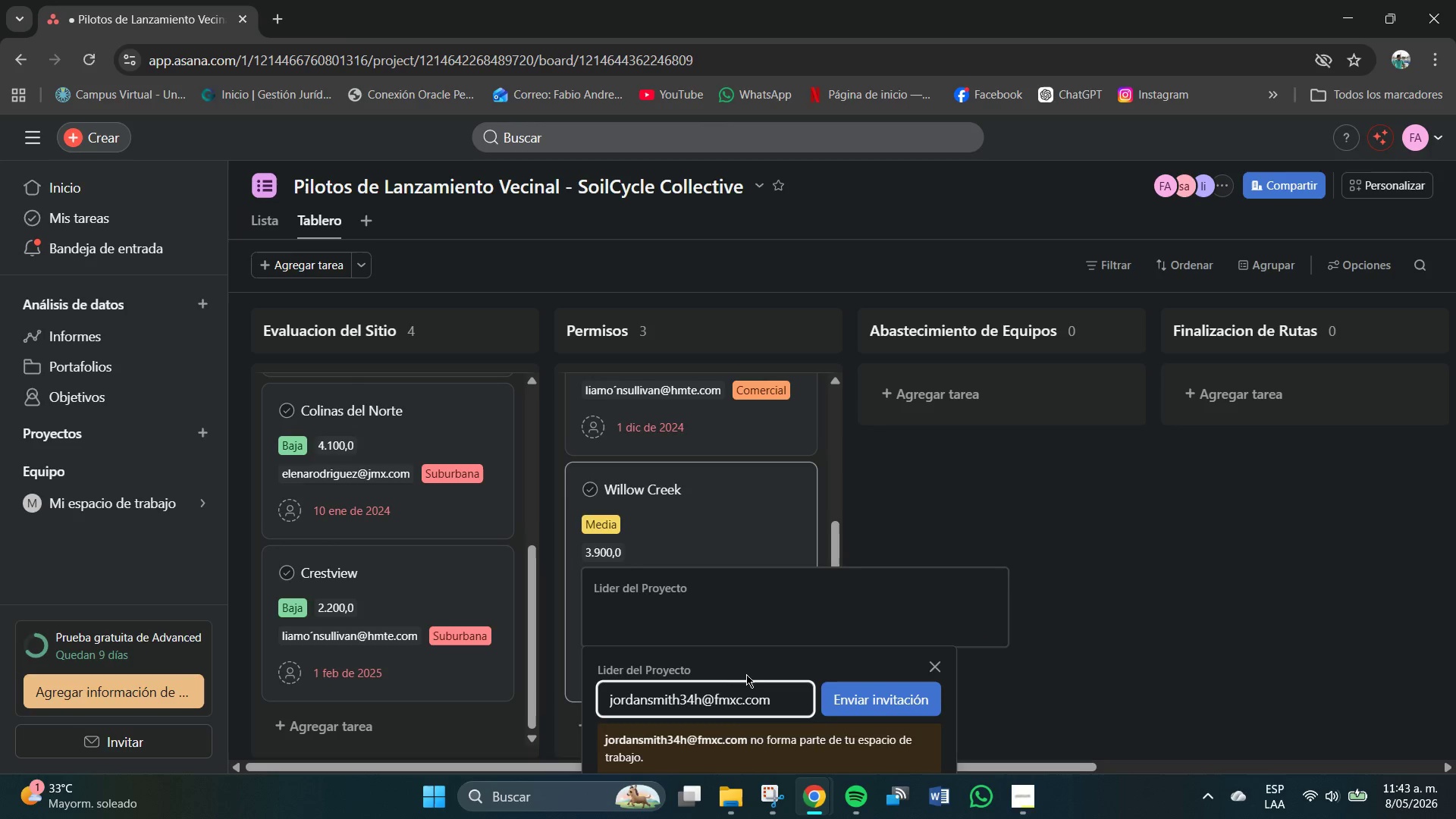 
scroll: coordinate [748, 678], scroll_direction: down, amount: 2.0
 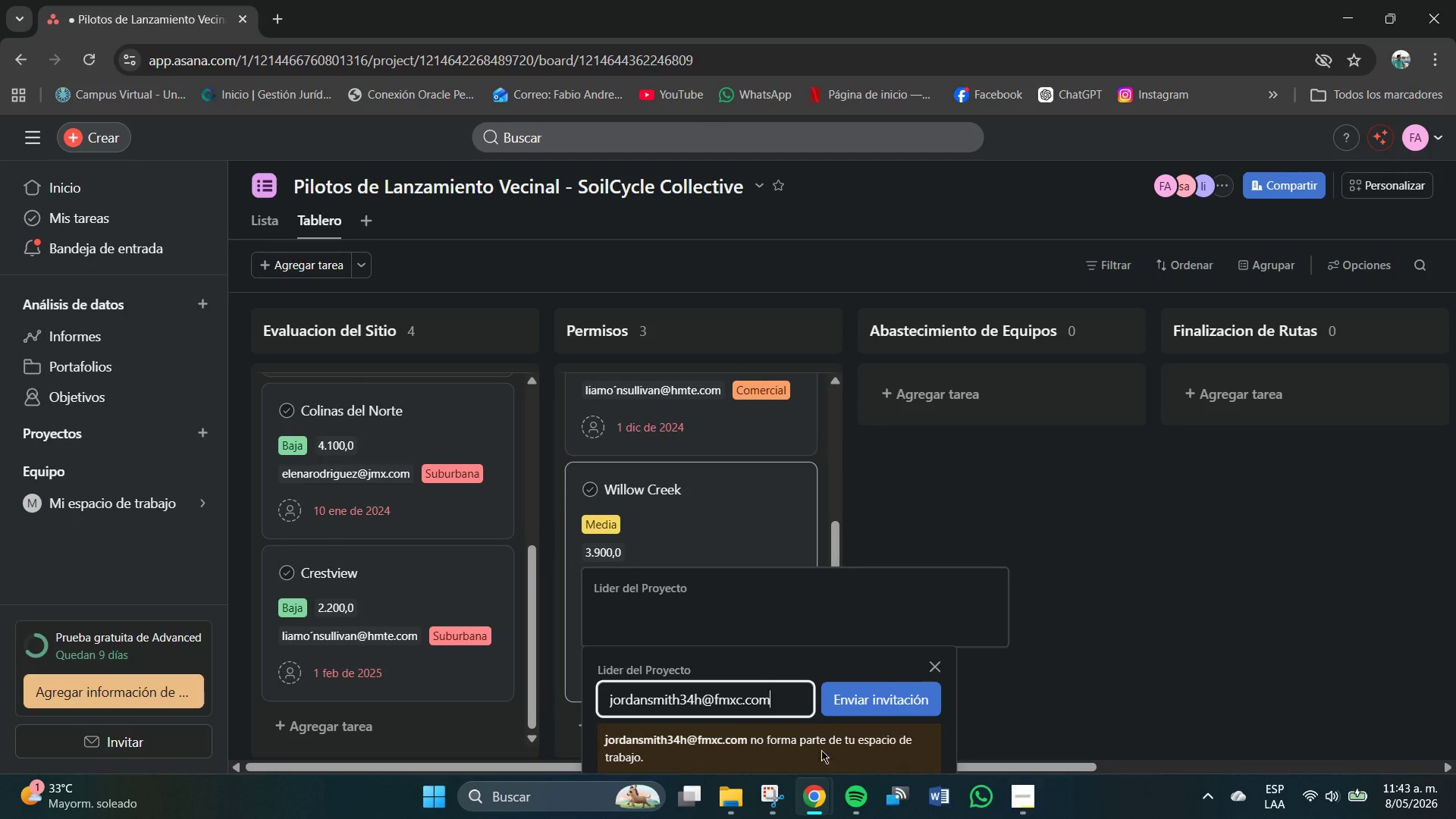 
left_click([868, 704])
 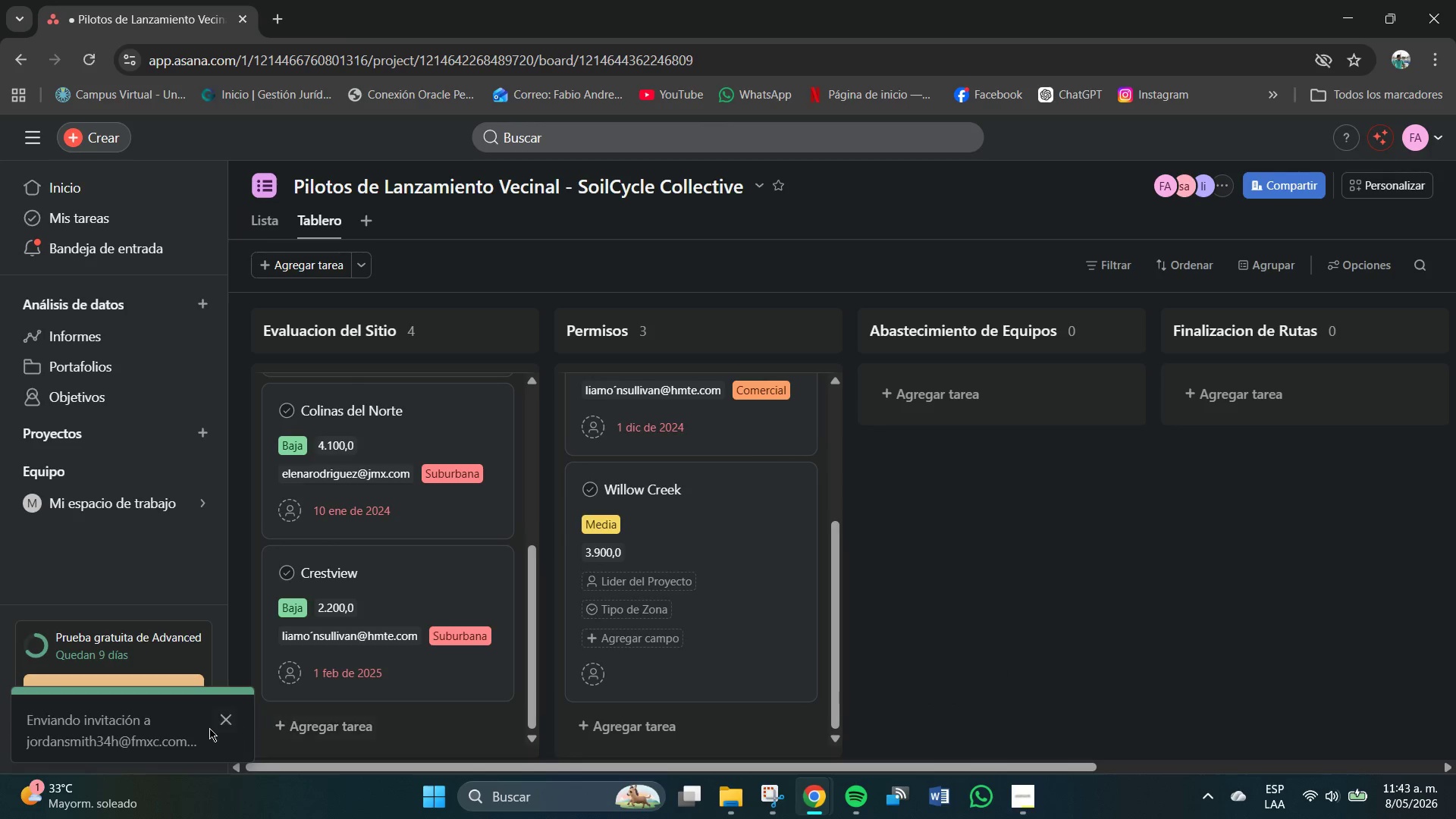 
left_click([221, 725])
 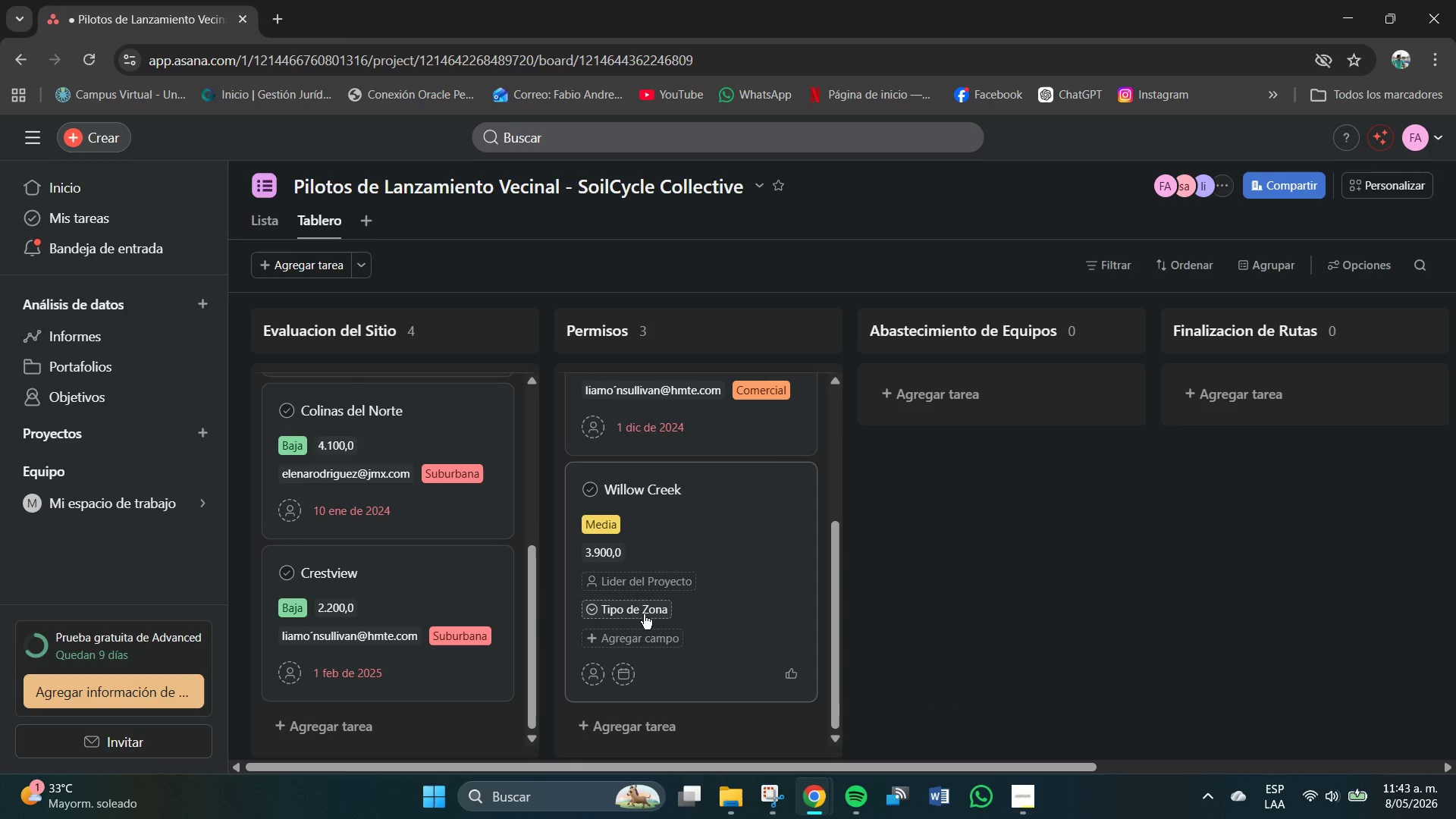 
left_click([638, 630])
 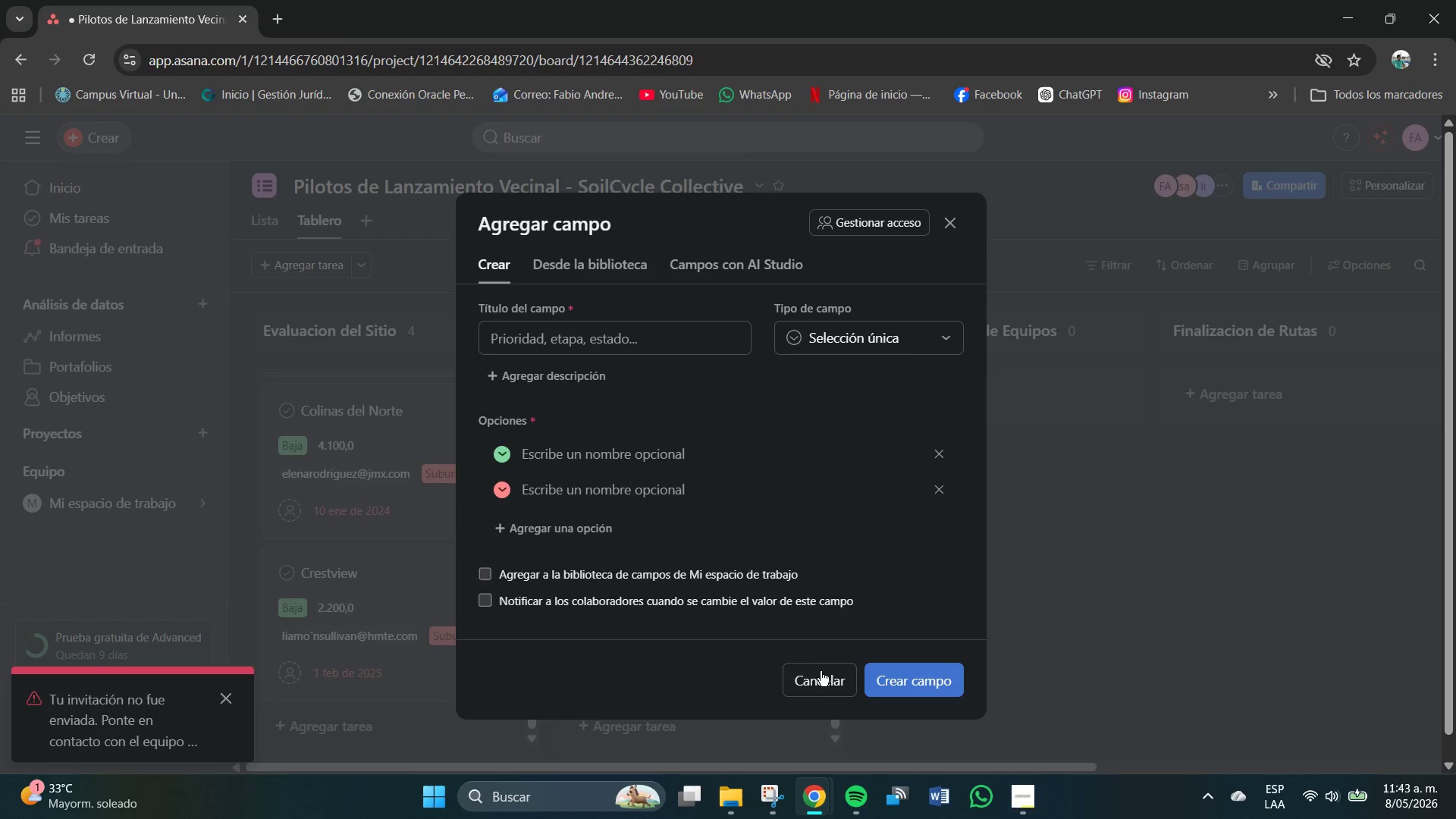 
left_click([816, 682])
 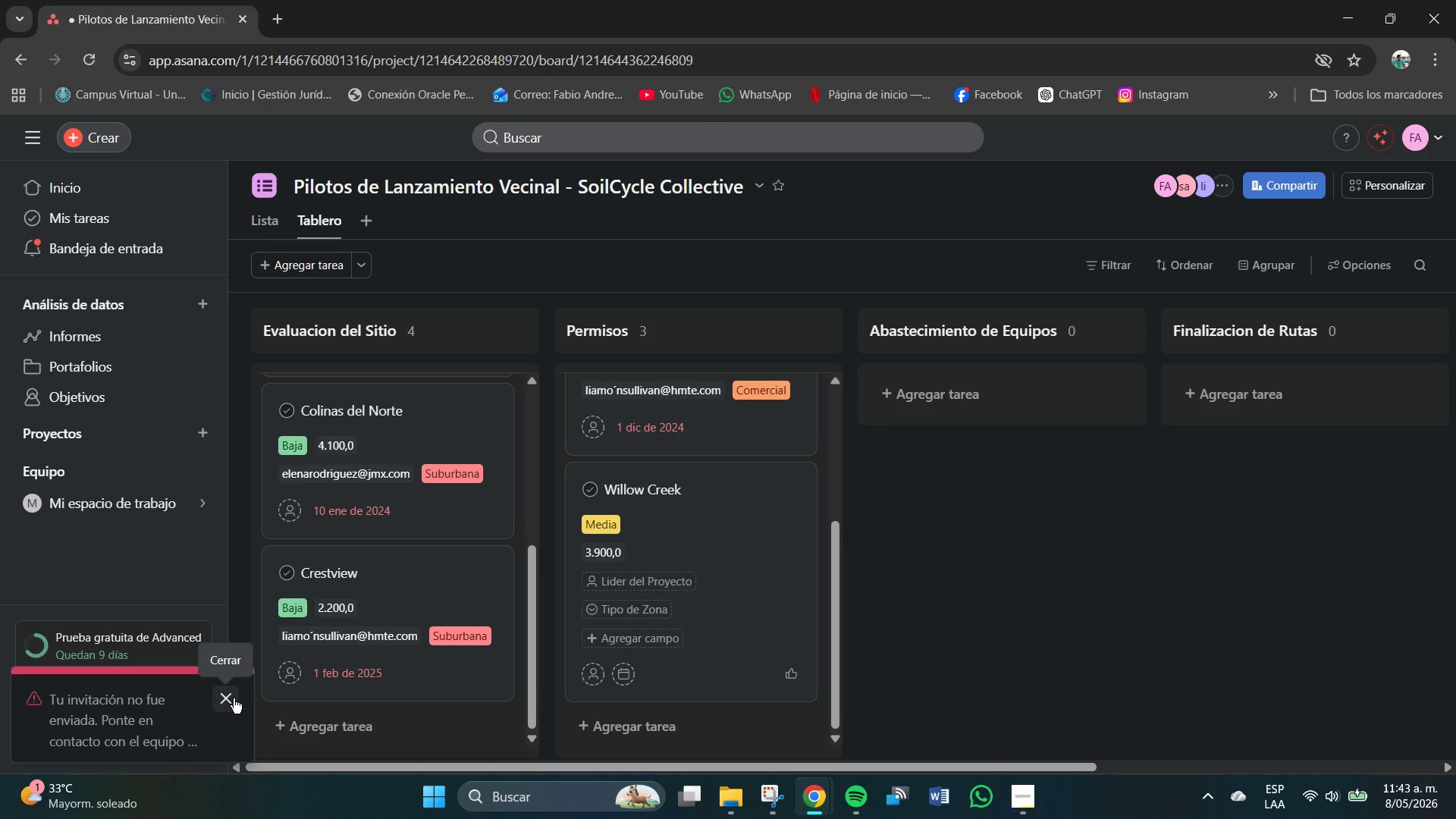 
left_click([232, 698])
 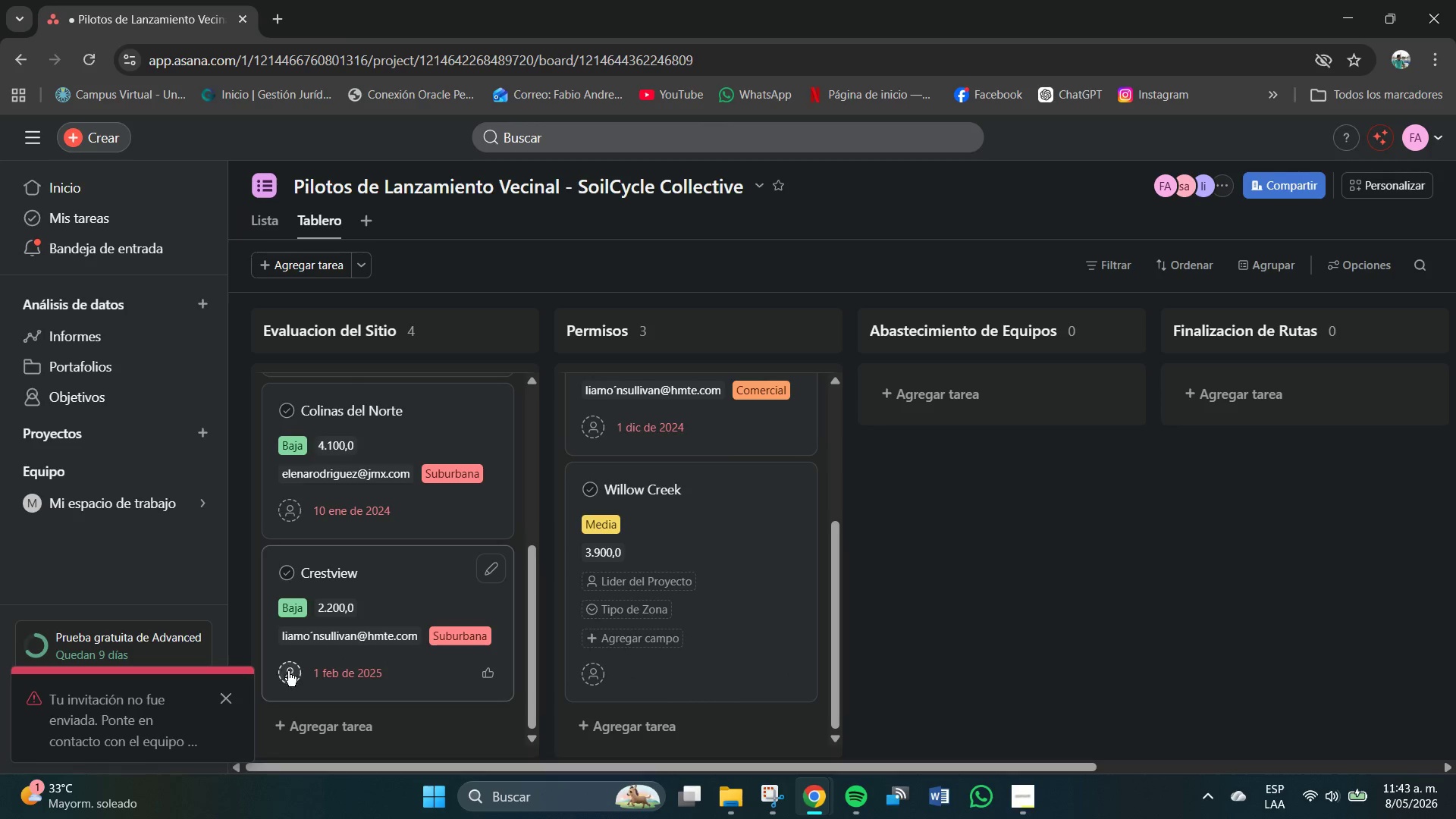 
left_click([219, 695])
 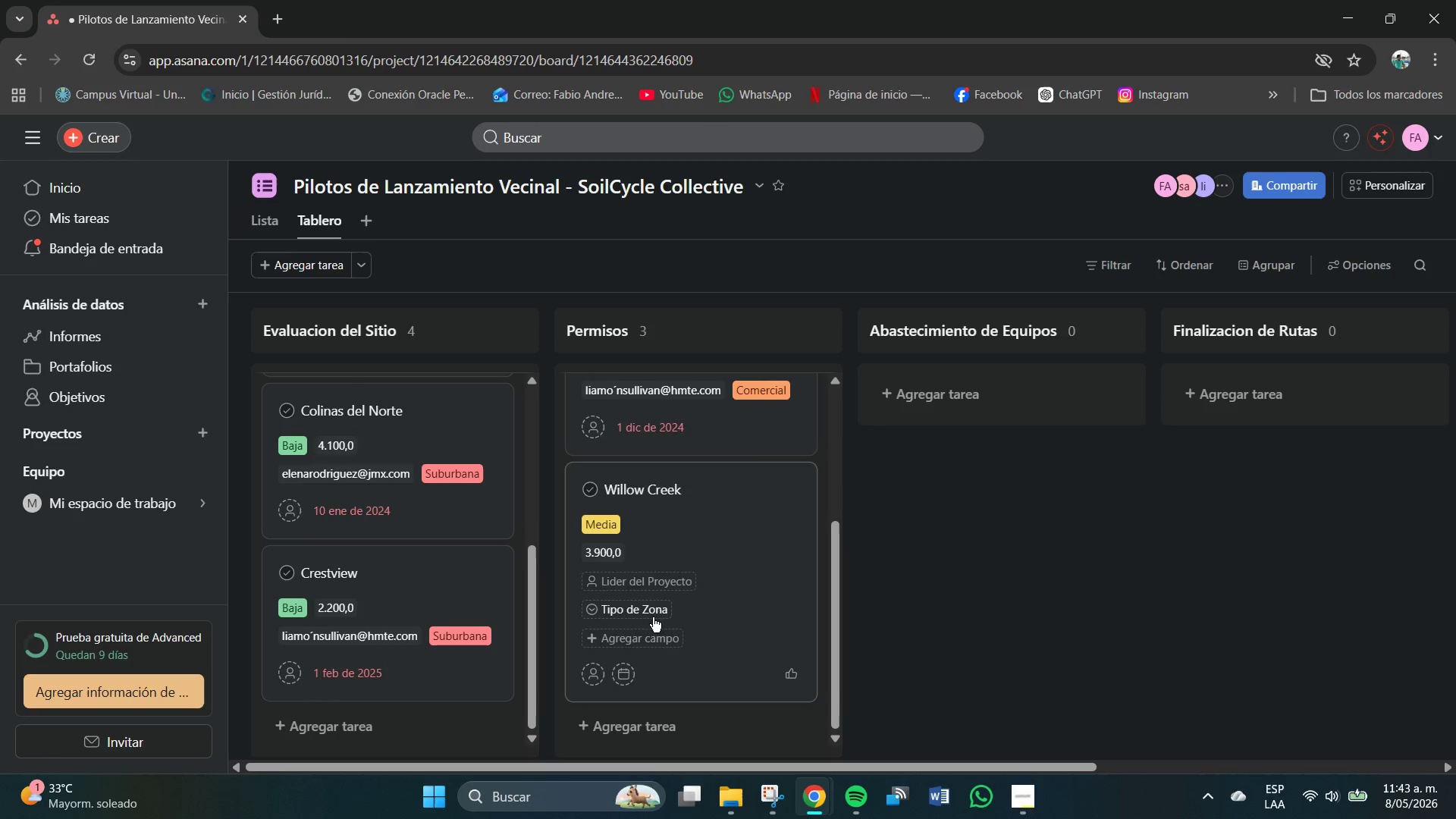 
scroll: coordinate [654, 620], scroll_direction: down, amount: 1.0
 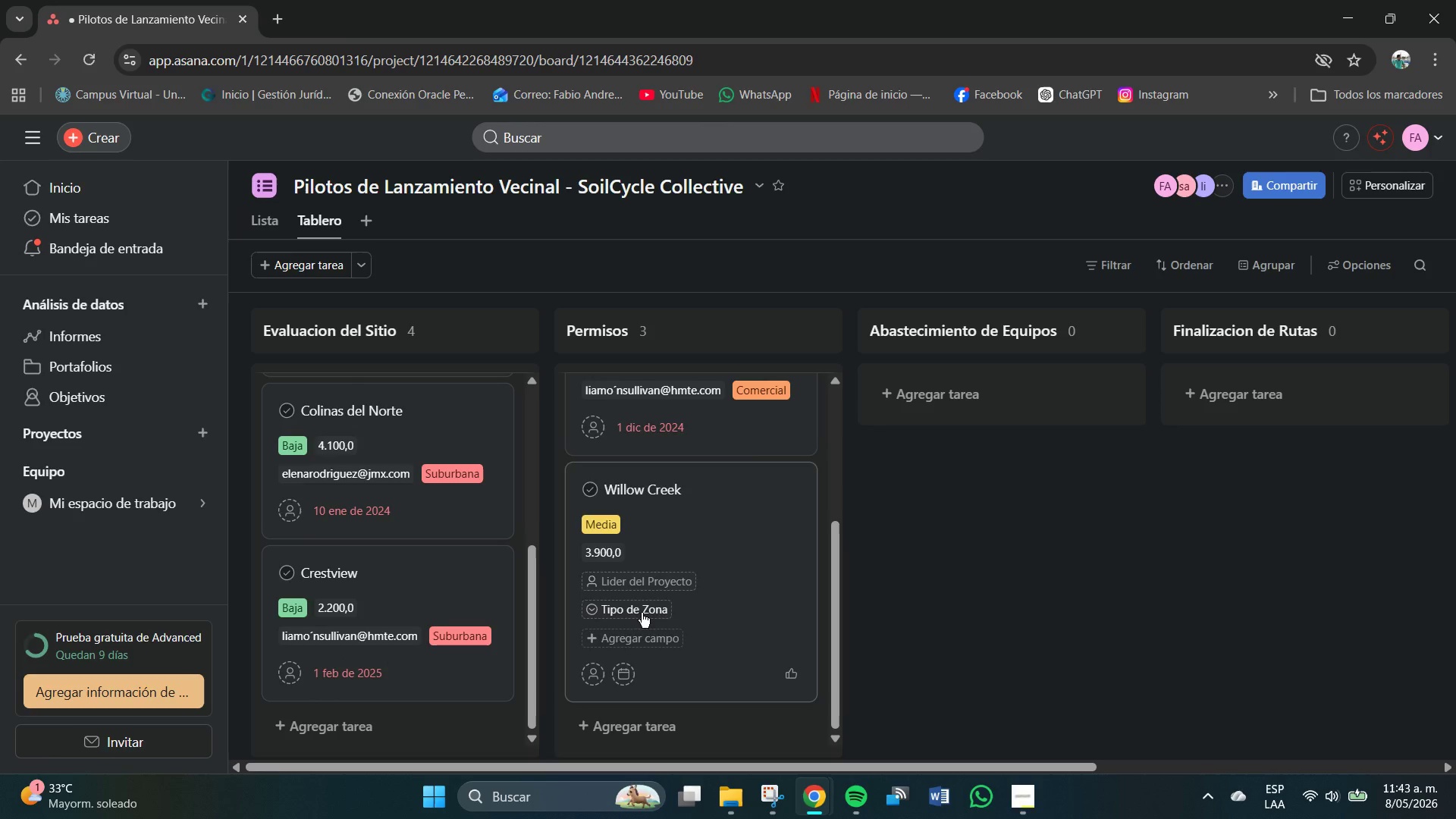 
left_click([640, 617])
 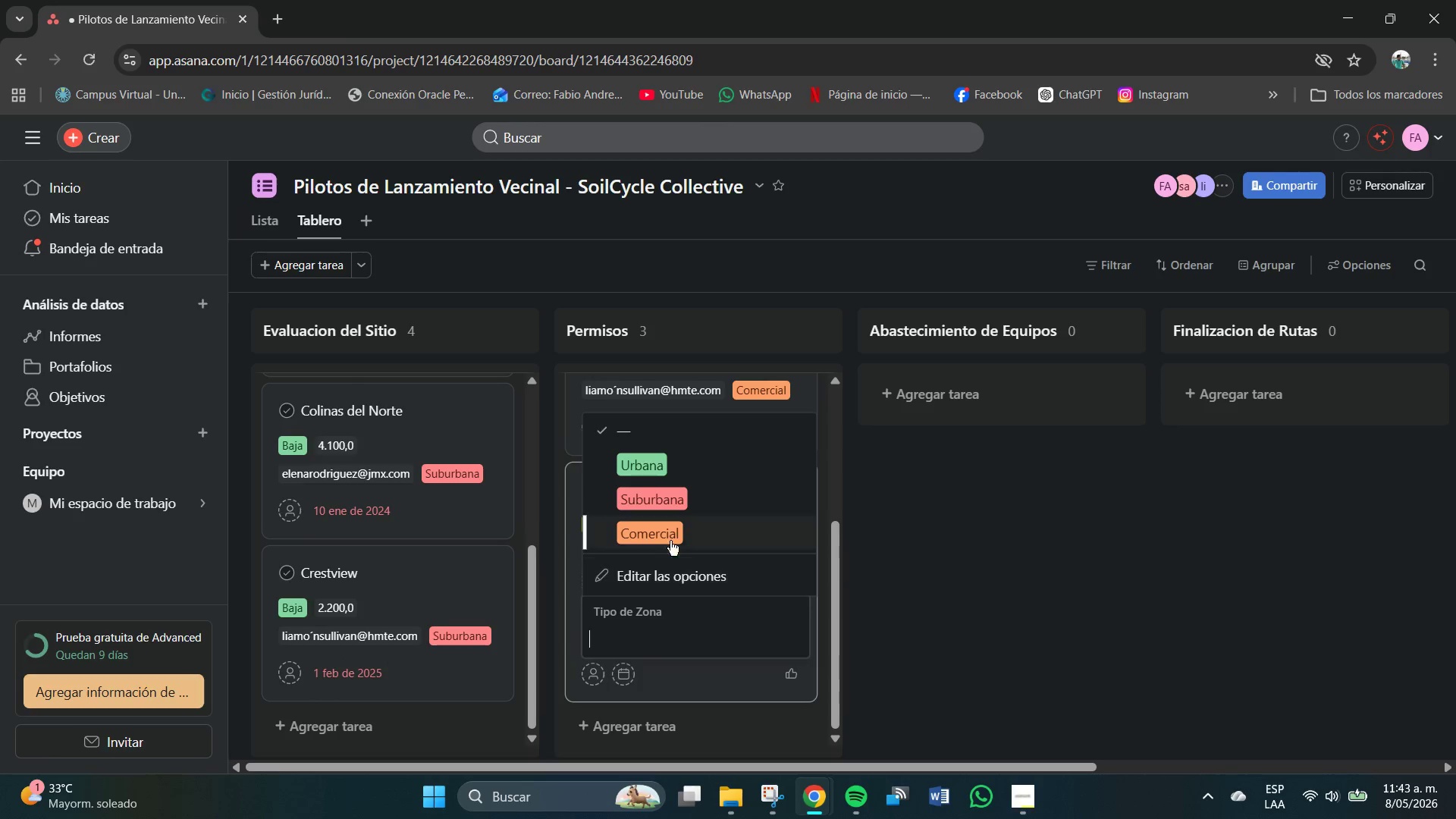 
left_click([656, 503])
 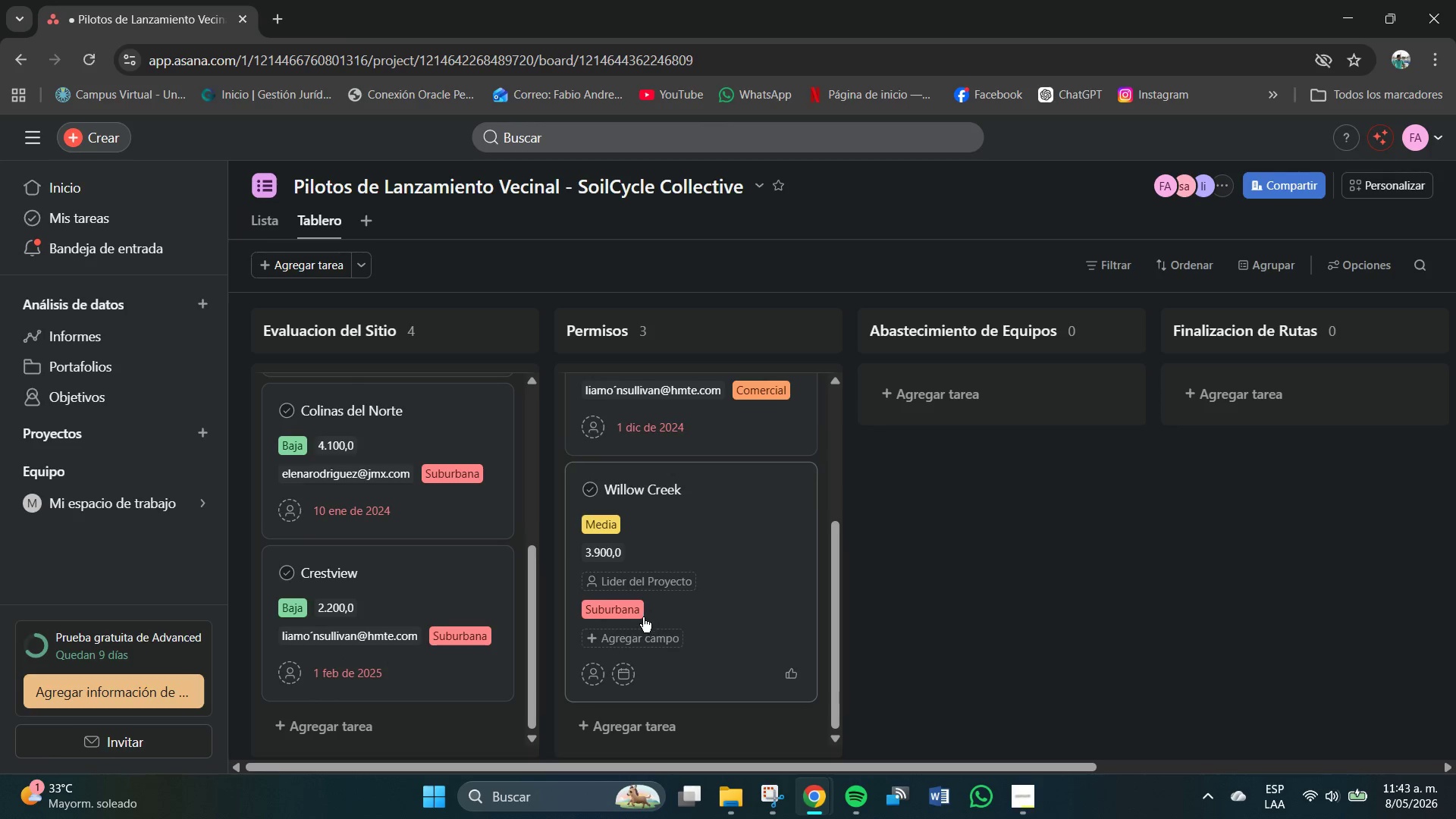 
left_click([630, 580])
 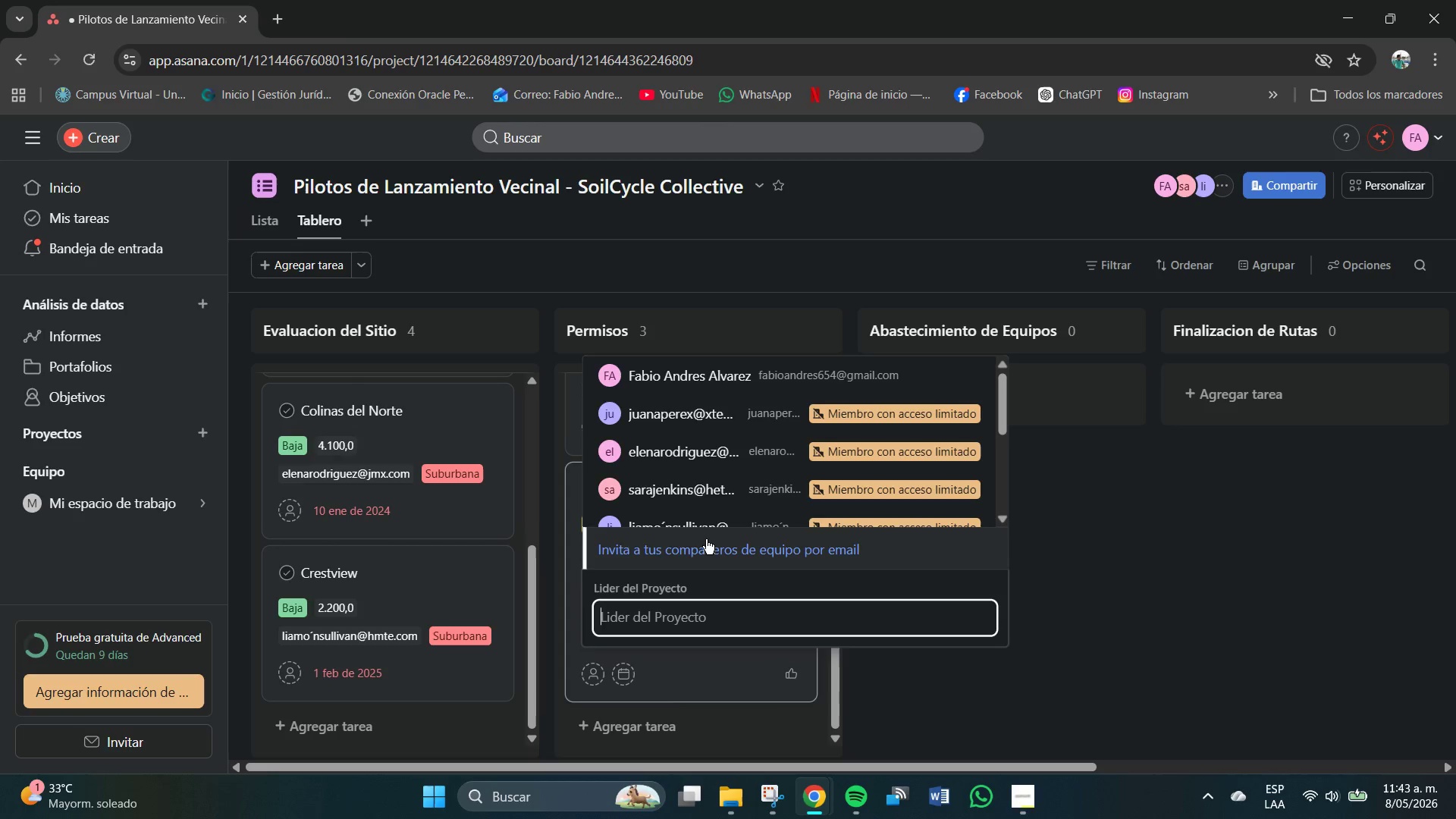 
scroll: coordinate [707, 470], scroll_direction: up, amount: 1.0
 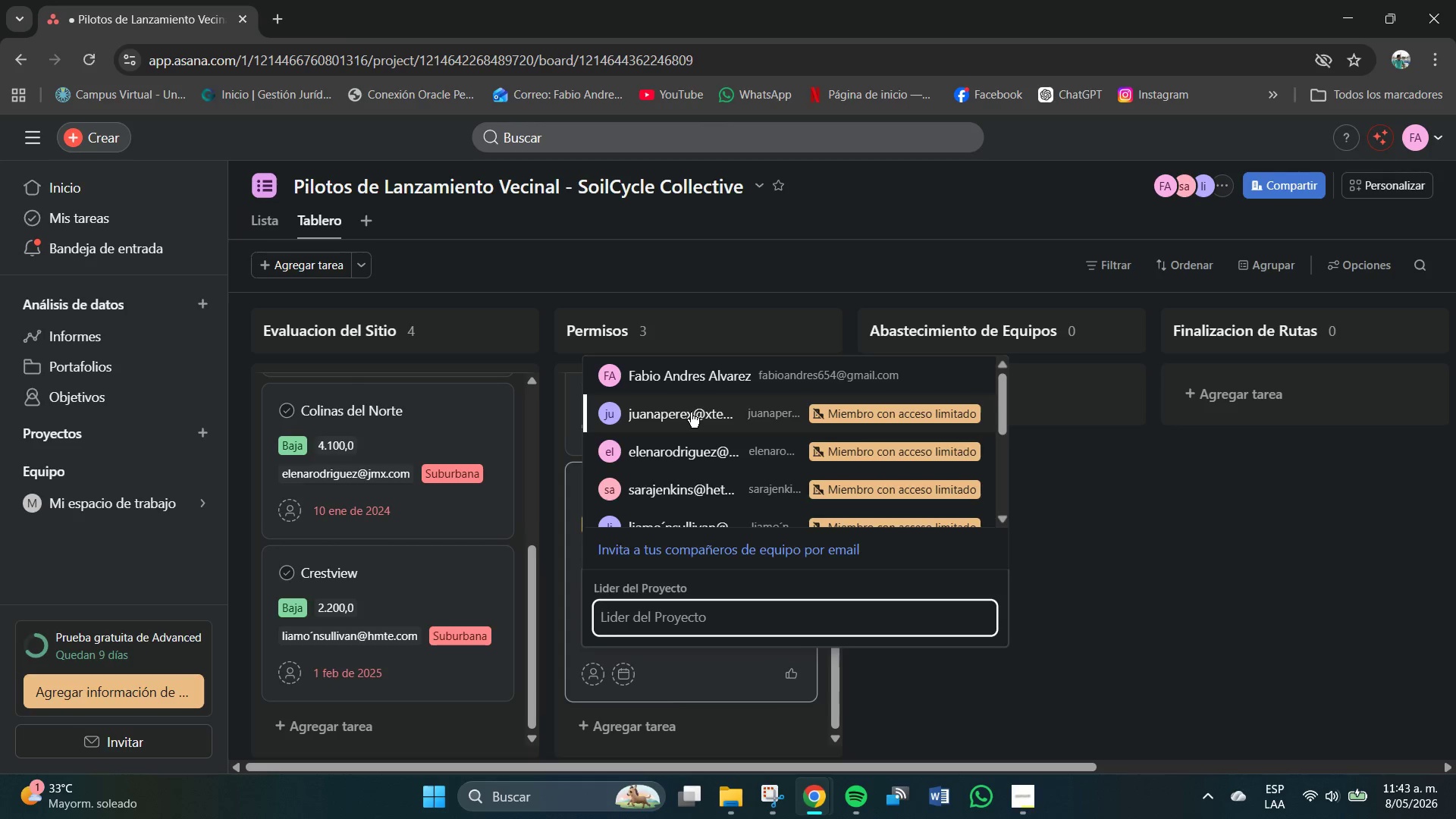 
left_click([691, 413])
 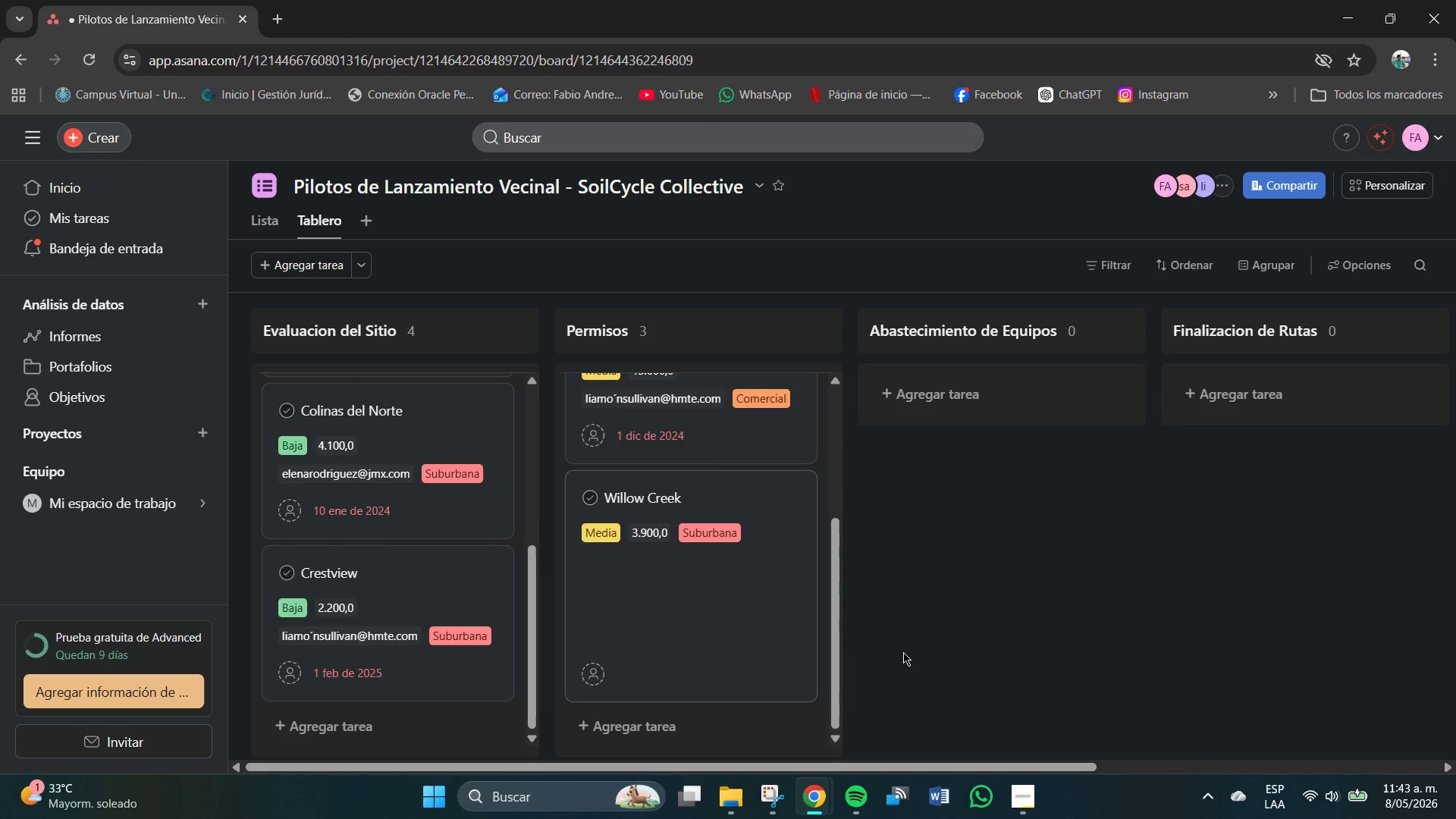 
scroll: coordinate [679, 620], scroll_direction: down, amount: 5.0
 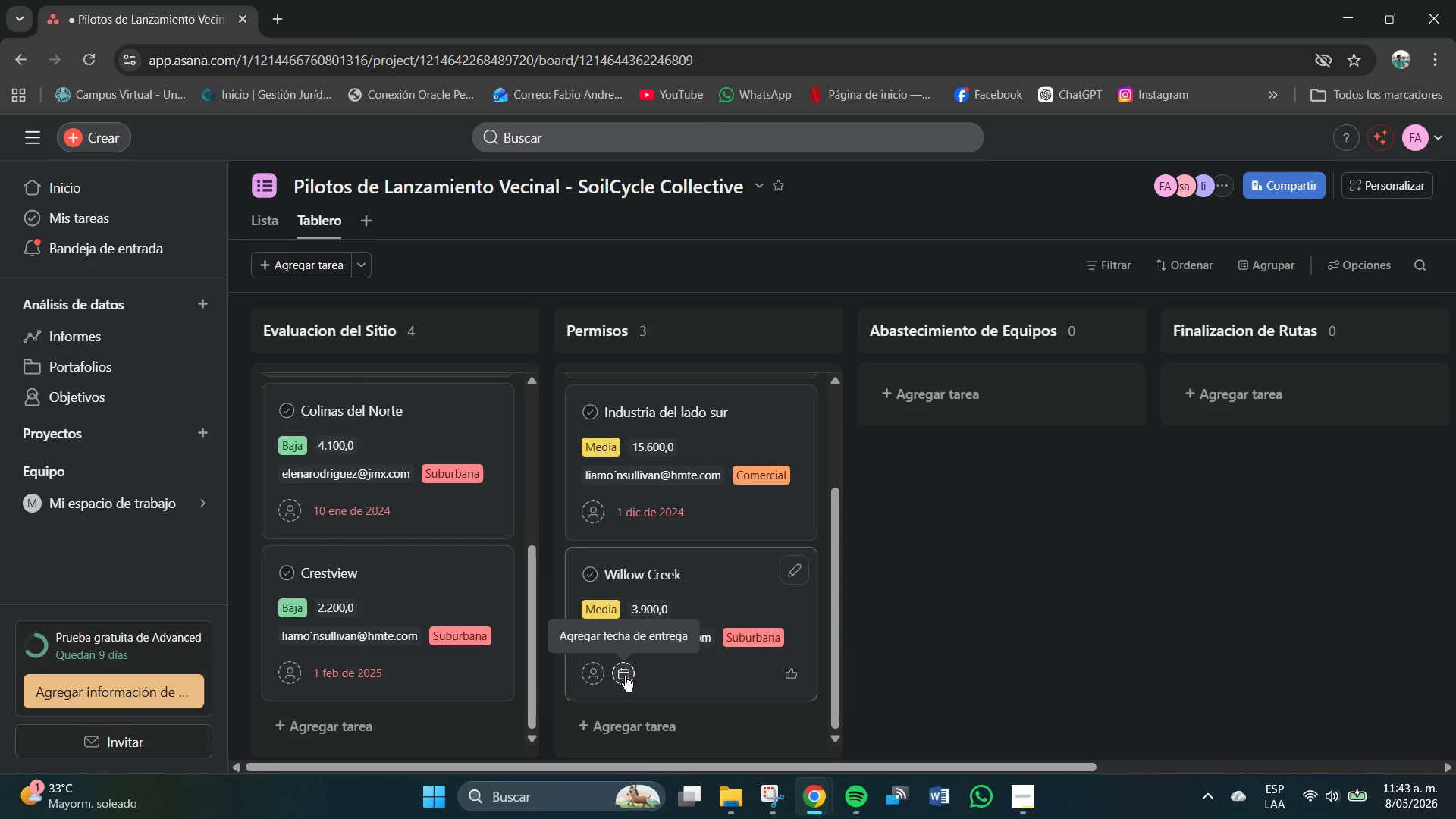 
left_click([627, 677])
 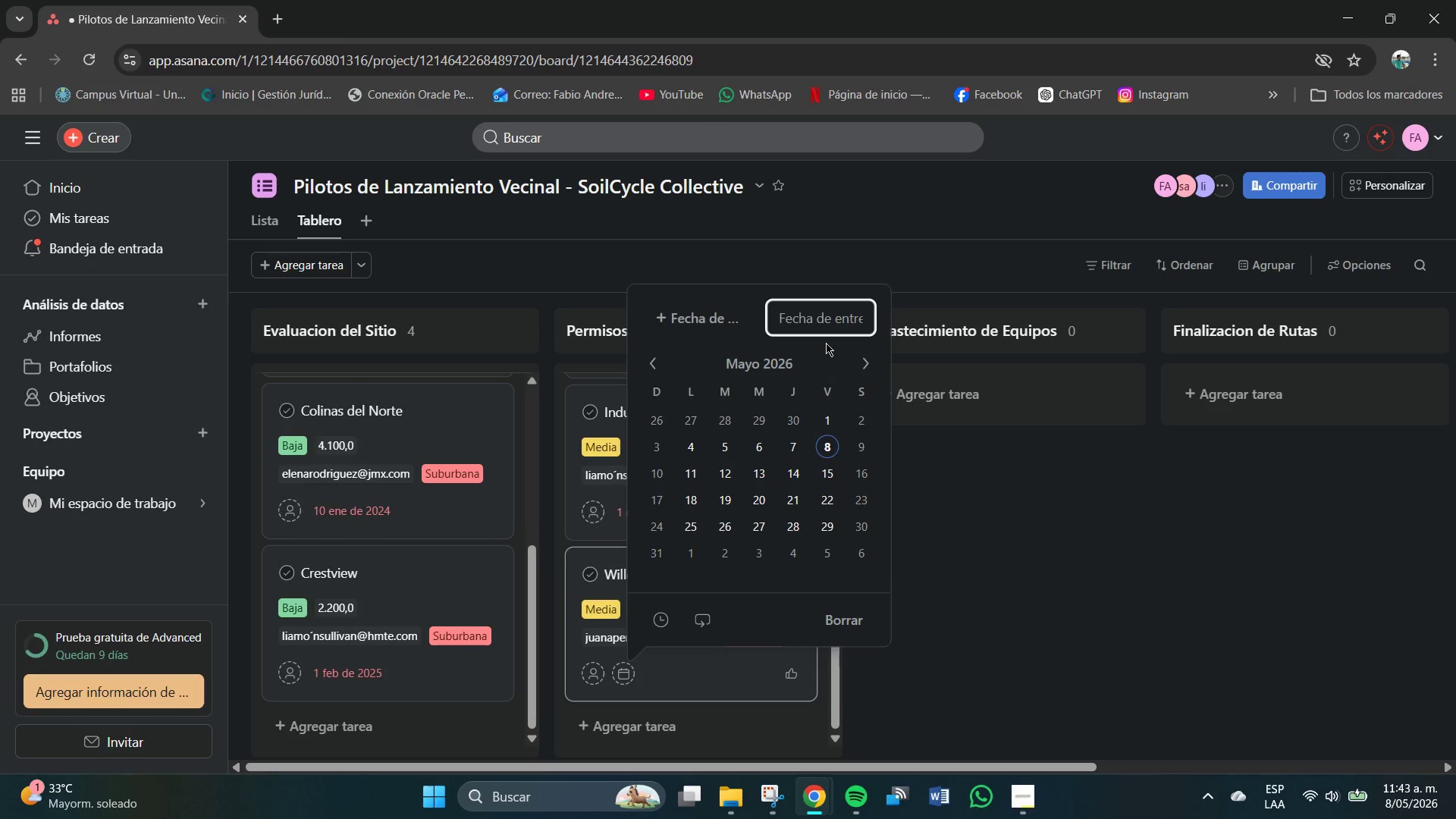 
left_click([816, 316])
 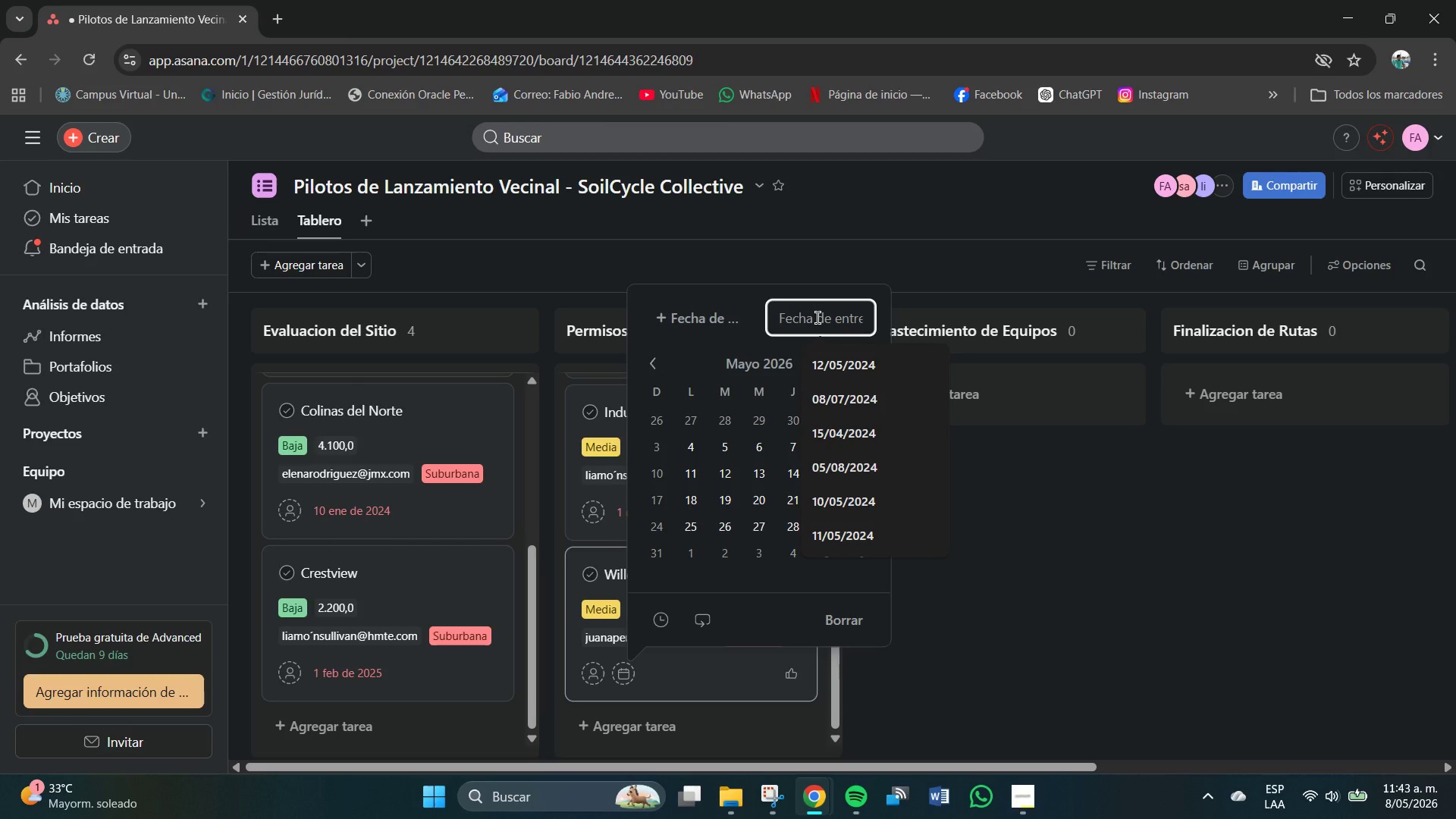 
key(Numpad2)
 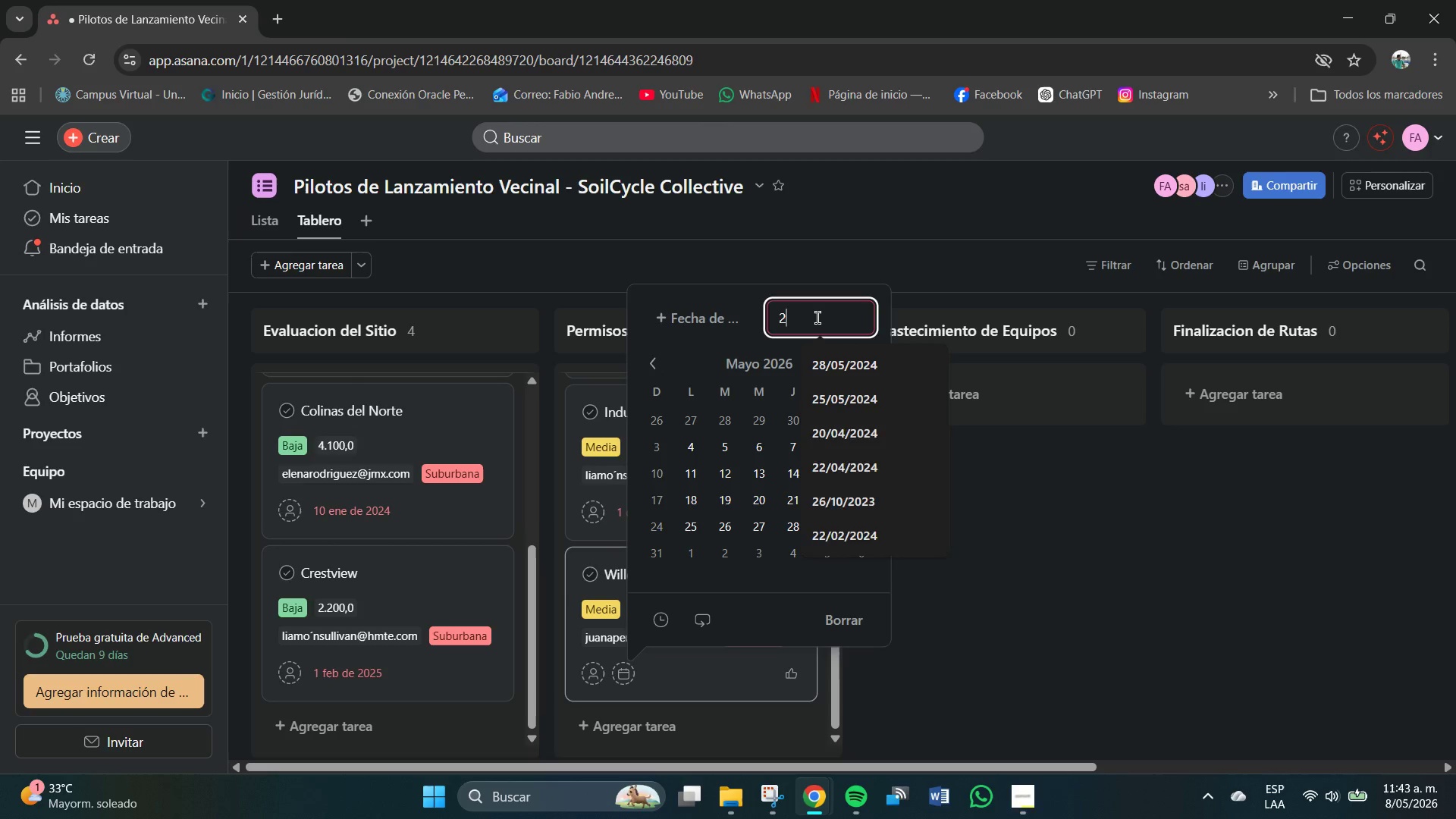 
key(Numpad0)
 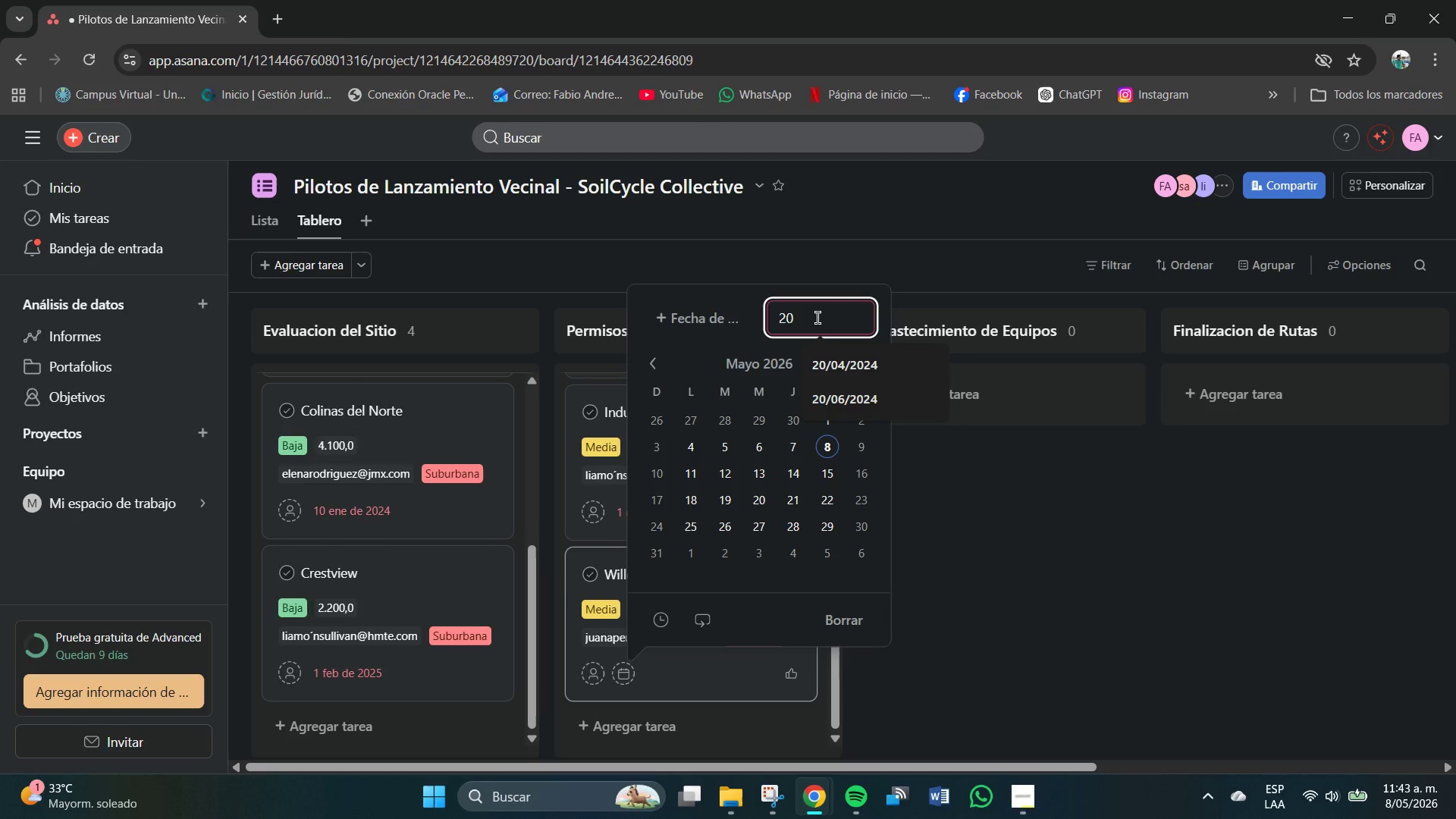 
key(Shift+7)
 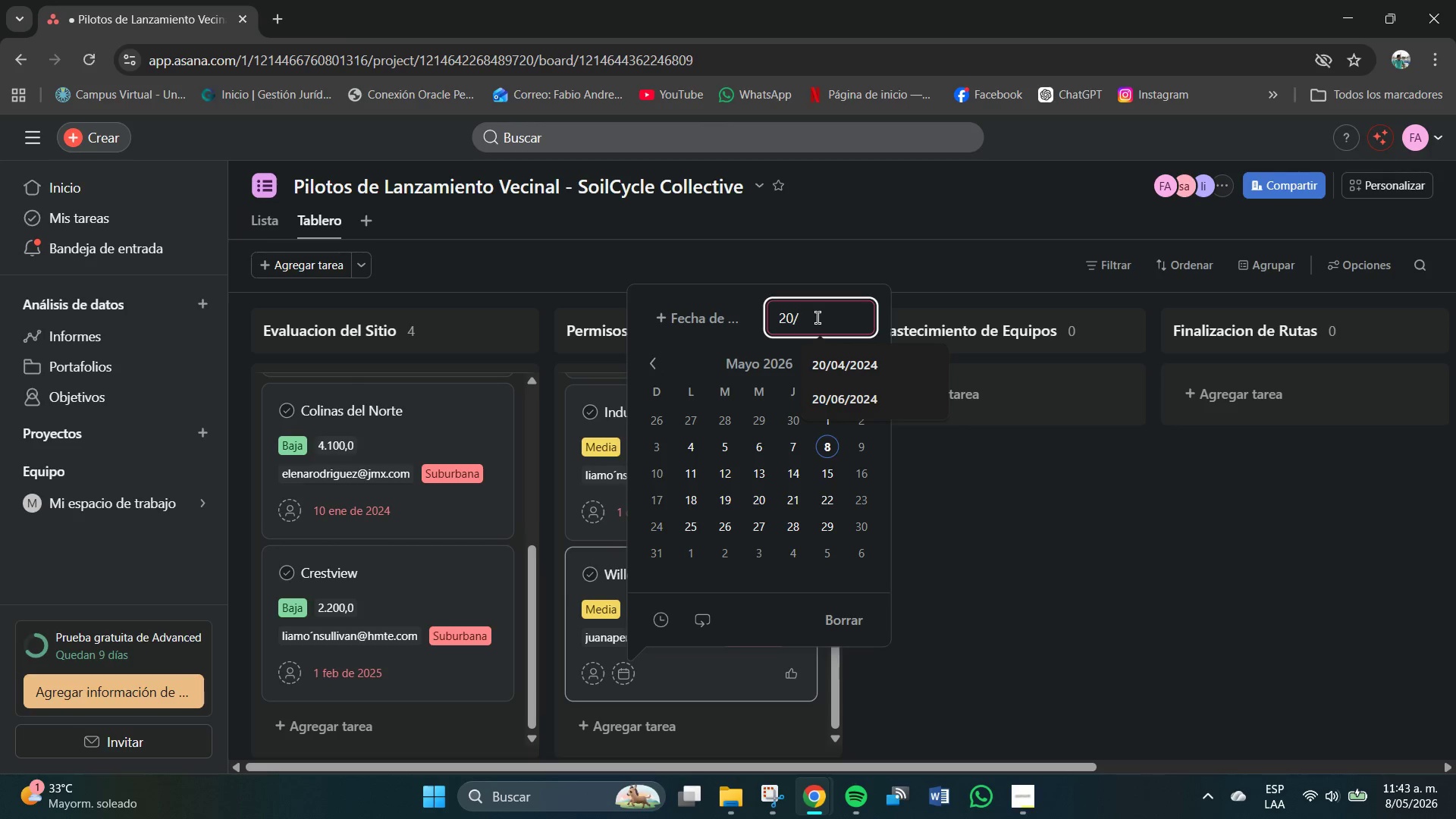 
key(Numpad1)
 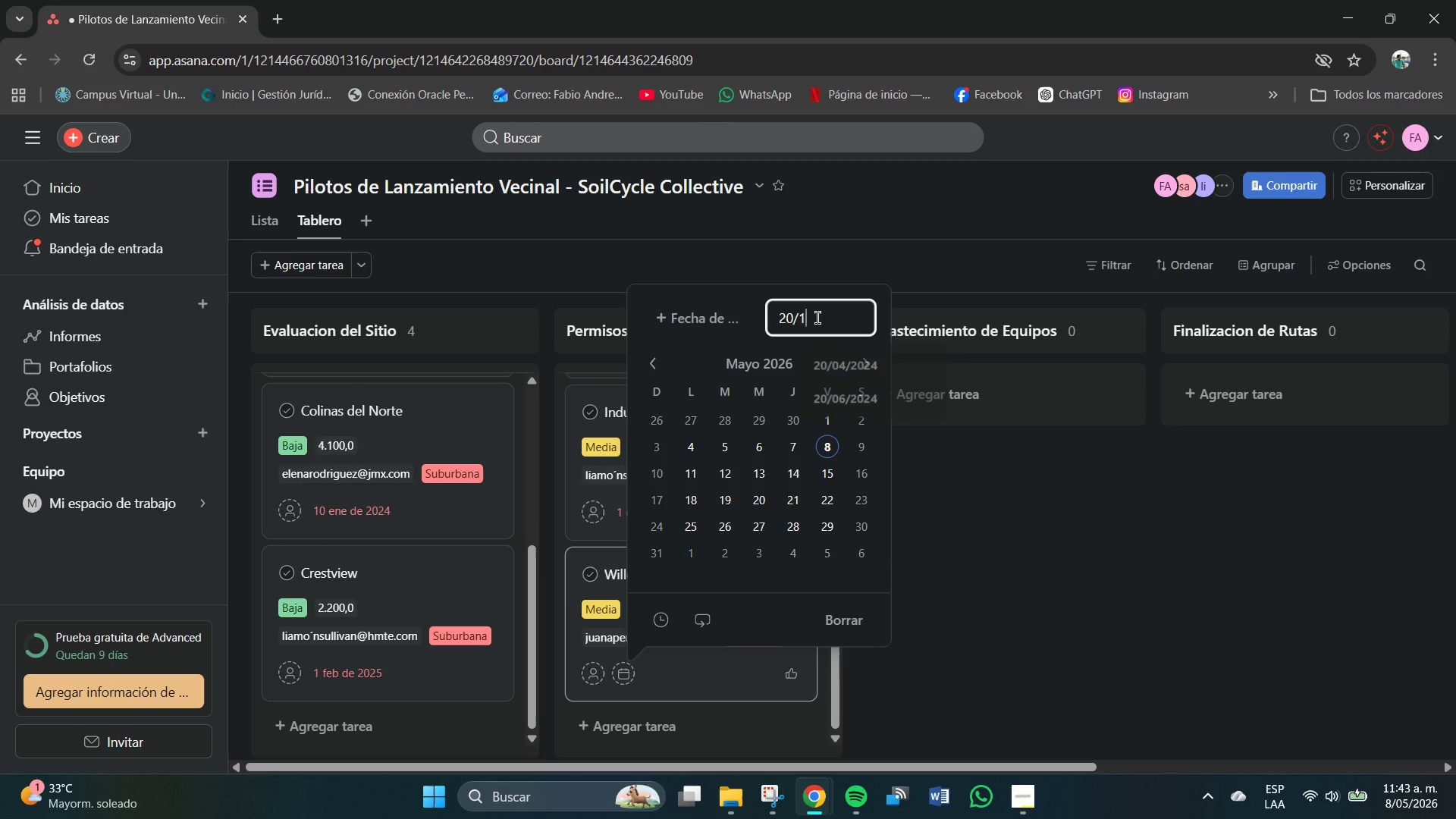 
key(Numpad1)
 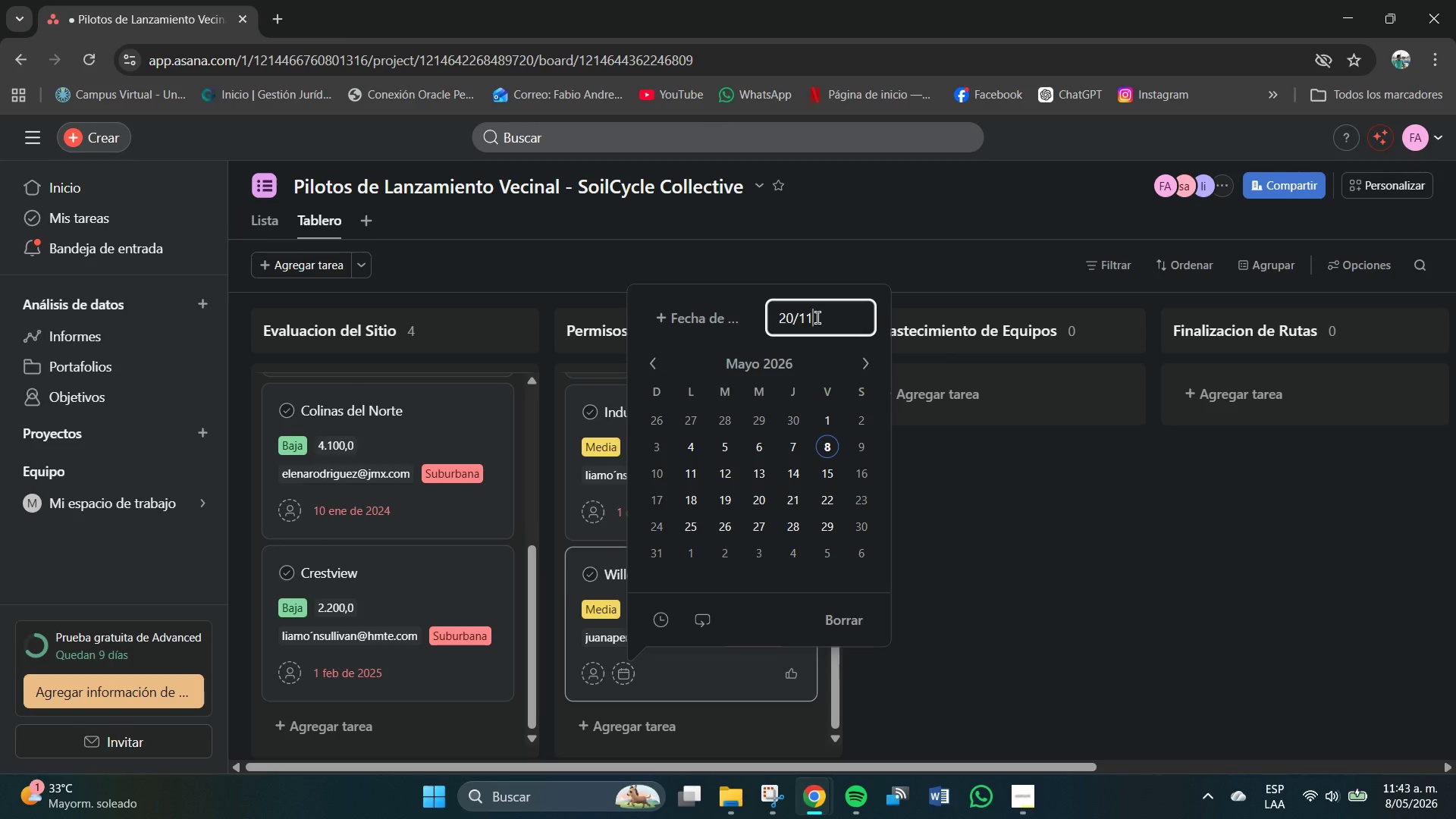 
key(Shift+7)
 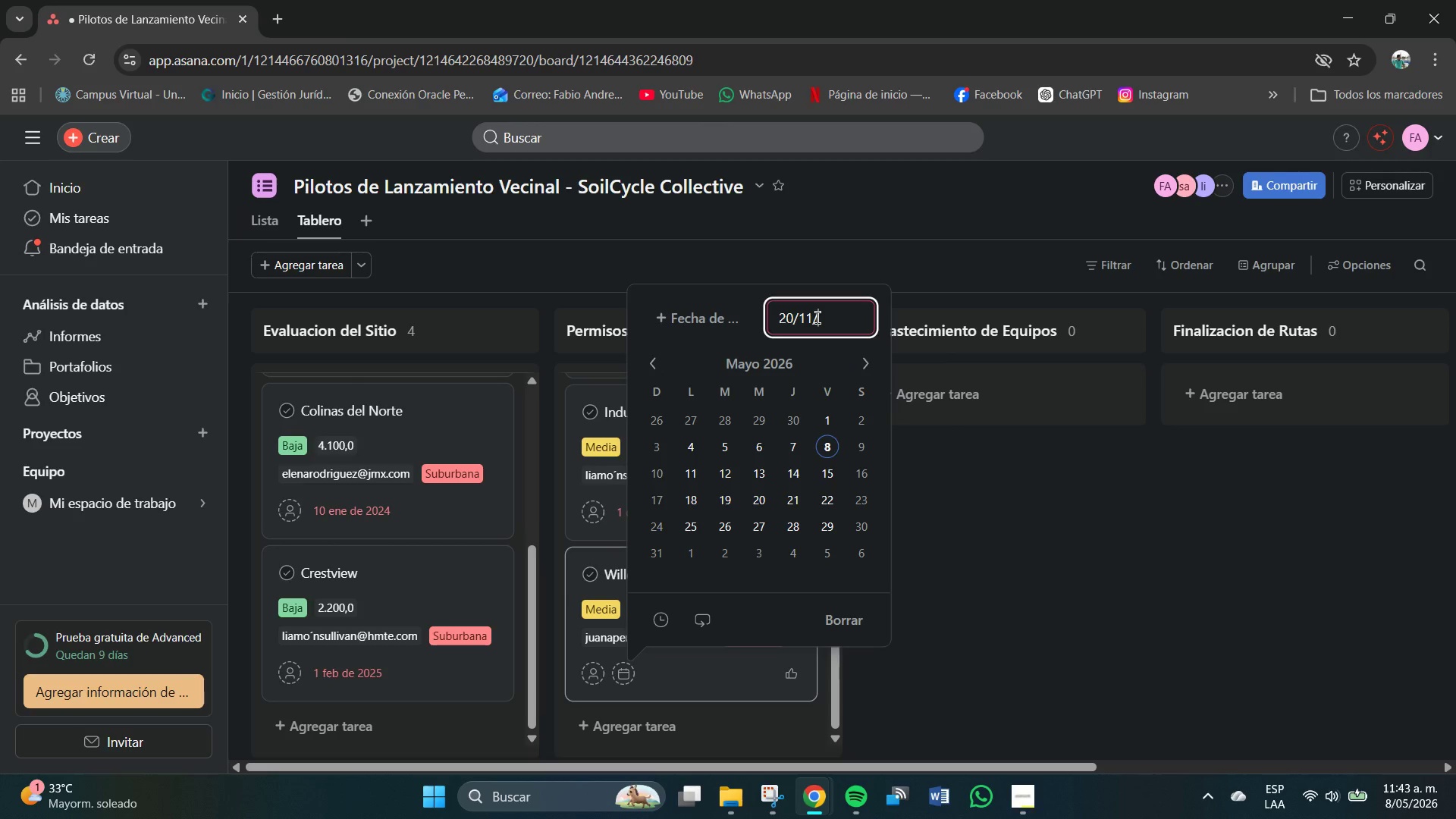 
key(Numpad2)
 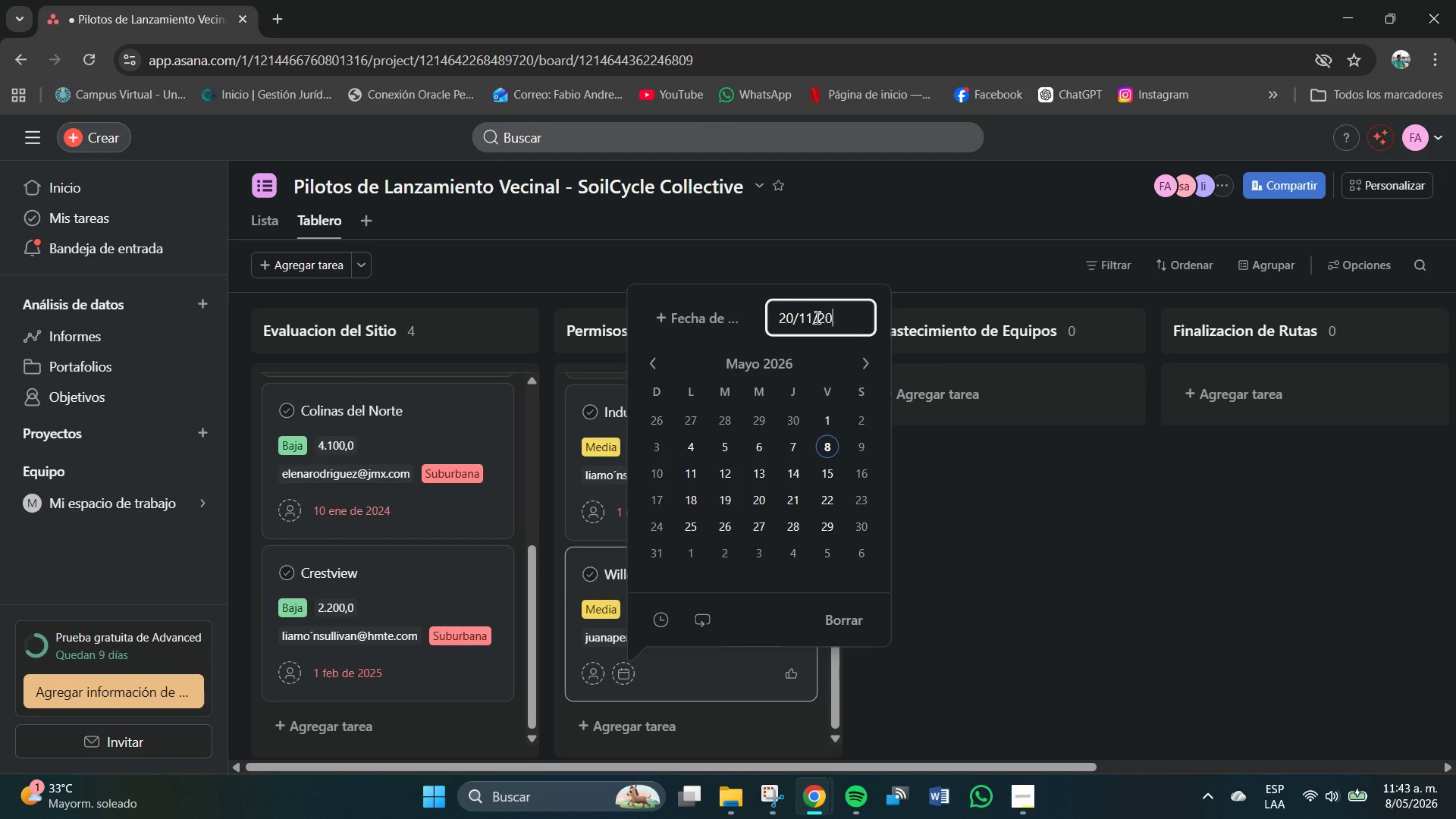 
key(Numpad0)
 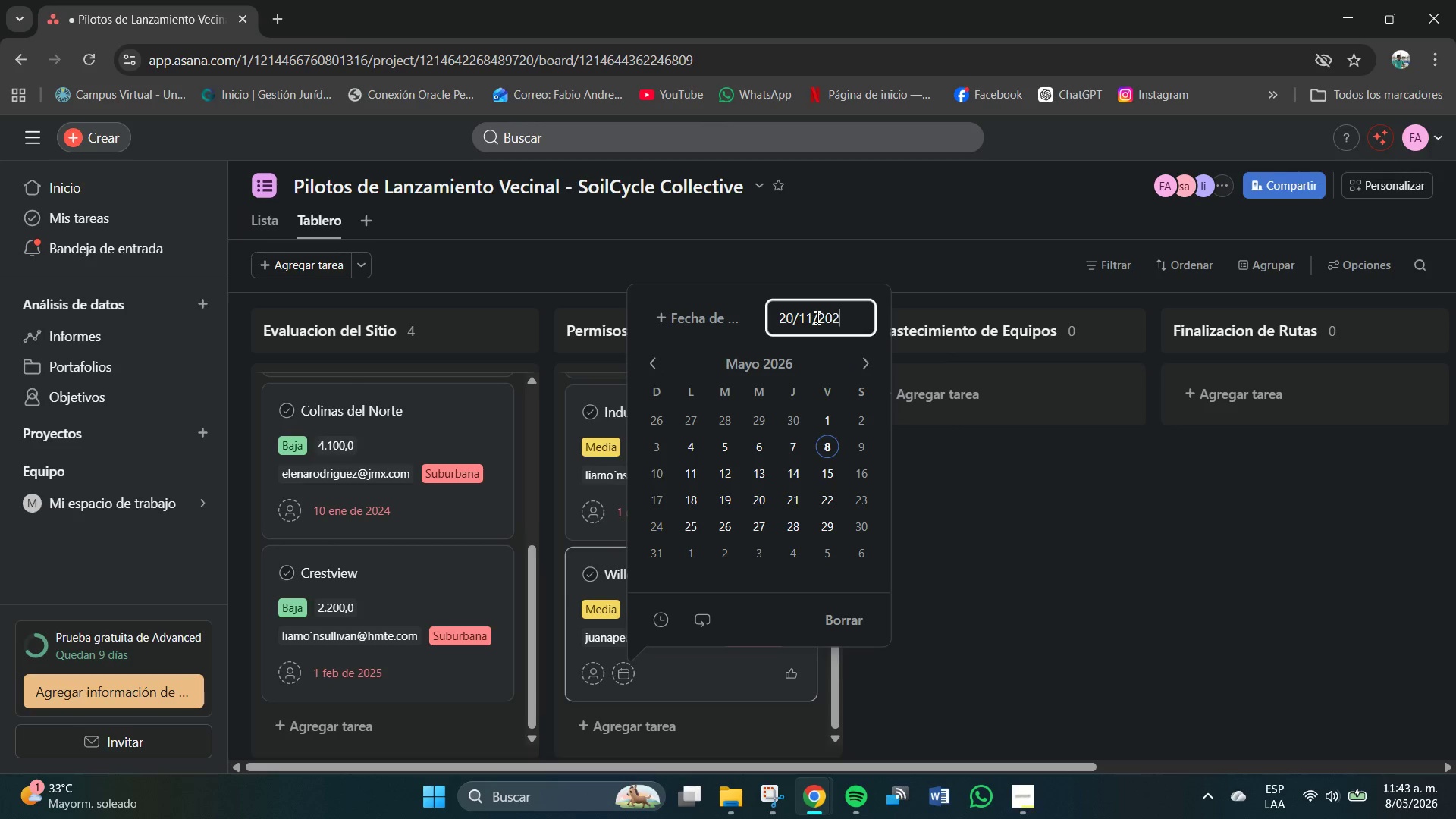 
key(Numpad2)
 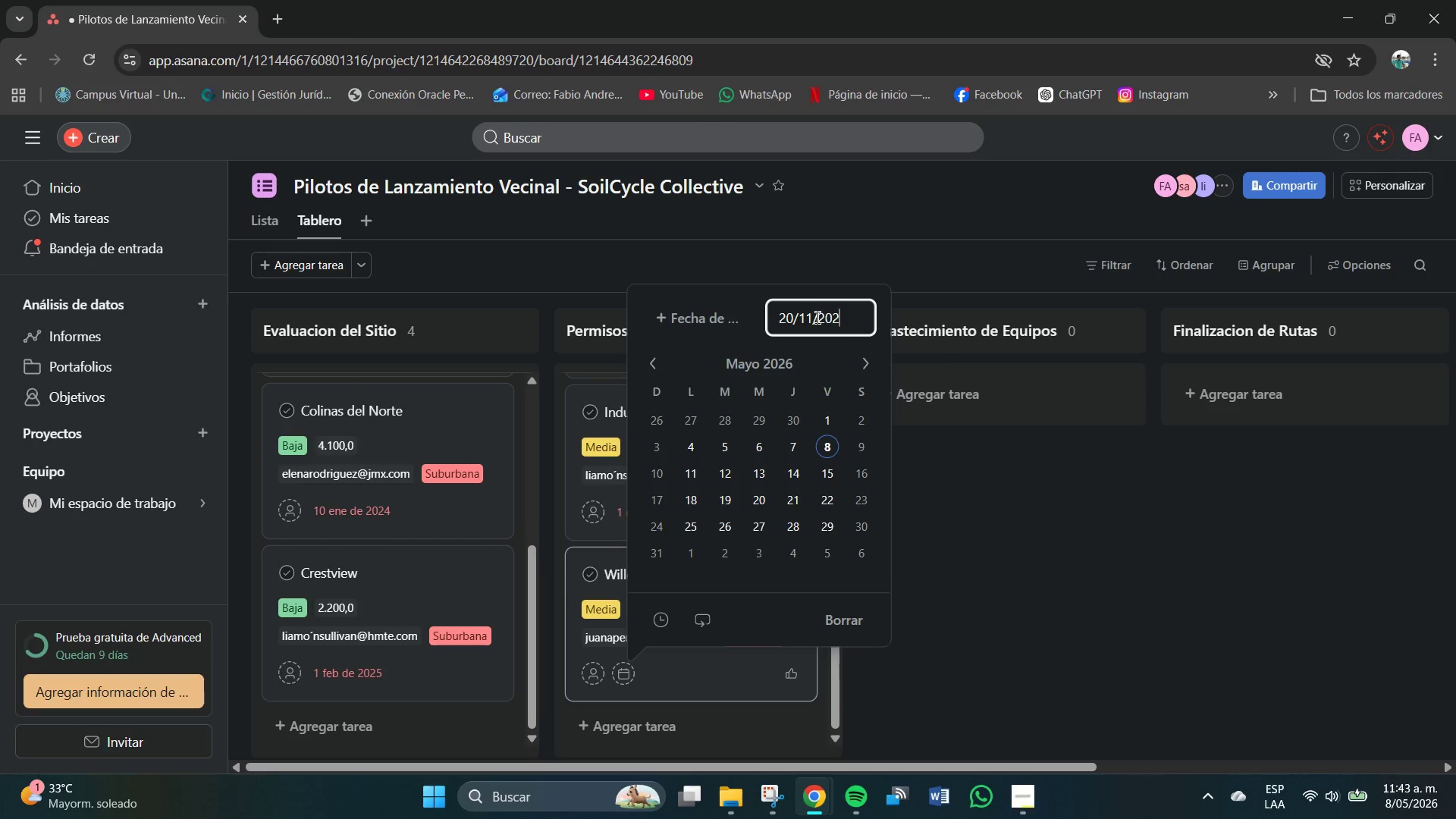 
key(Numpad2)
 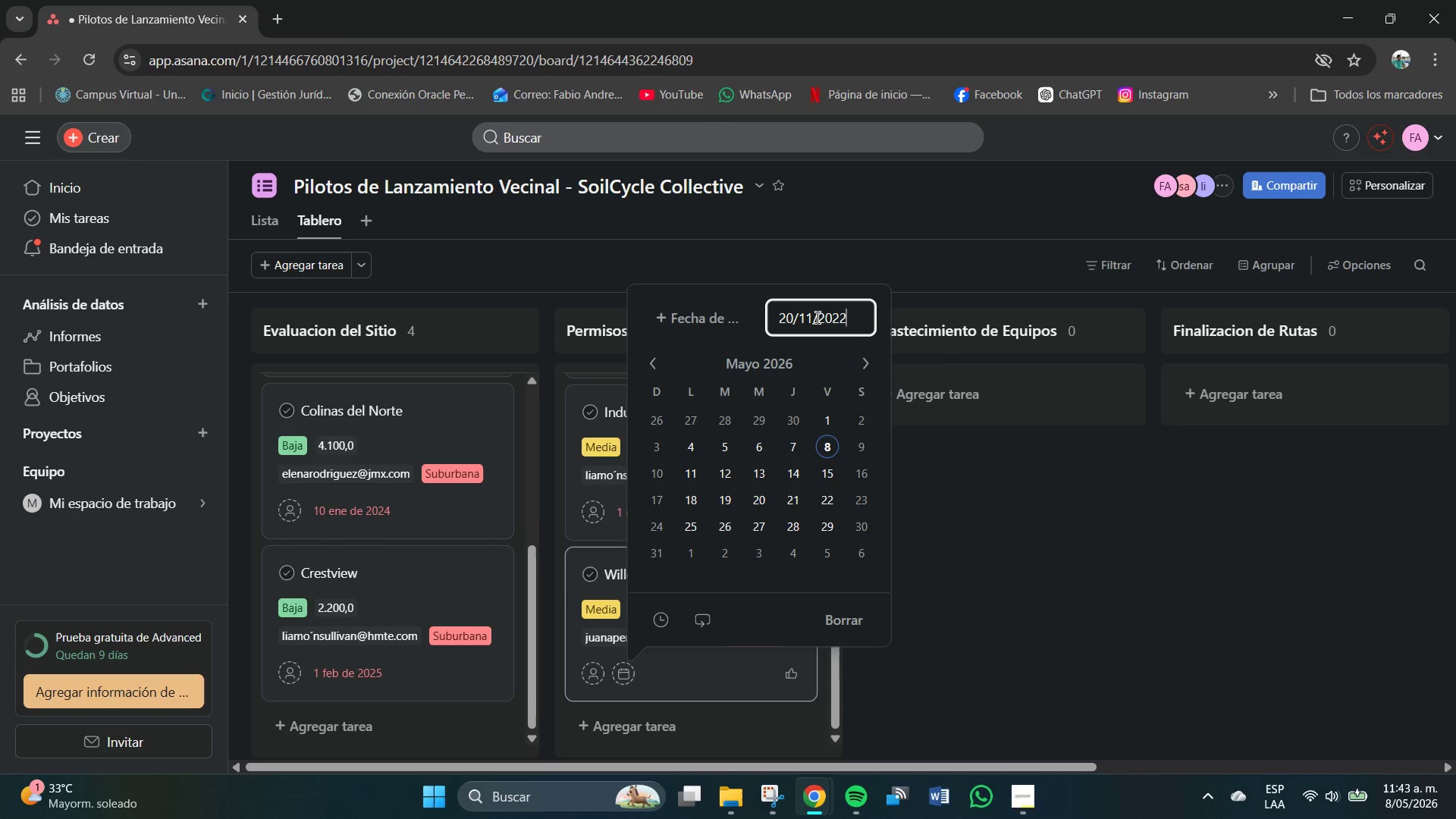 
key(Numpad4)
 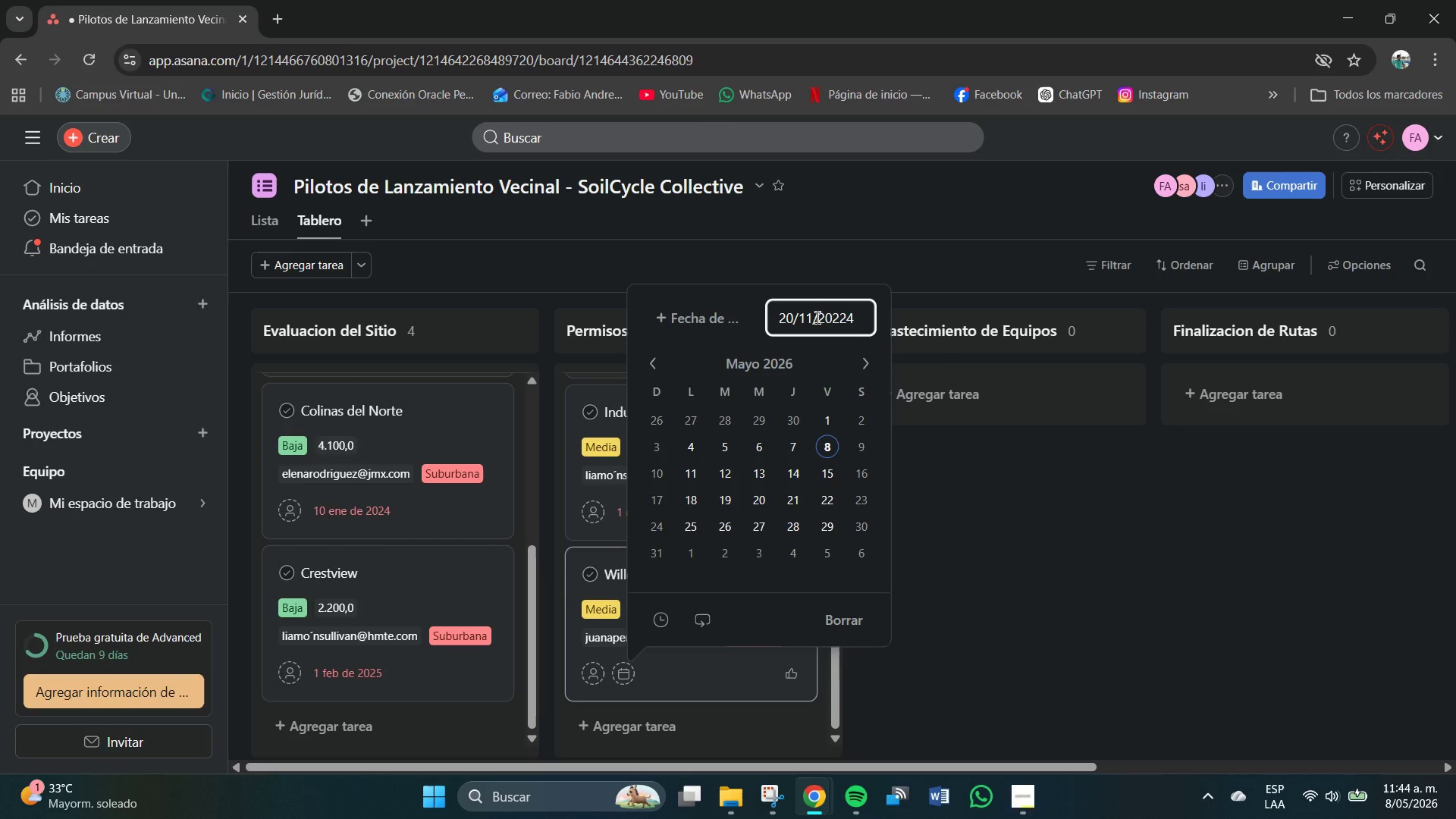 
key(Backspace)
 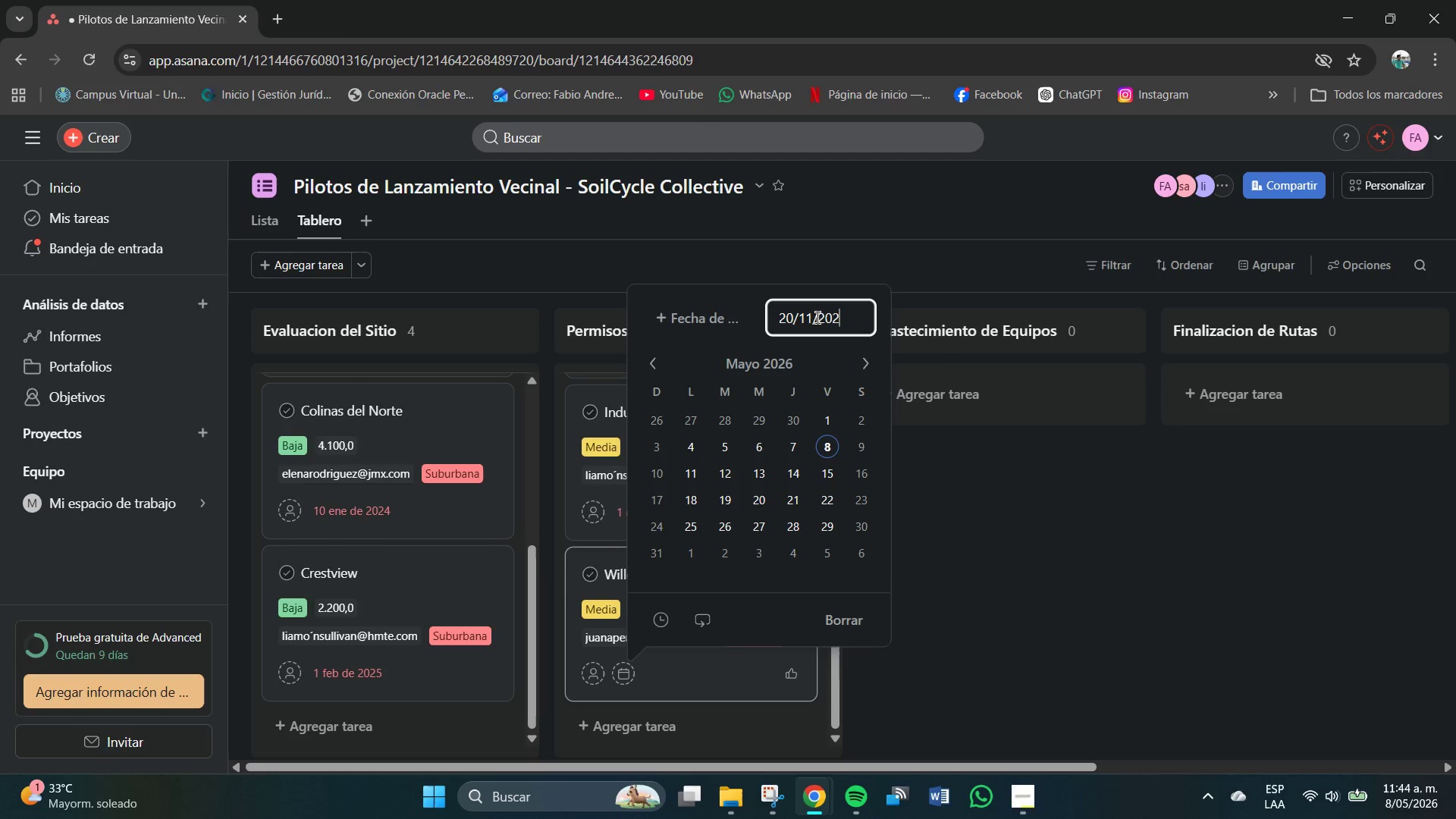 
key(Backspace)
 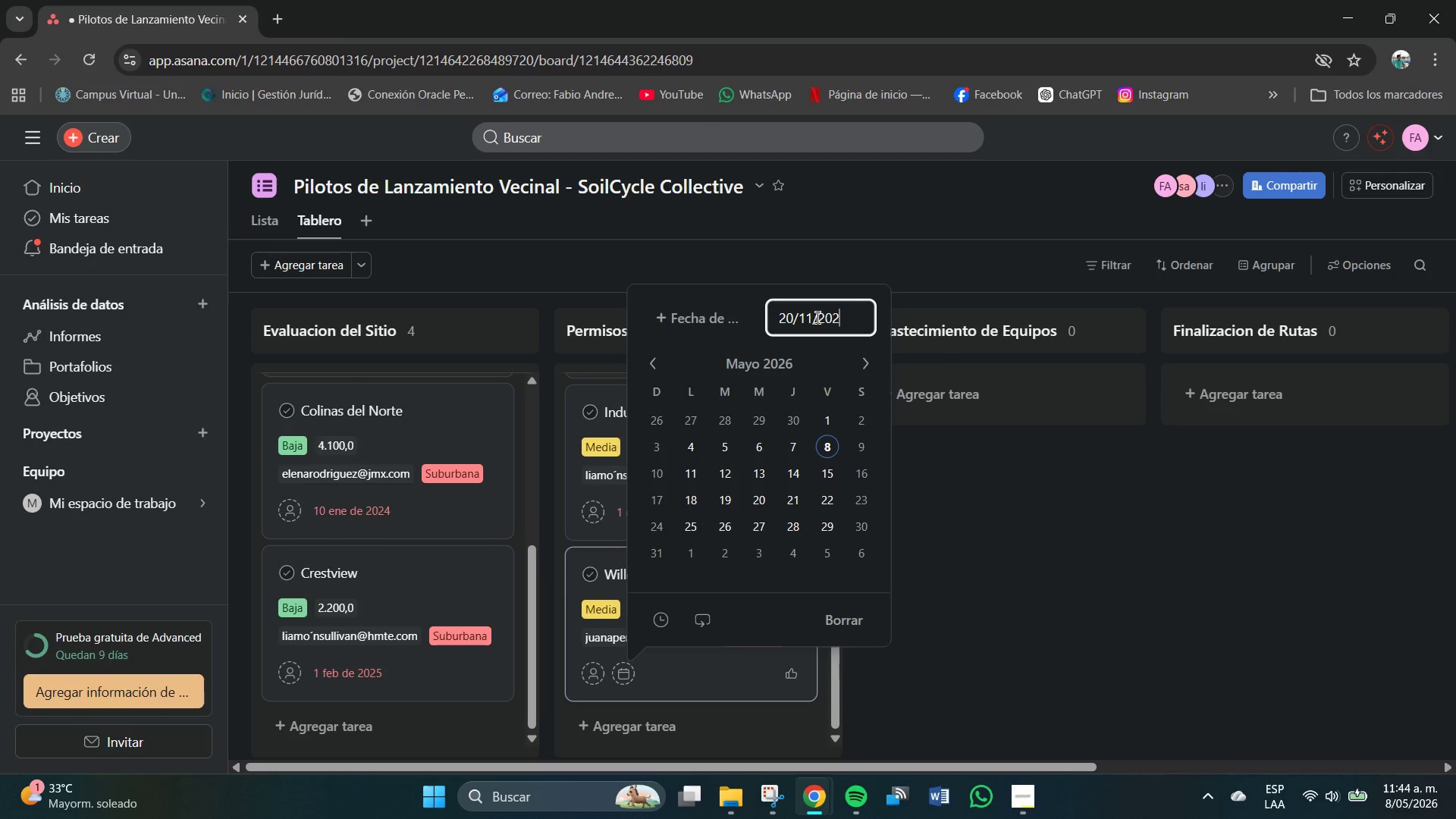 
key(Backspace)
 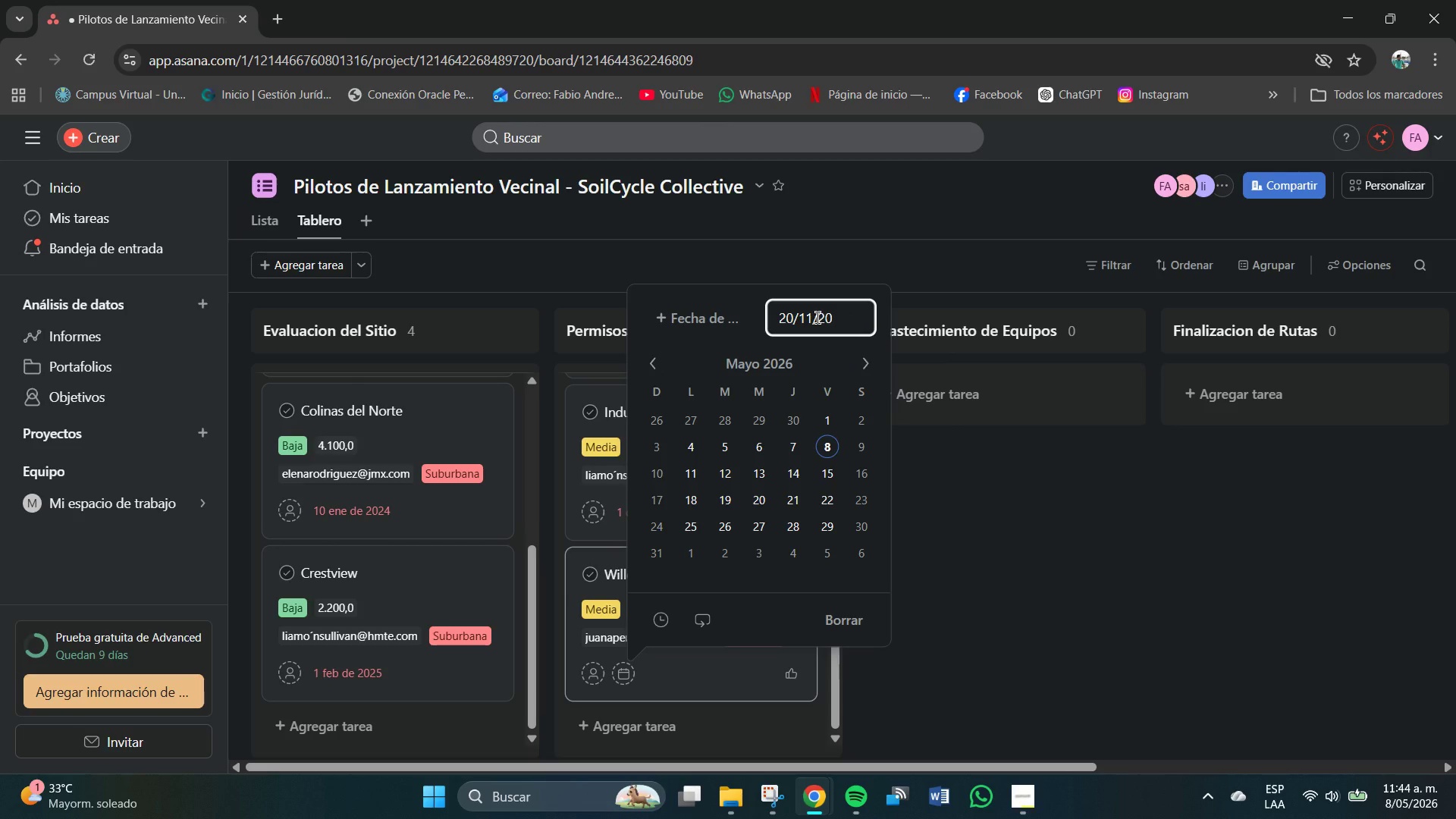 
key(Numpad2)
 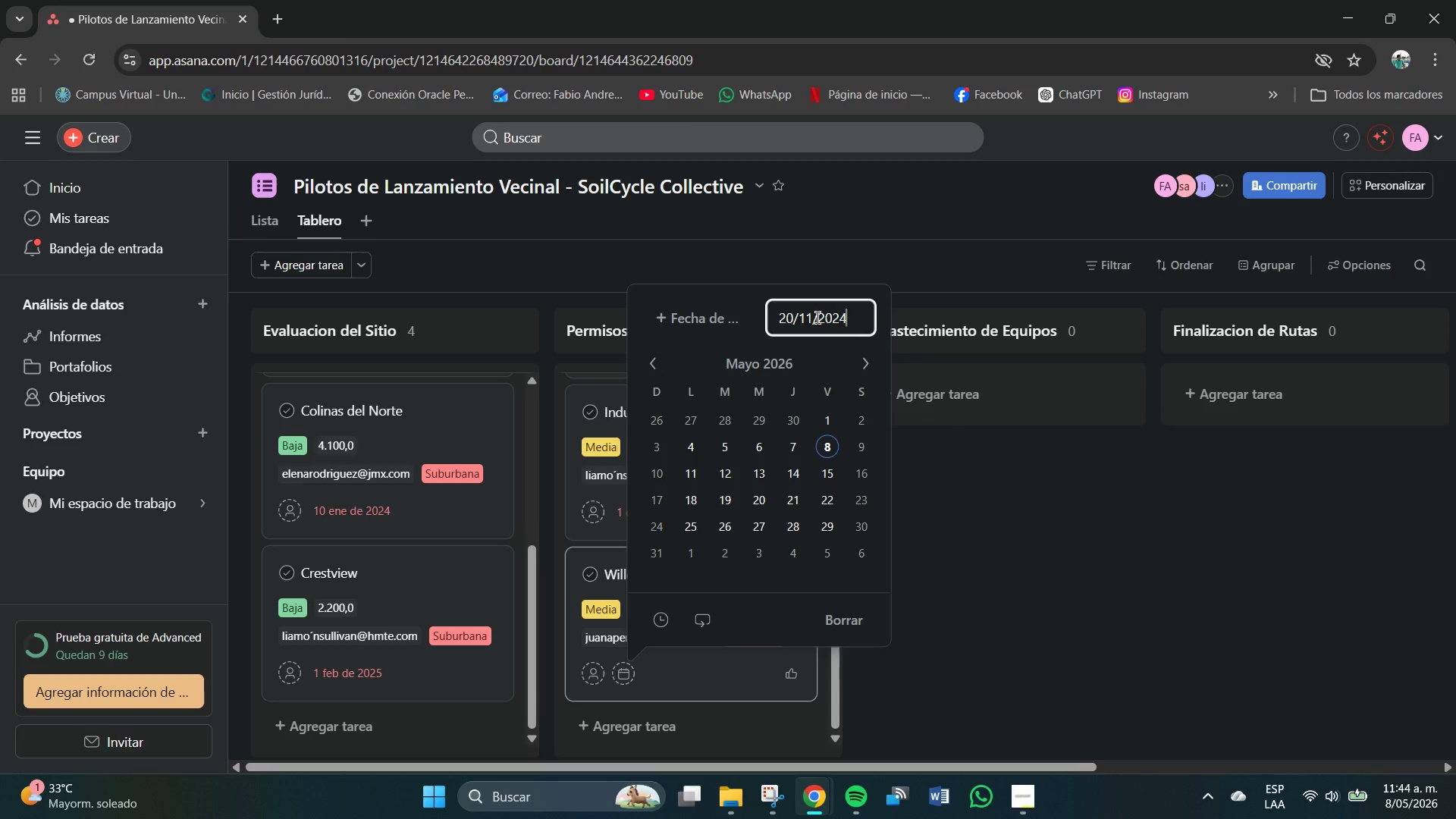 
key(Numpad4)
 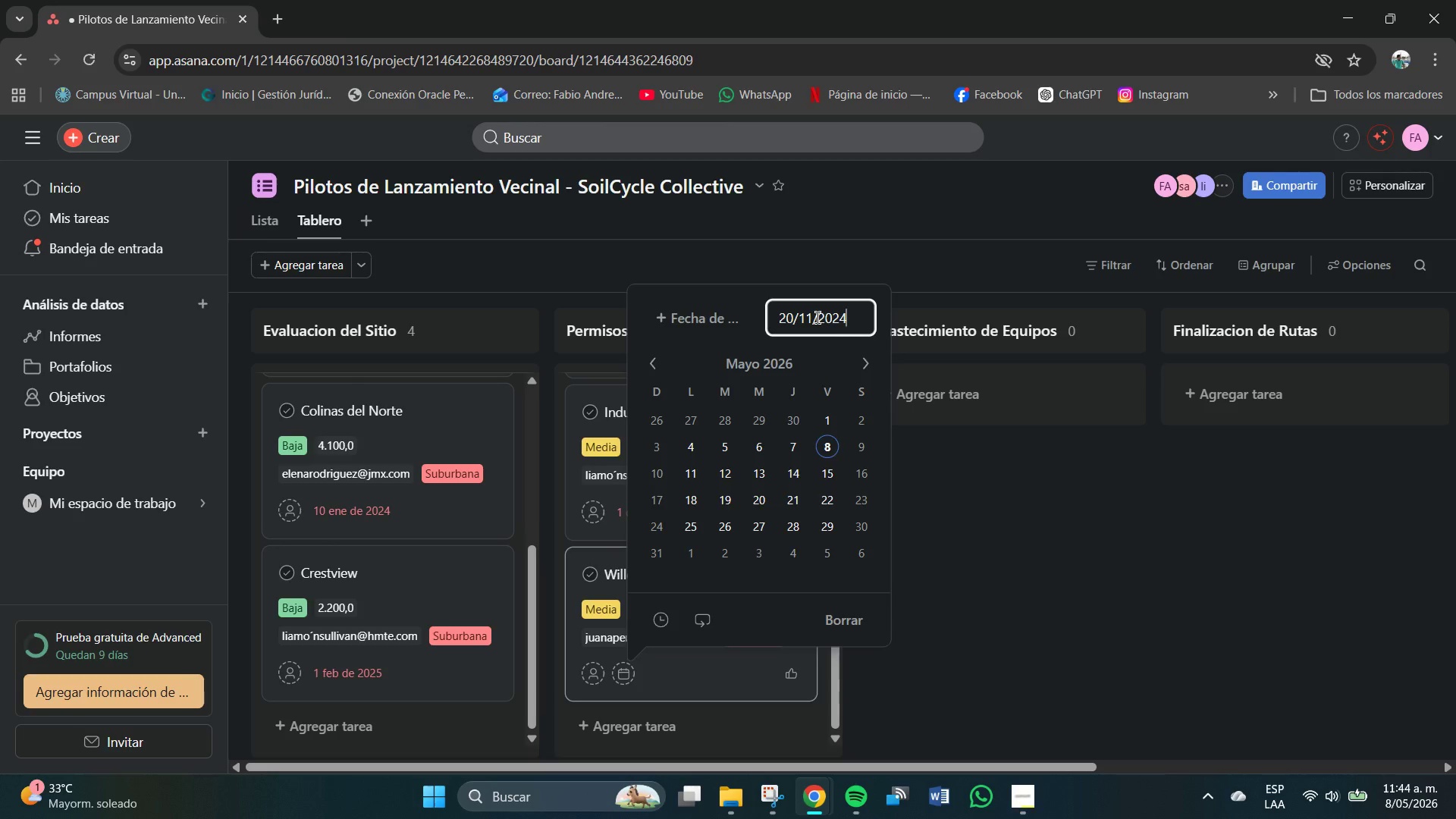 
key(NumpadEnter)
 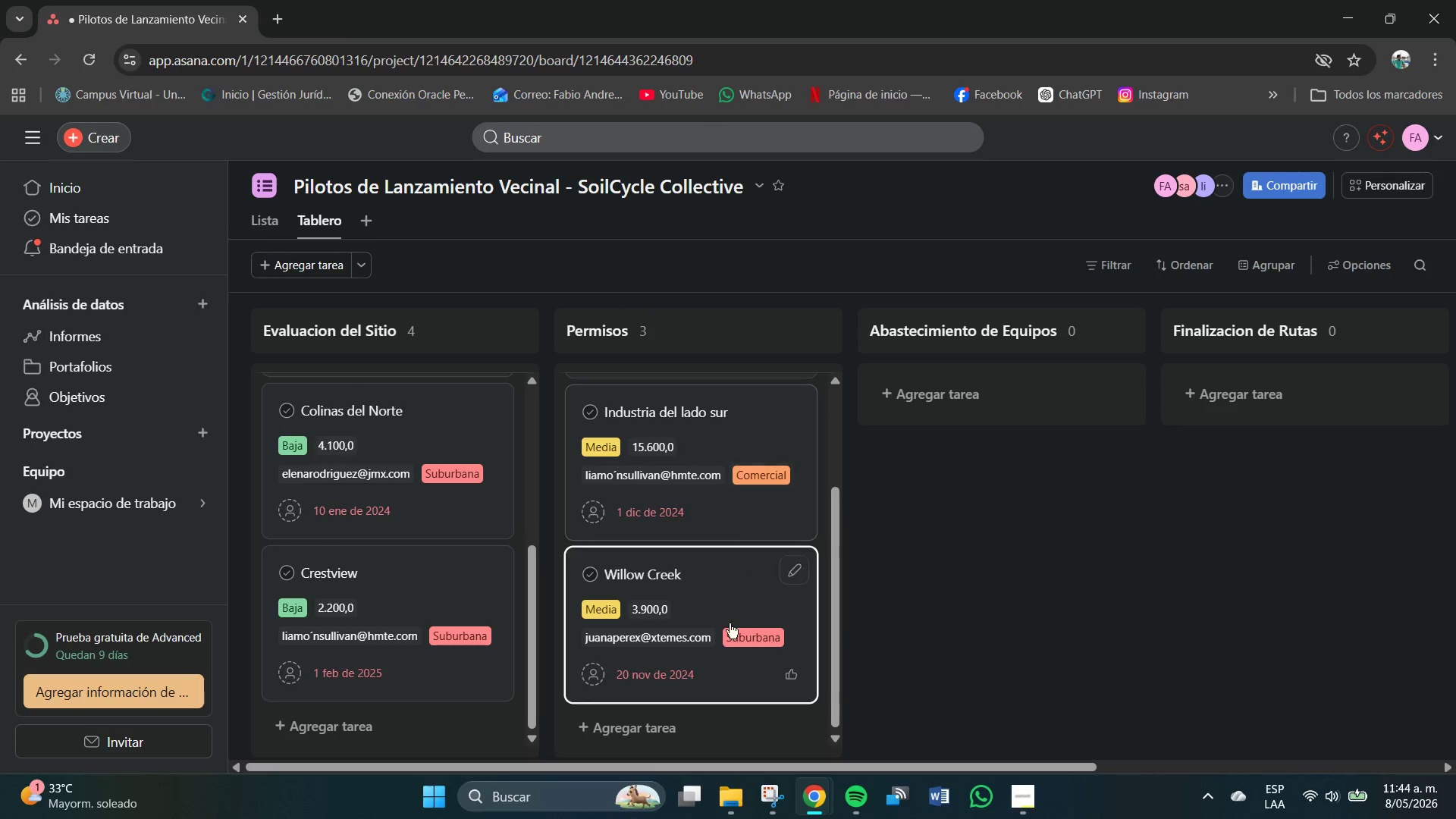 
scroll: coordinate [728, 638], scroll_direction: down, amount: 1.0
 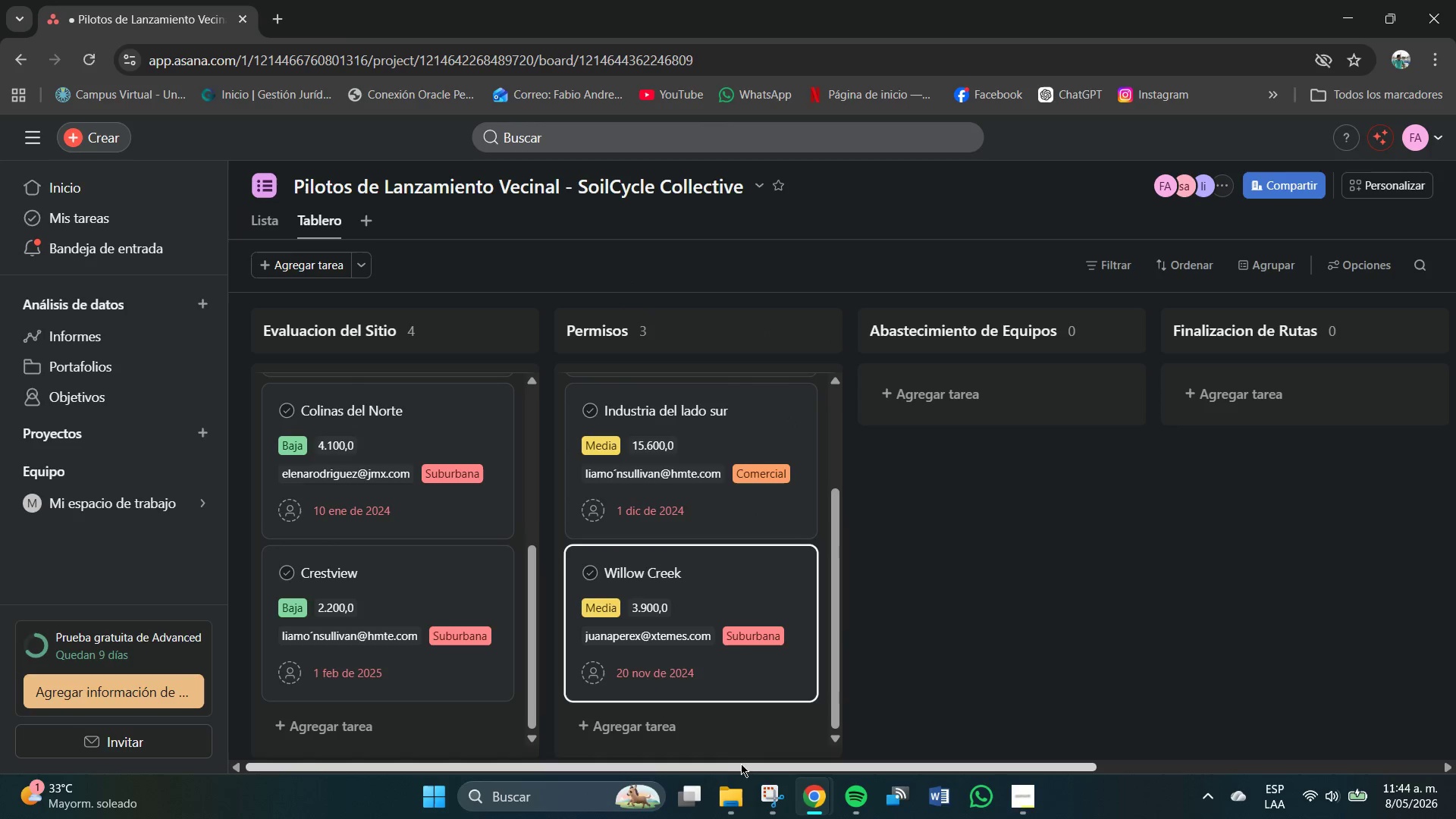 
left_click_drag(start_coordinate=[744, 767], to_coordinate=[541, 767])
 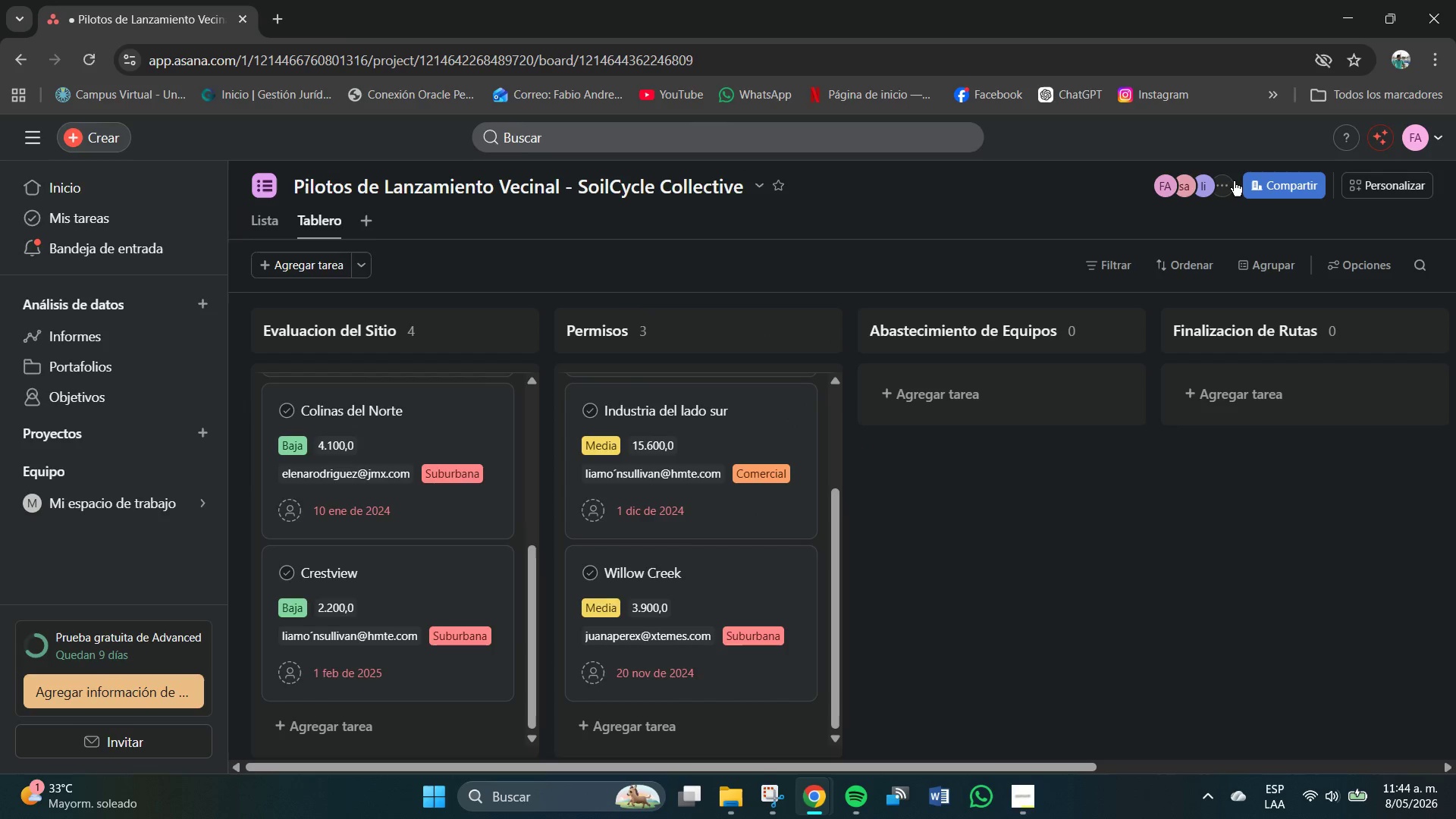 
scroll: coordinate [660, 340], scroll_direction: down, amount: 1.0
 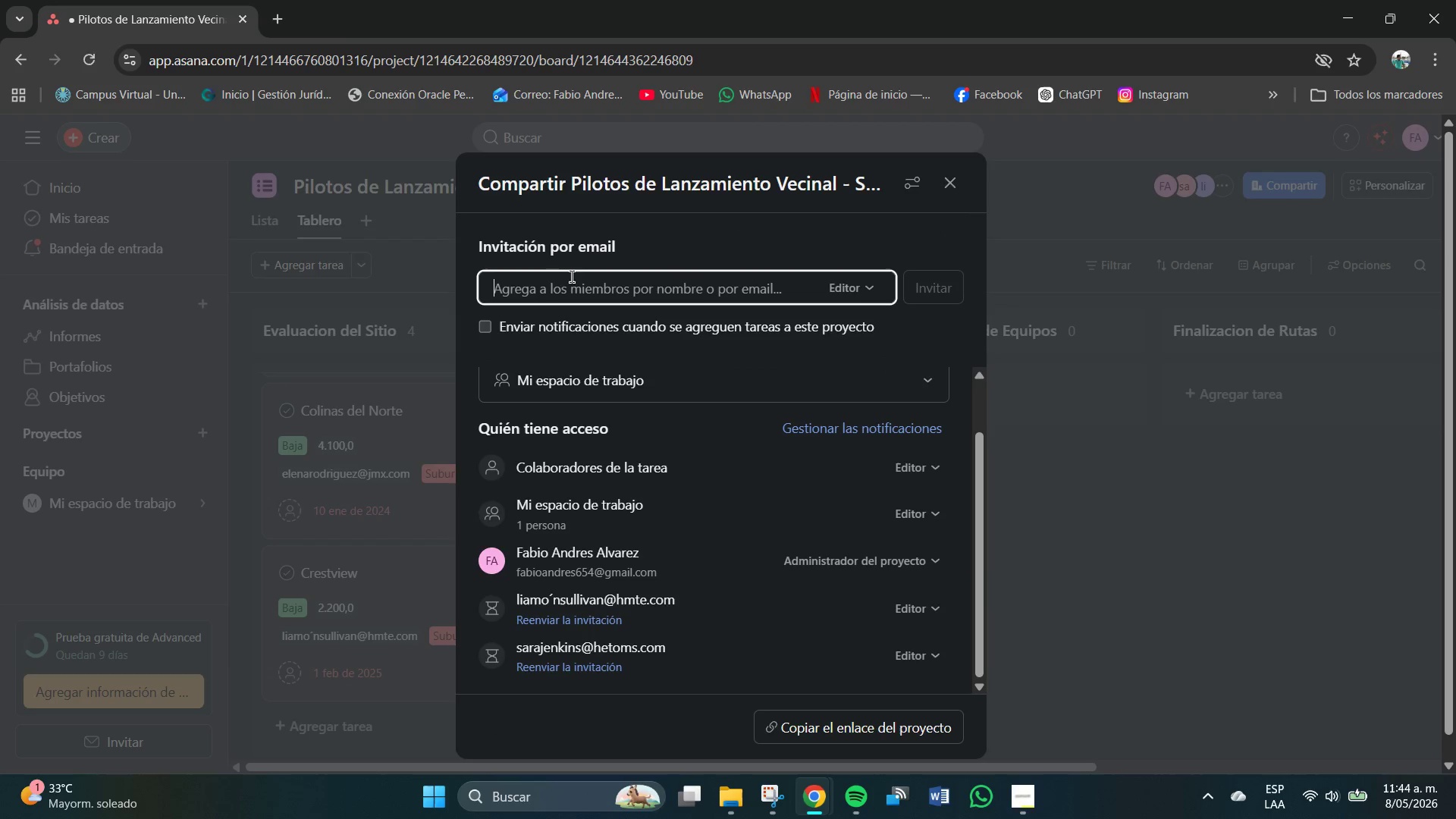 
scroll: coordinate [572, 289], scroll_direction: up, amount: 4.0
 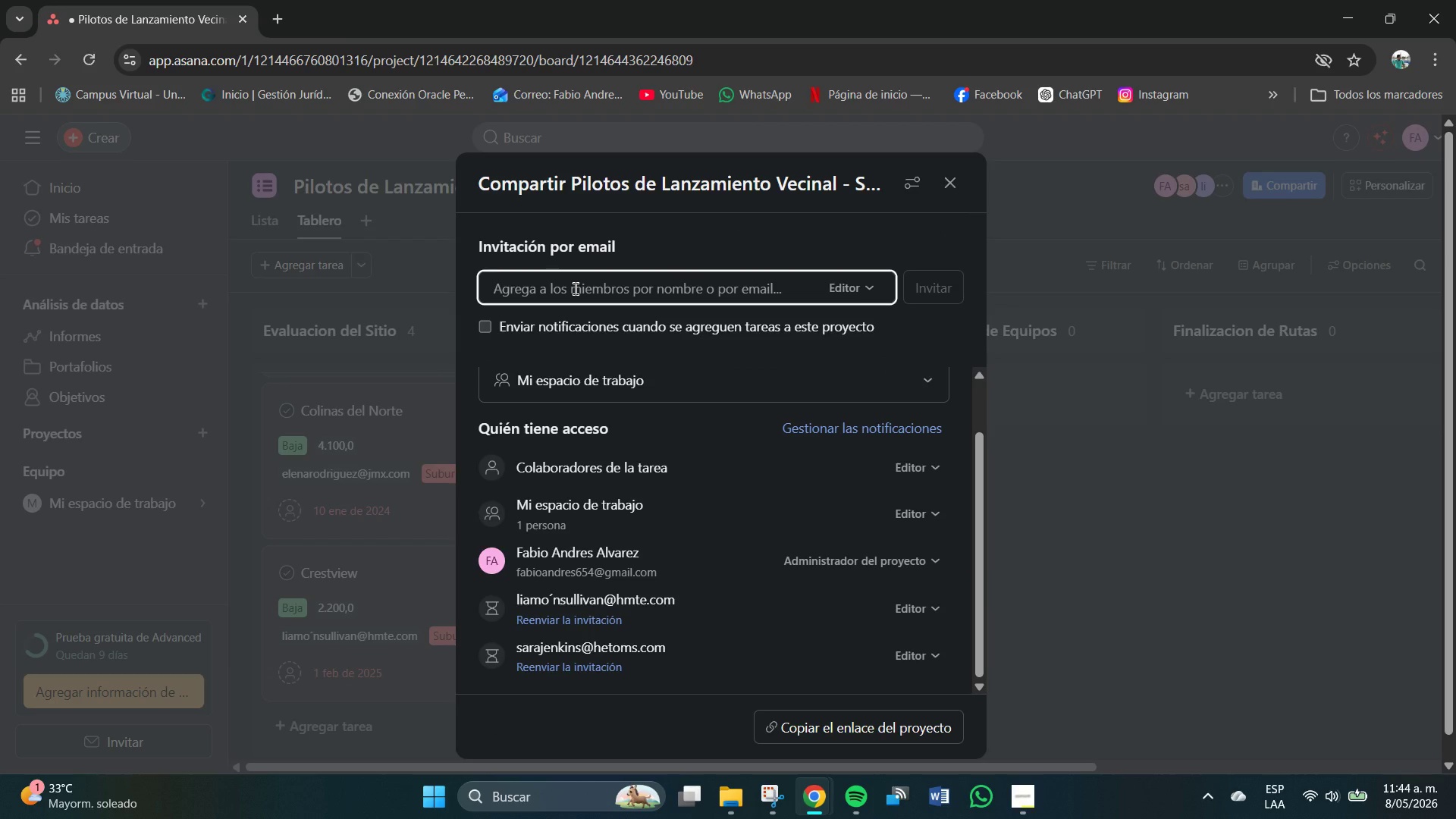 
left_click([576, 289])
 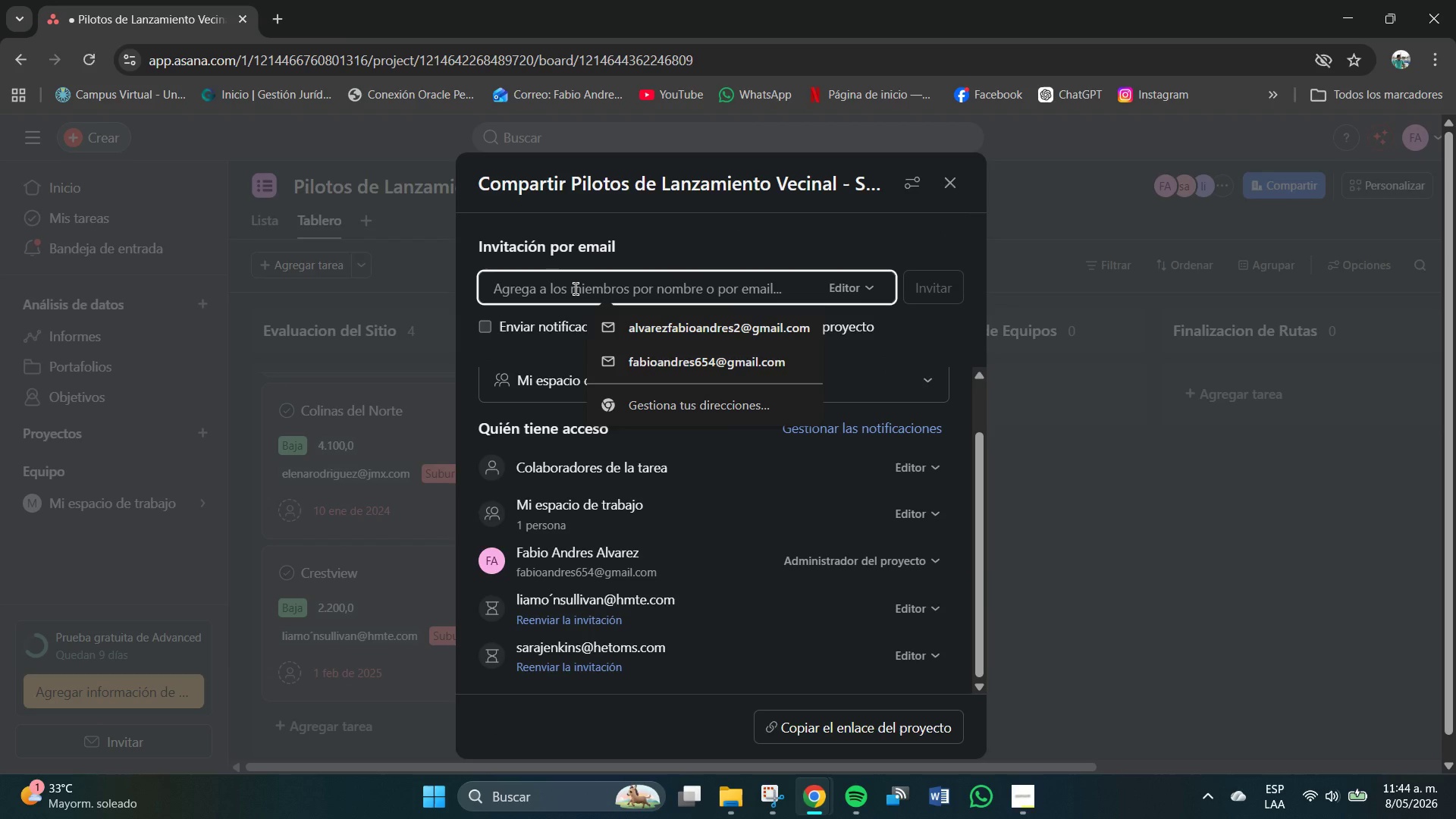 
left_click([576, 289])
 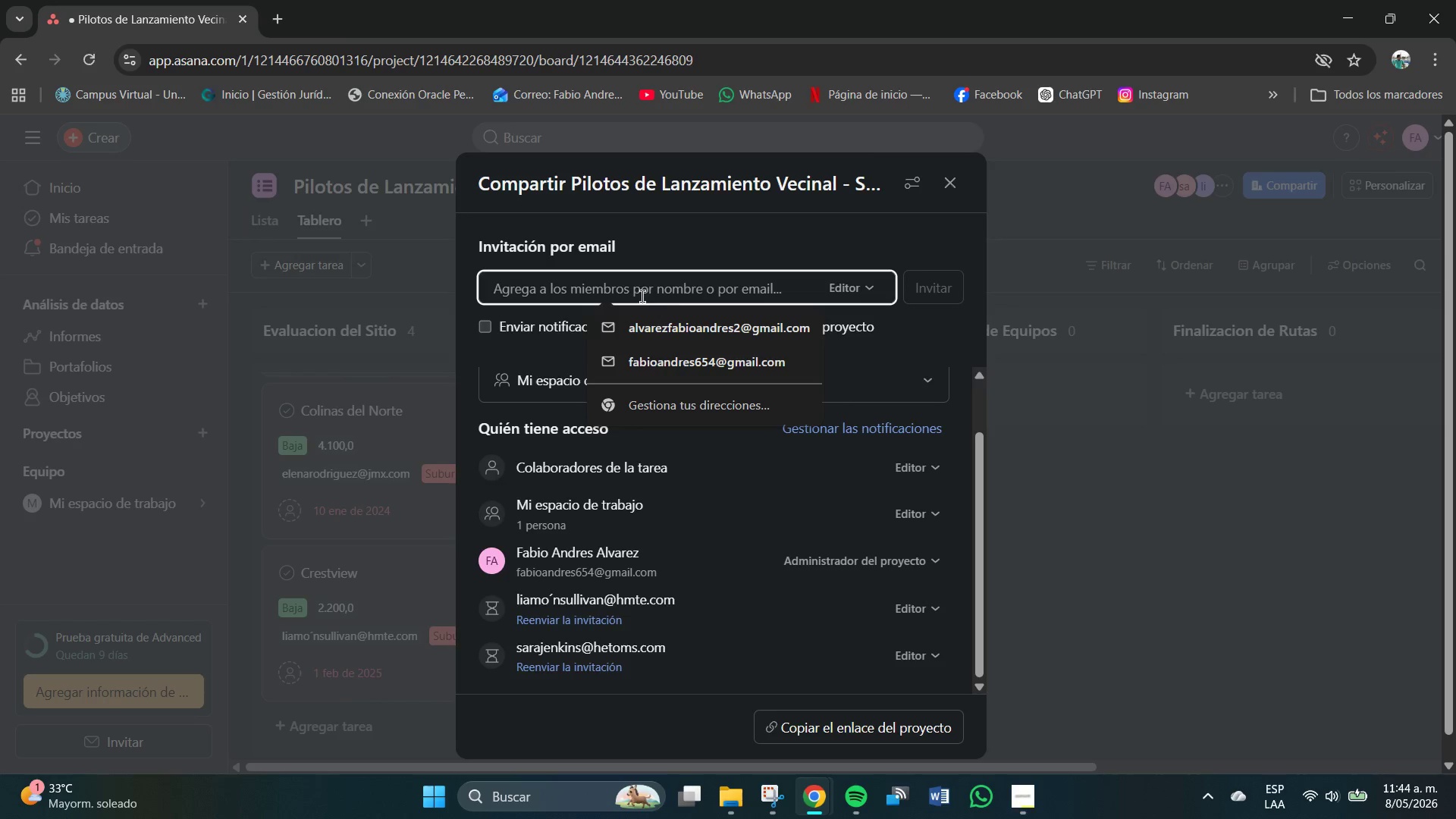 
left_click([616, 290])
 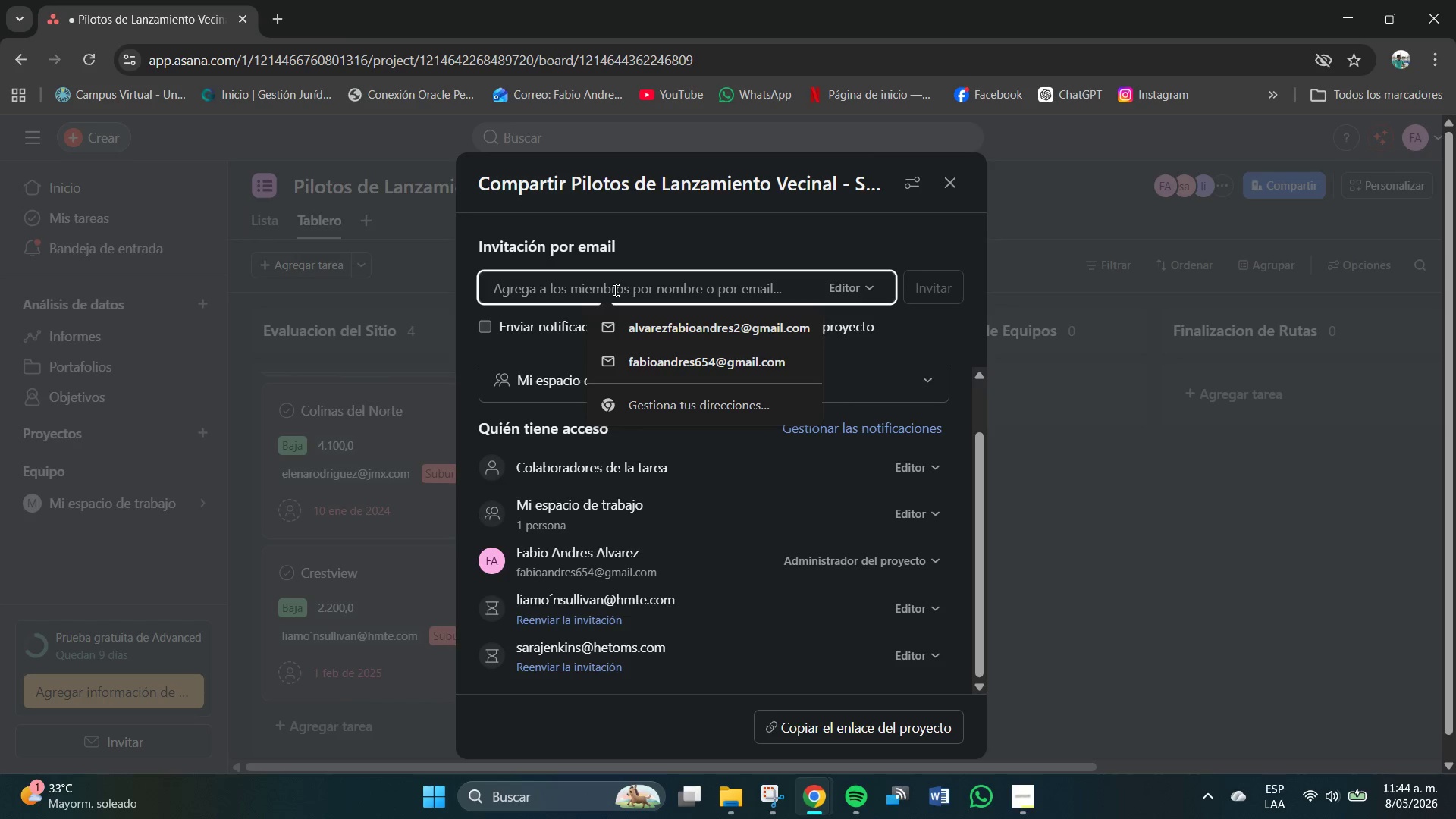 
type(J)
key(Backspace)
type(jordansmith)
 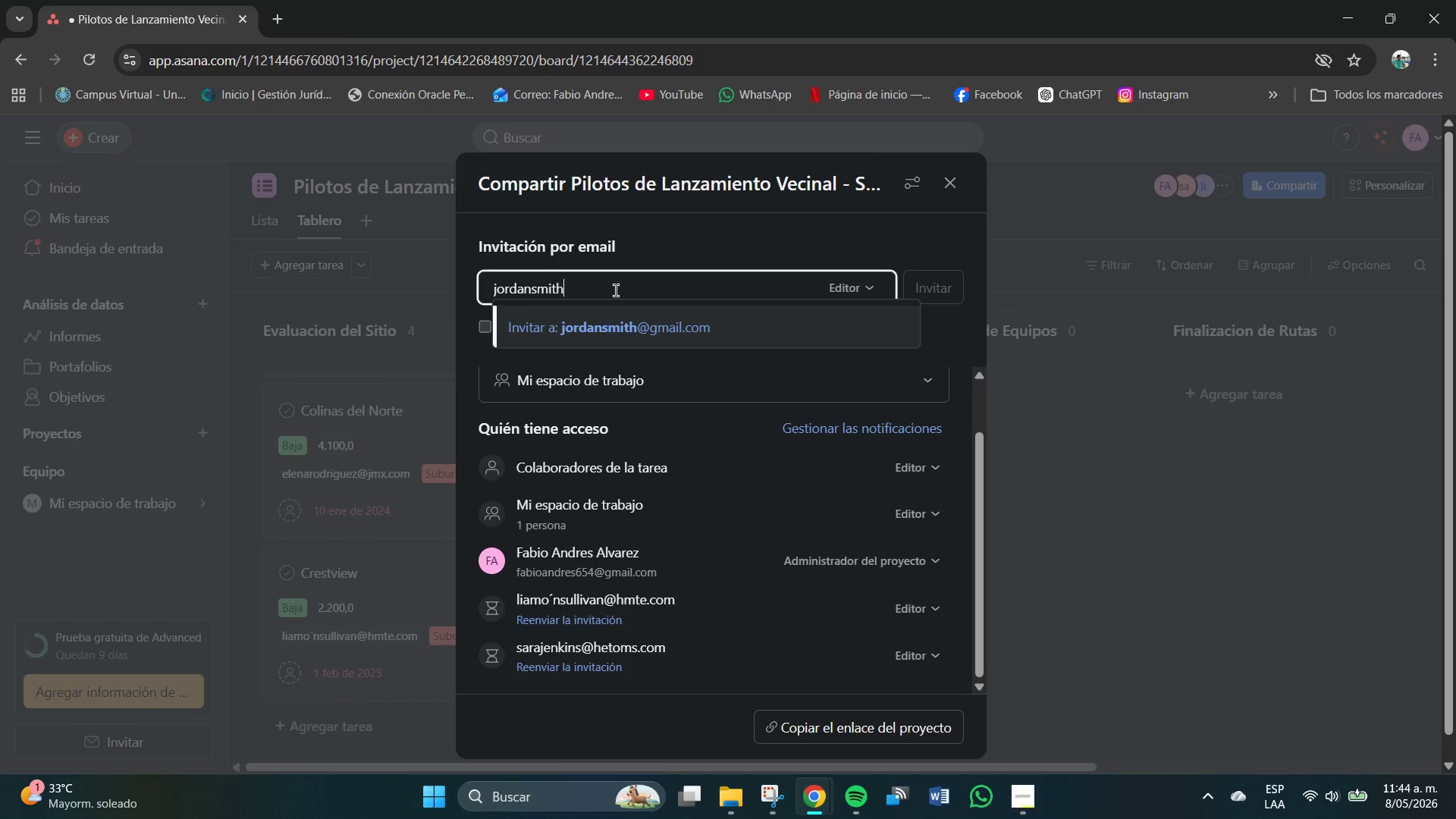 
type(34h)
 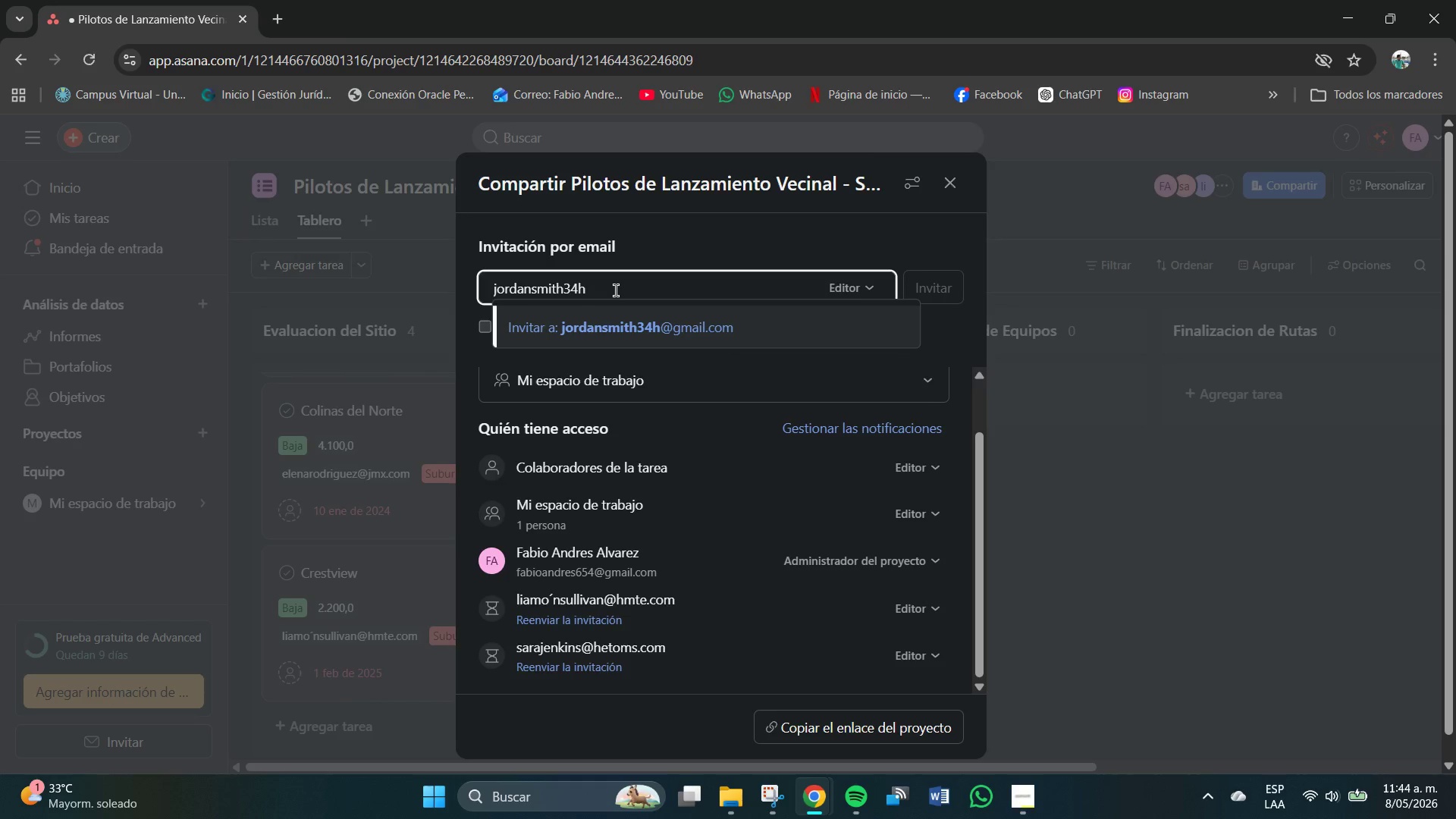 
key(Alt+Control+Q)
 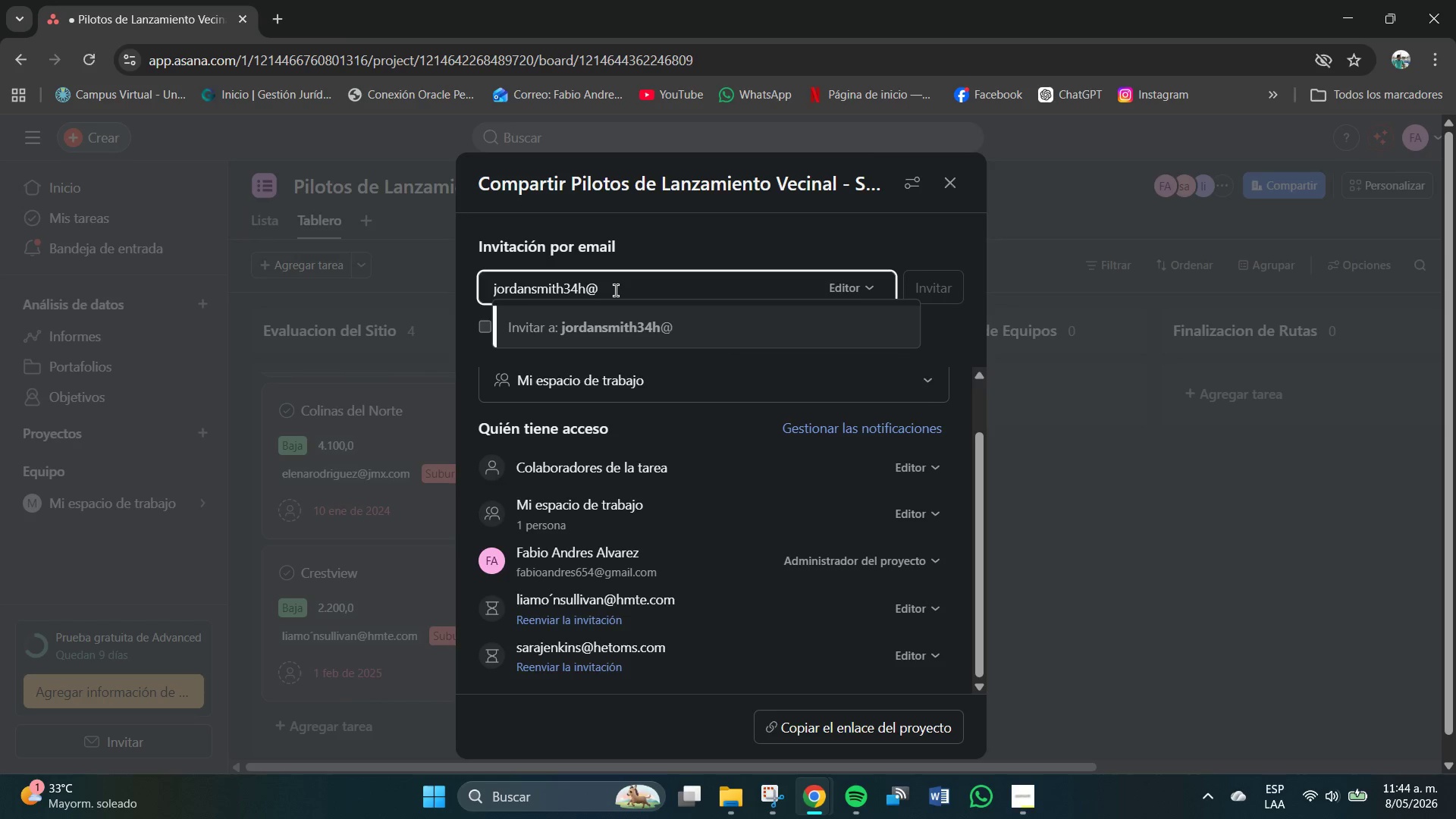 
type(fmxs.com)
 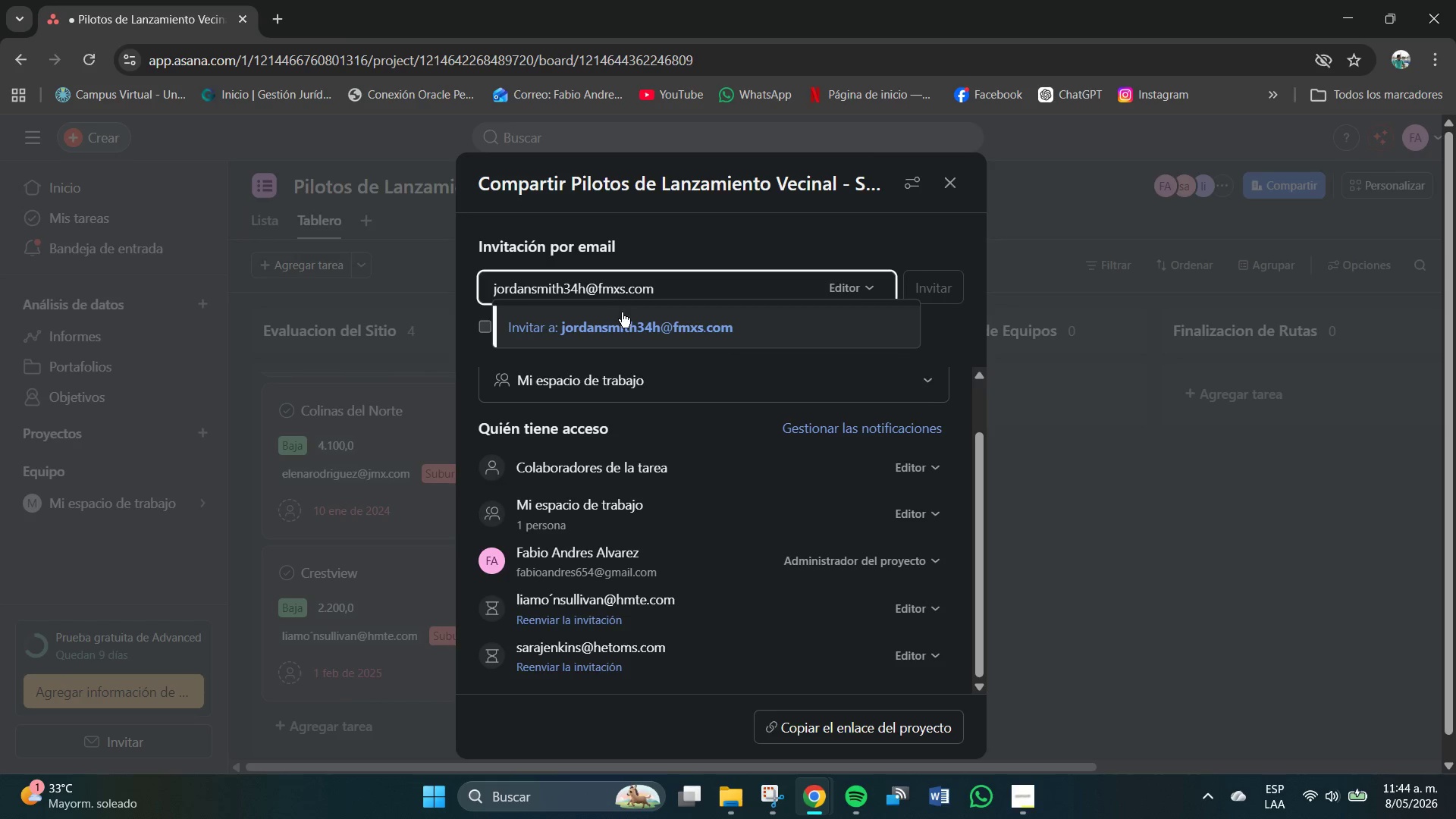 
left_click([632, 324])
 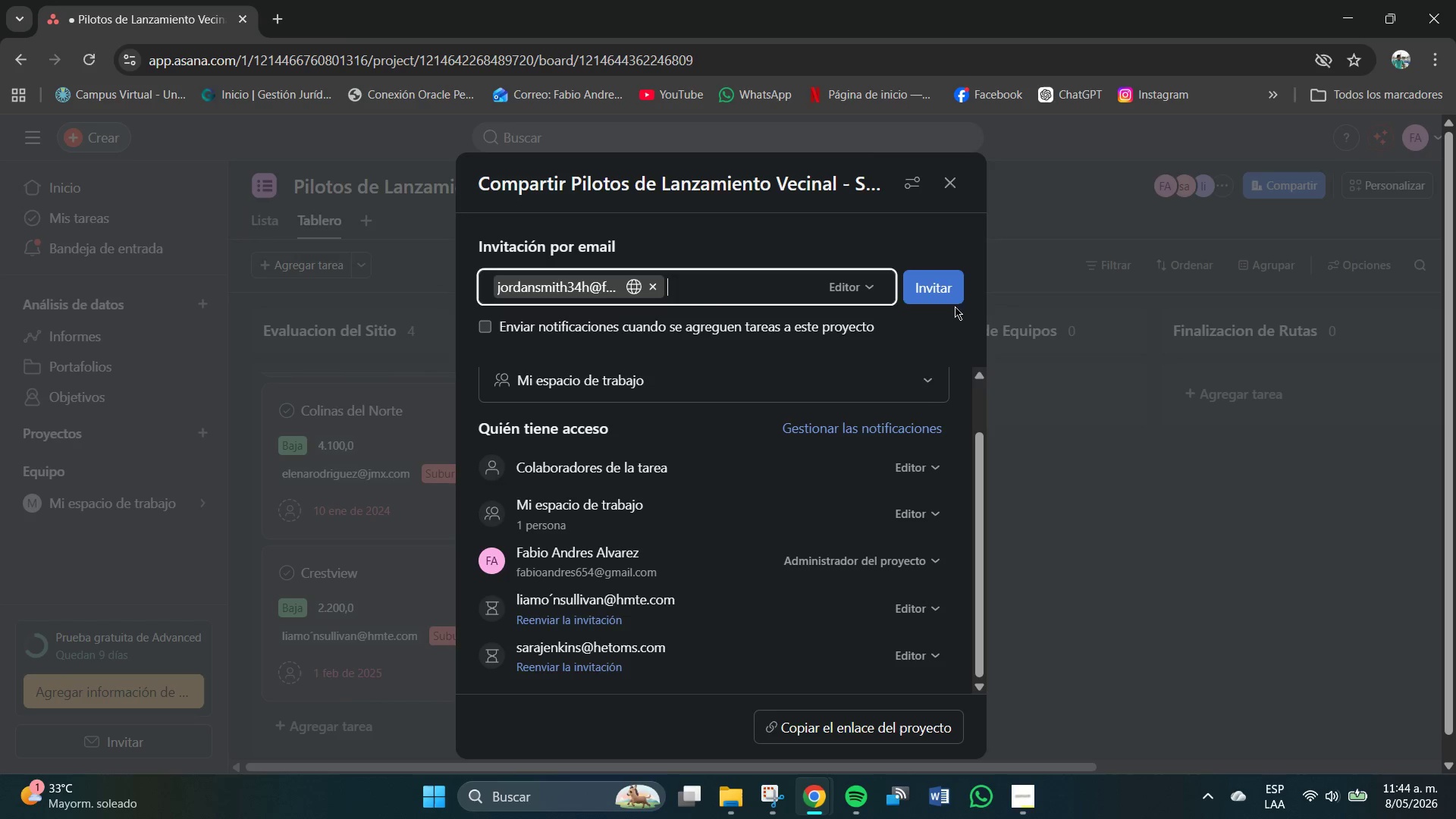 
left_click([939, 289])
 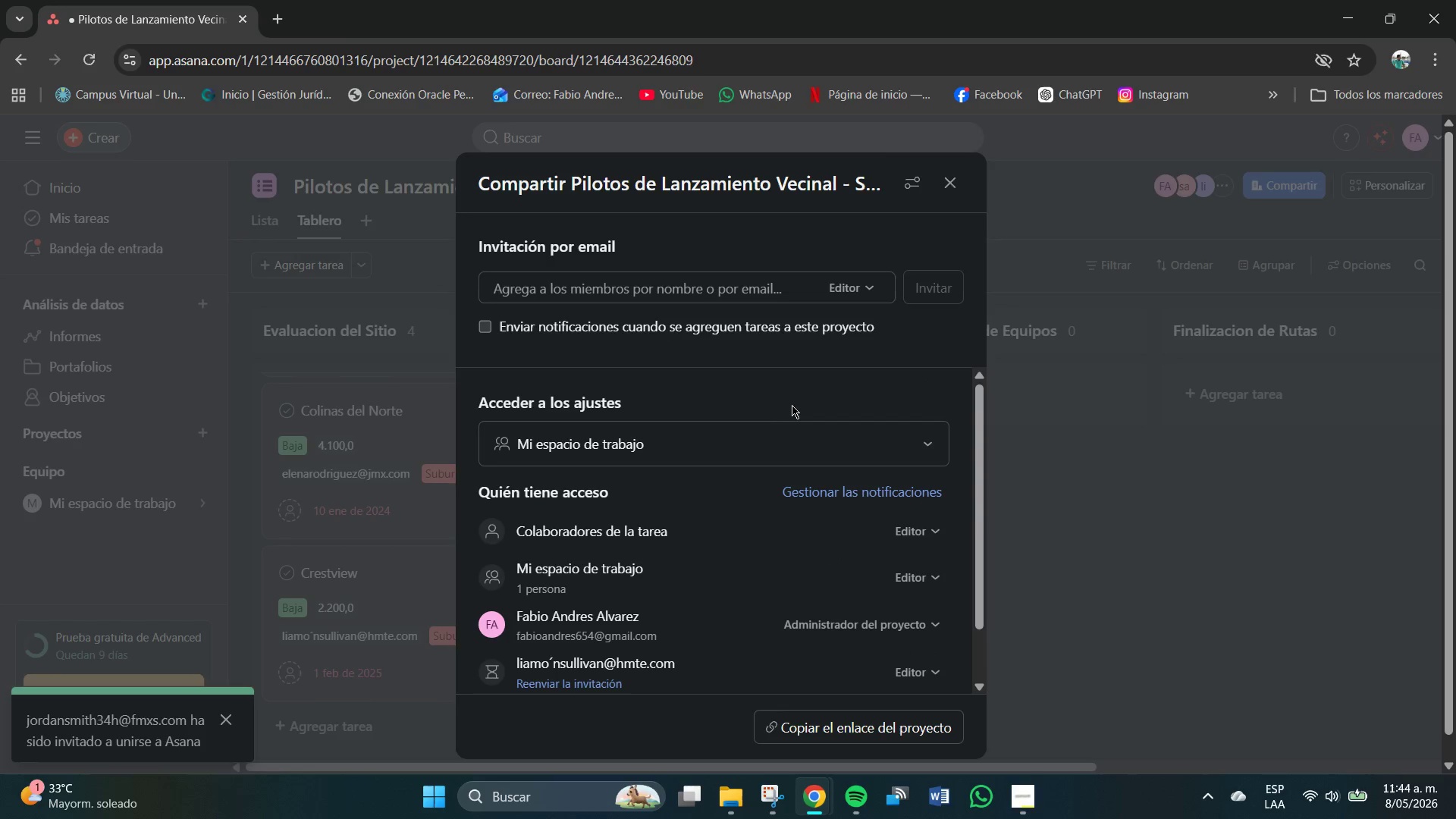 
scroll: coordinate [739, 573], scroll_direction: down, amount: 6.0
 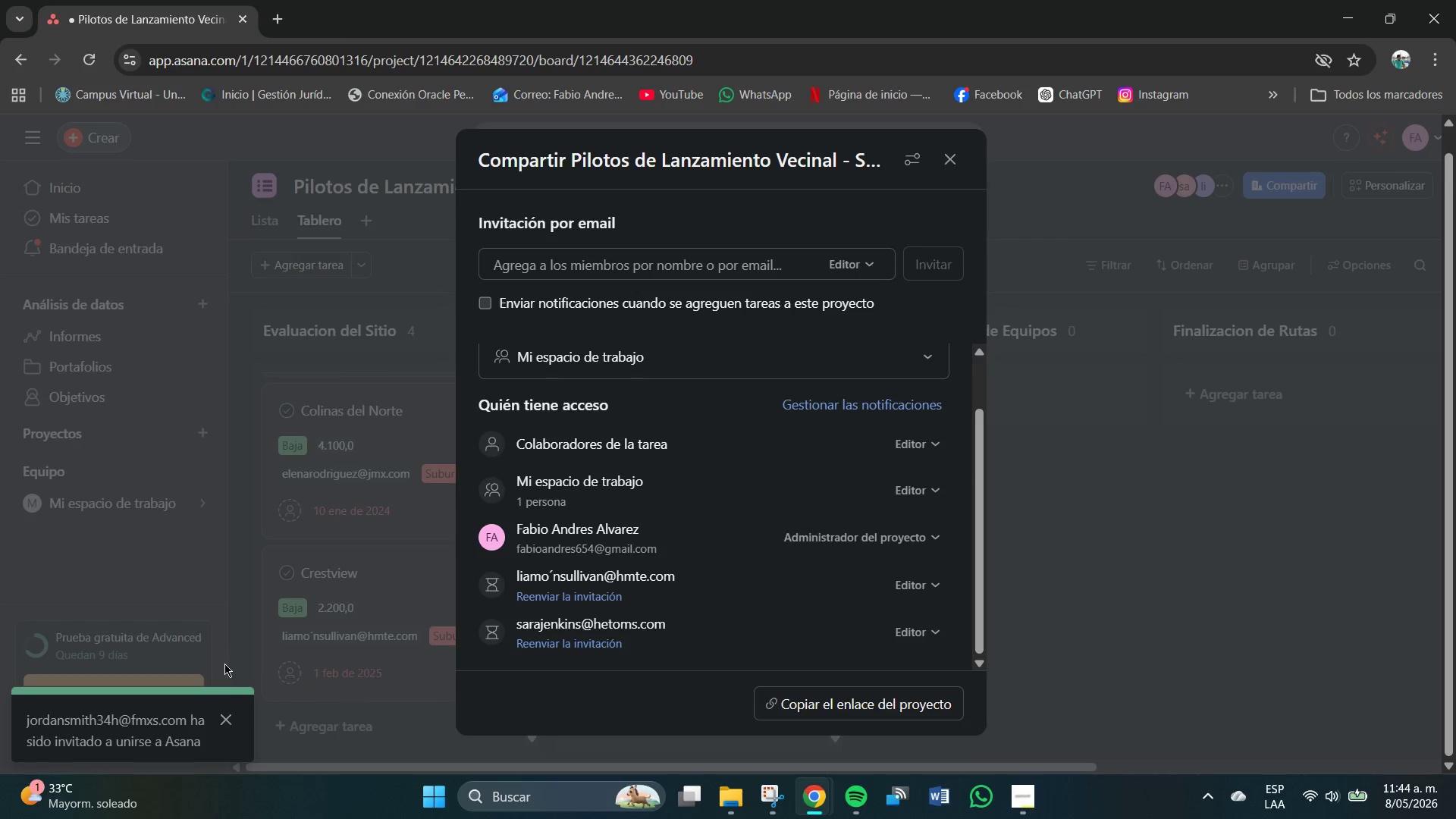 
left_click([223, 717])
 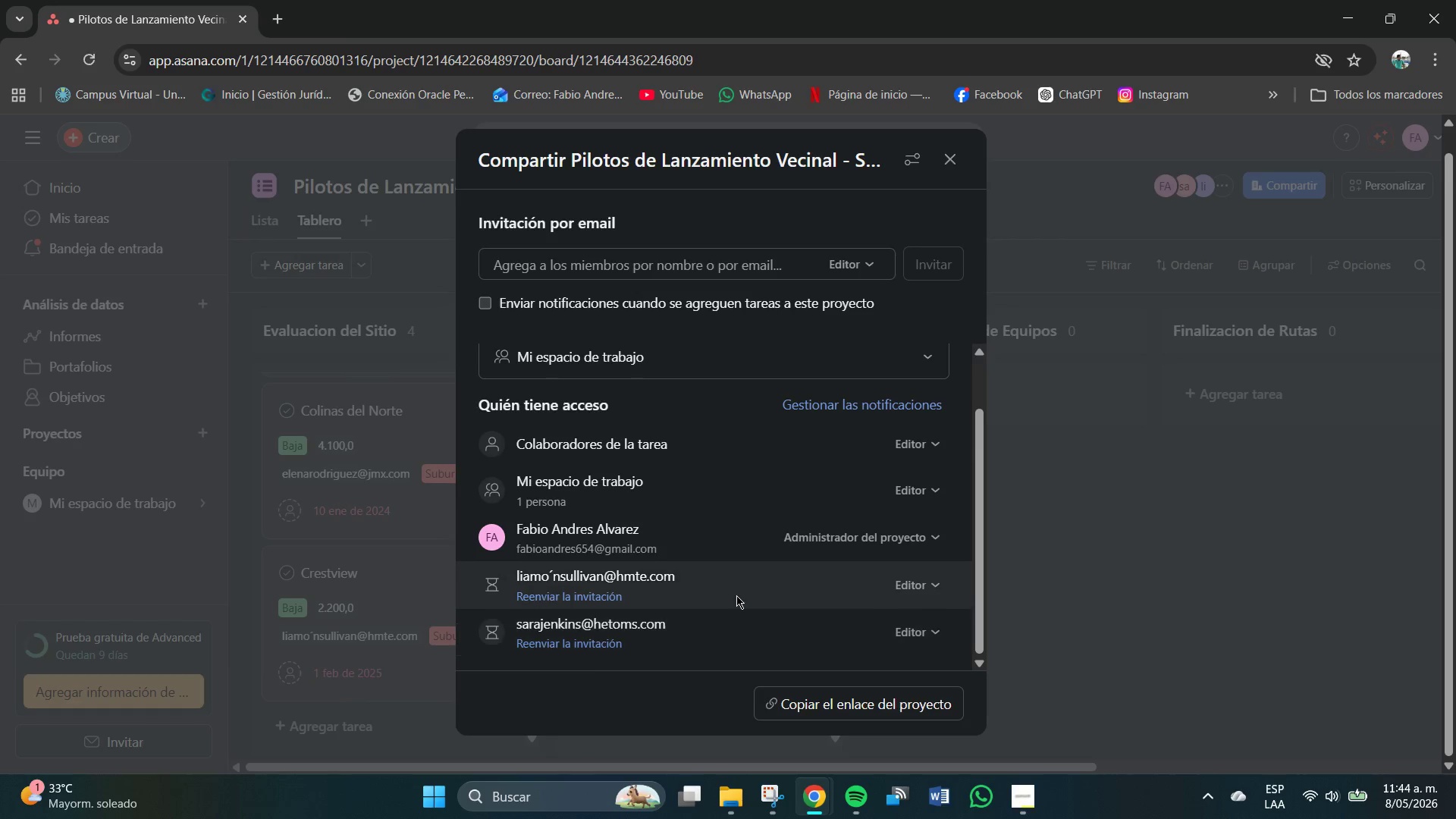 
scroll: coordinate [746, 570], scroll_direction: down, amount: 7.0
 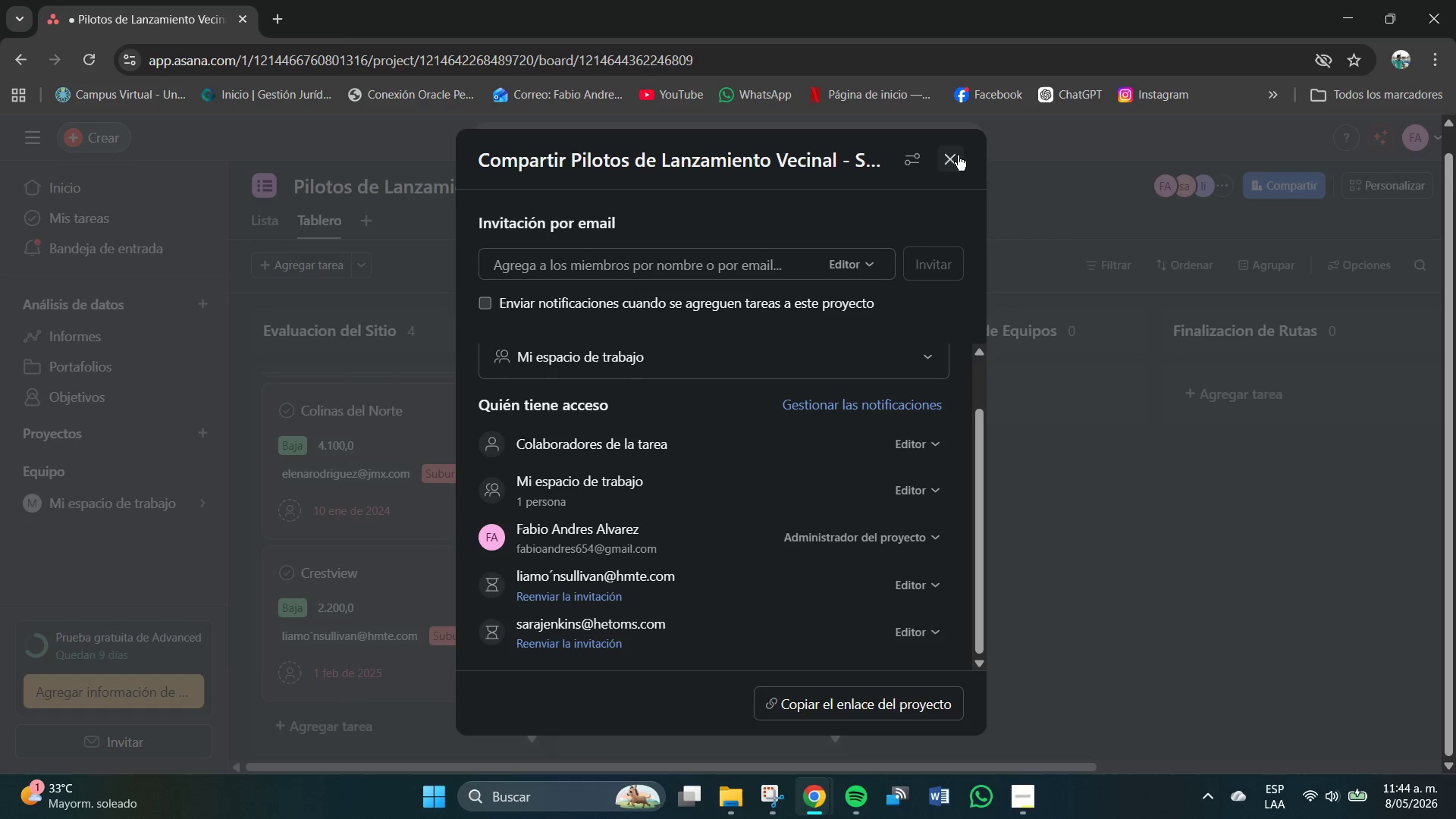 
left_click([956, 155])
 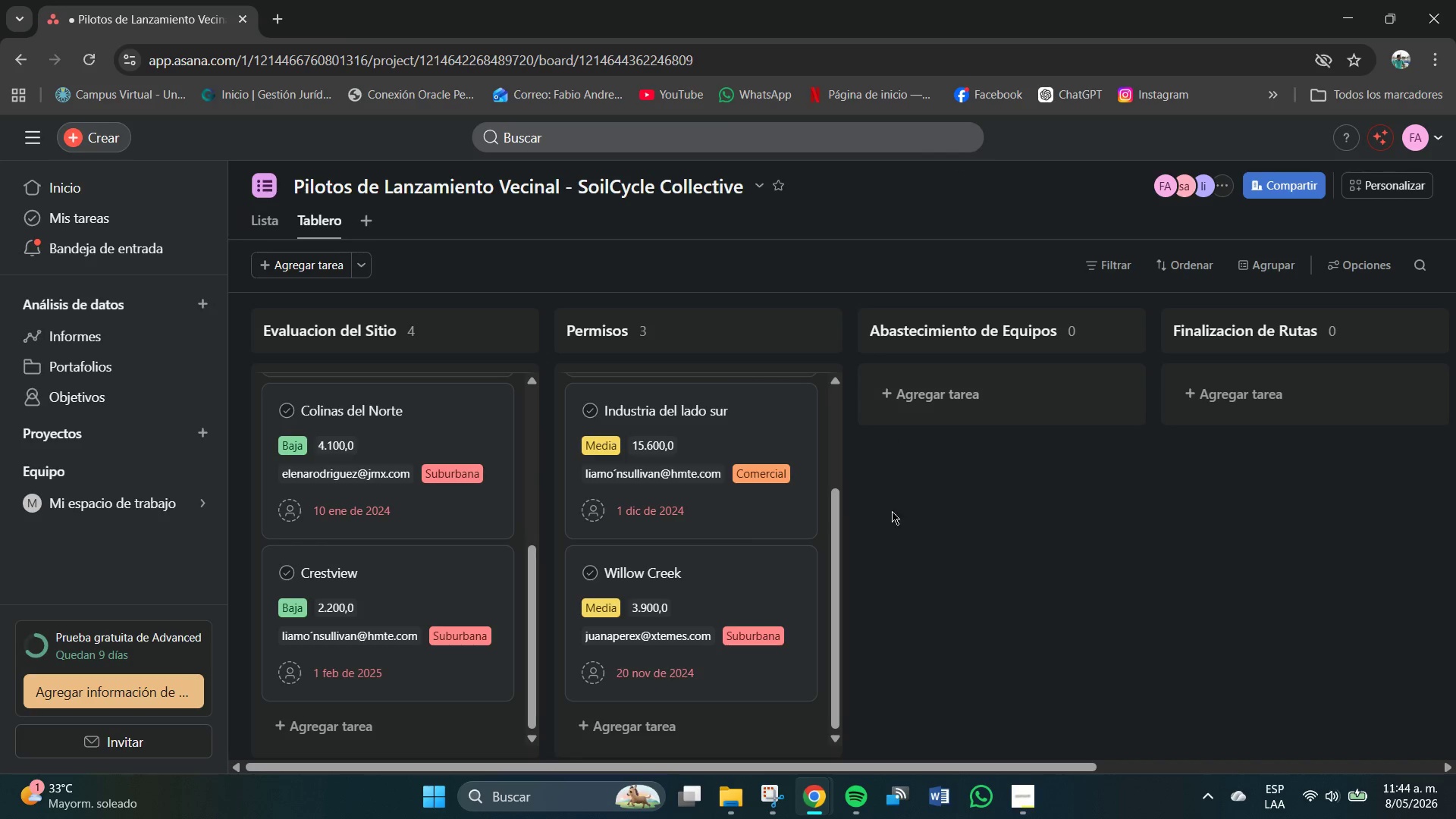 
scroll: coordinate [669, 580], scroll_direction: down, amount: 10.0
 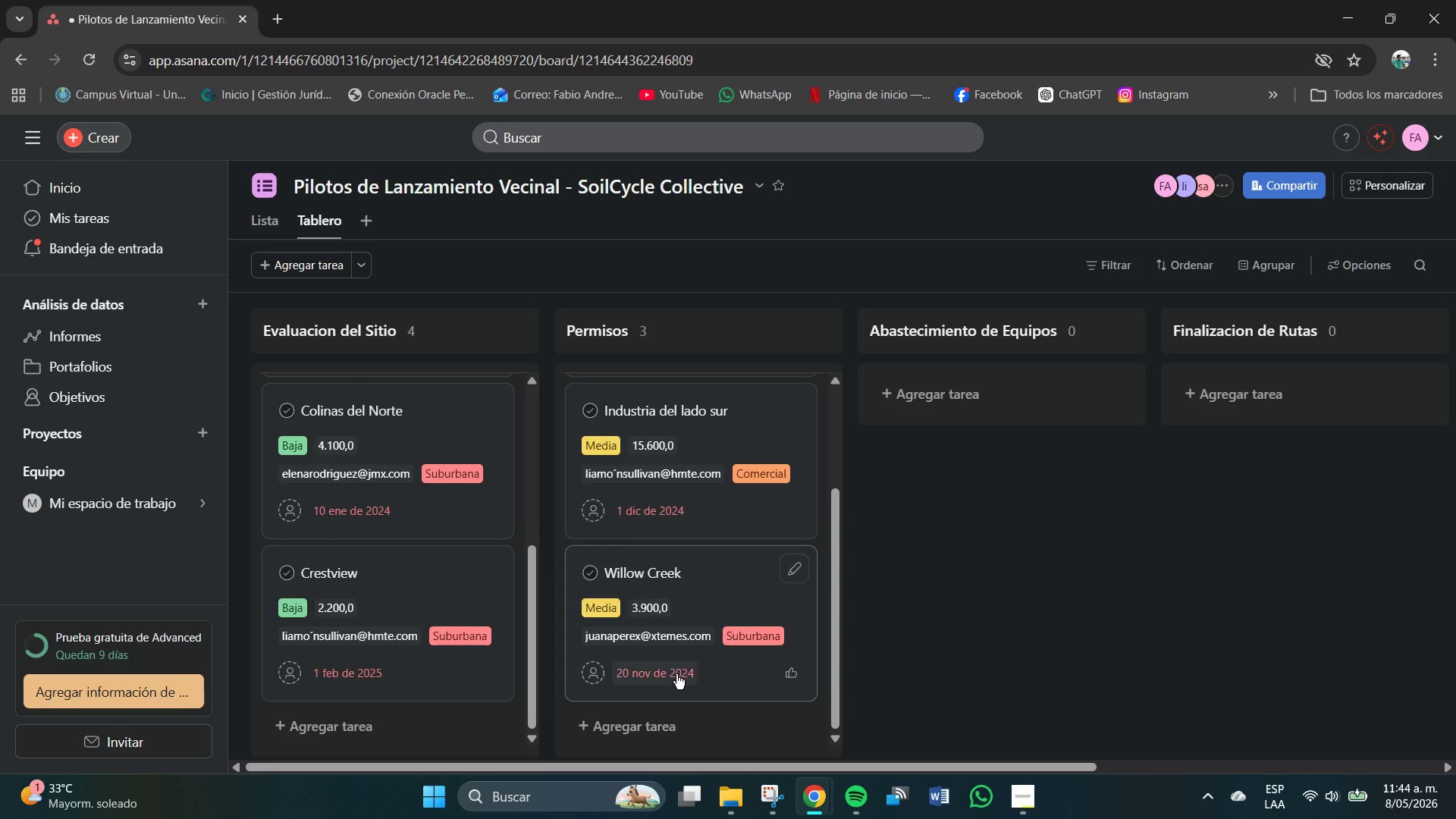 
left_click([657, 723])
 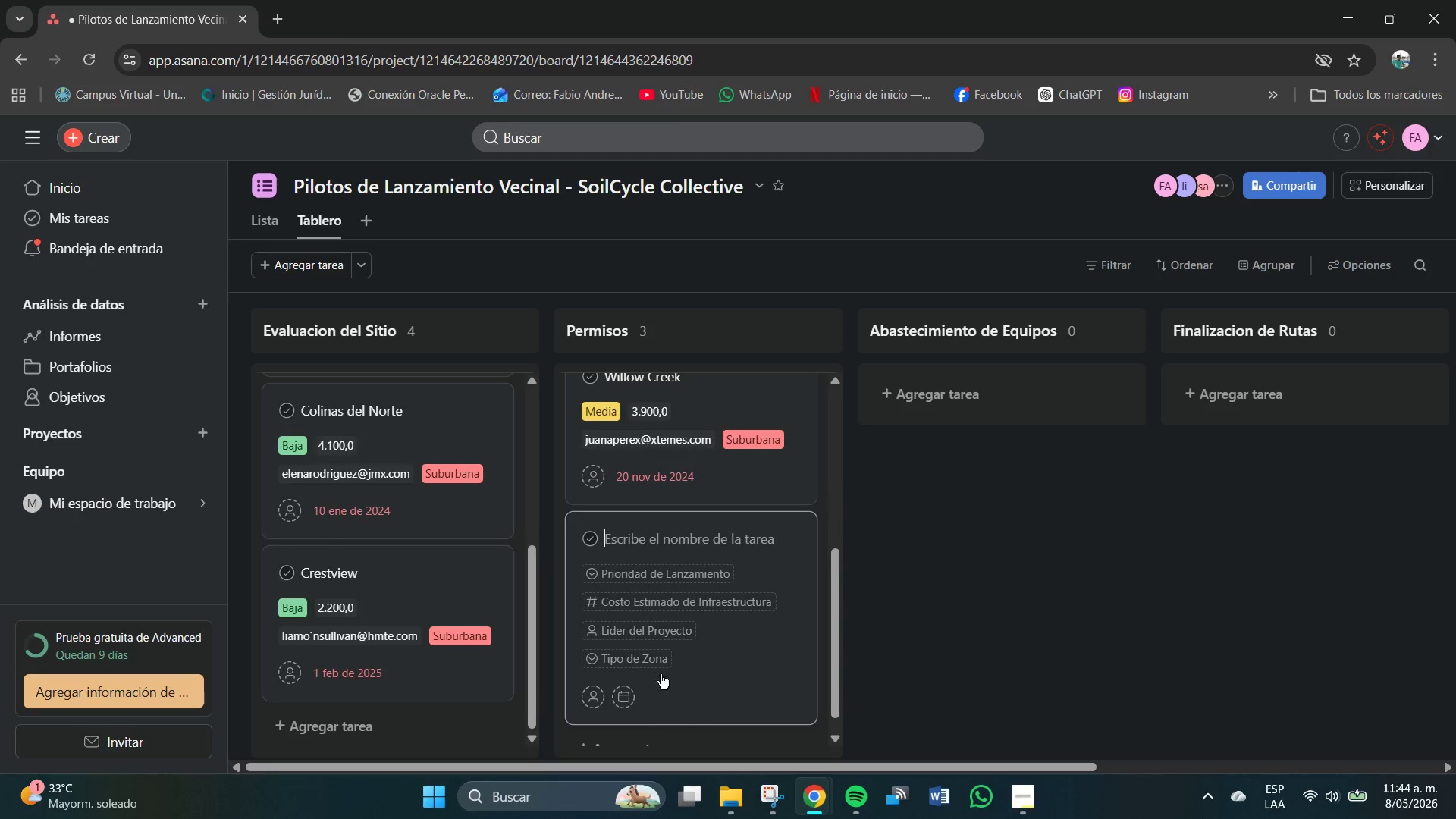 
scroll: coordinate [661, 585], scroll_direction: down, amount: 3.0
 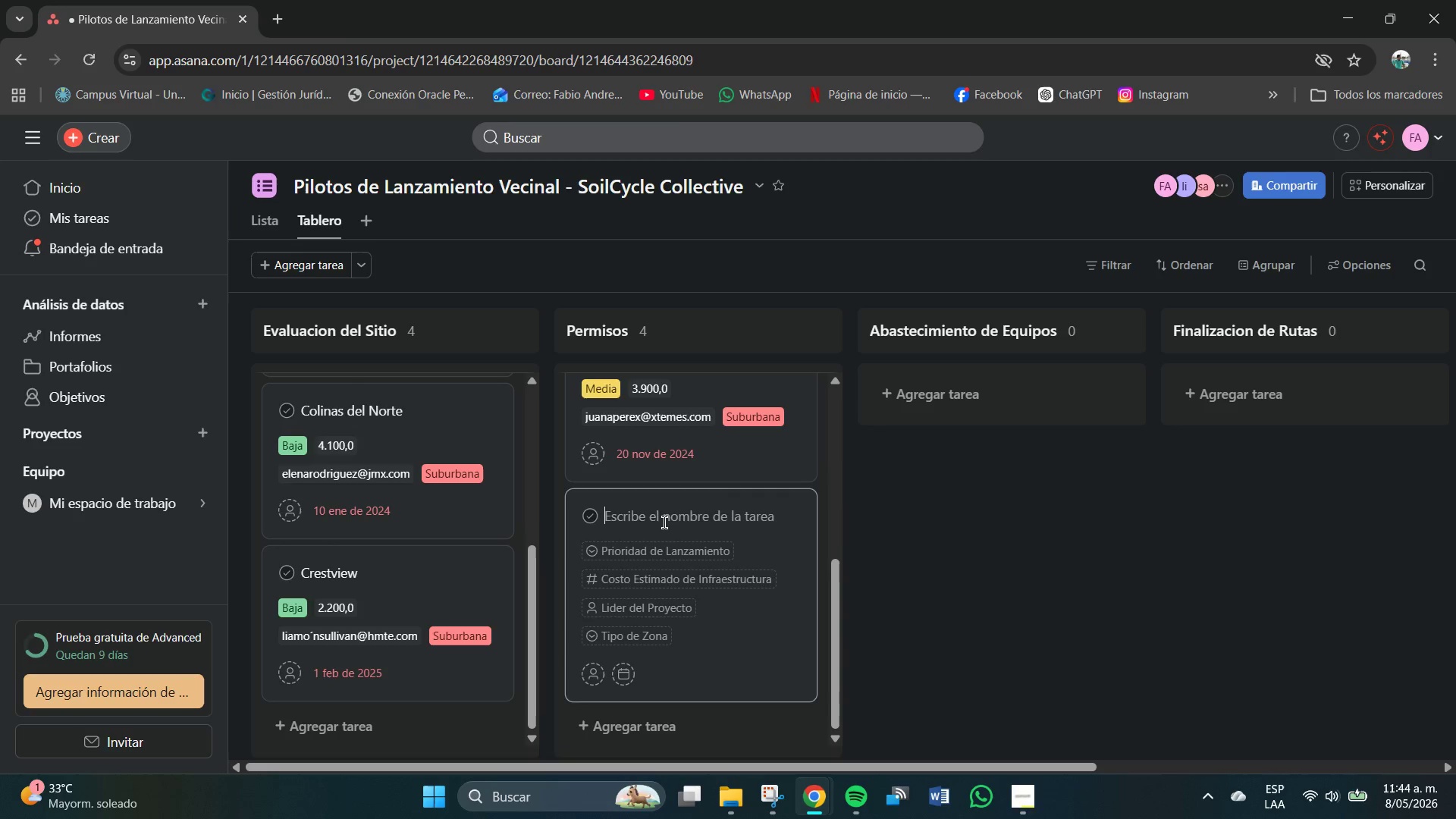 
left_click([664, 522])
 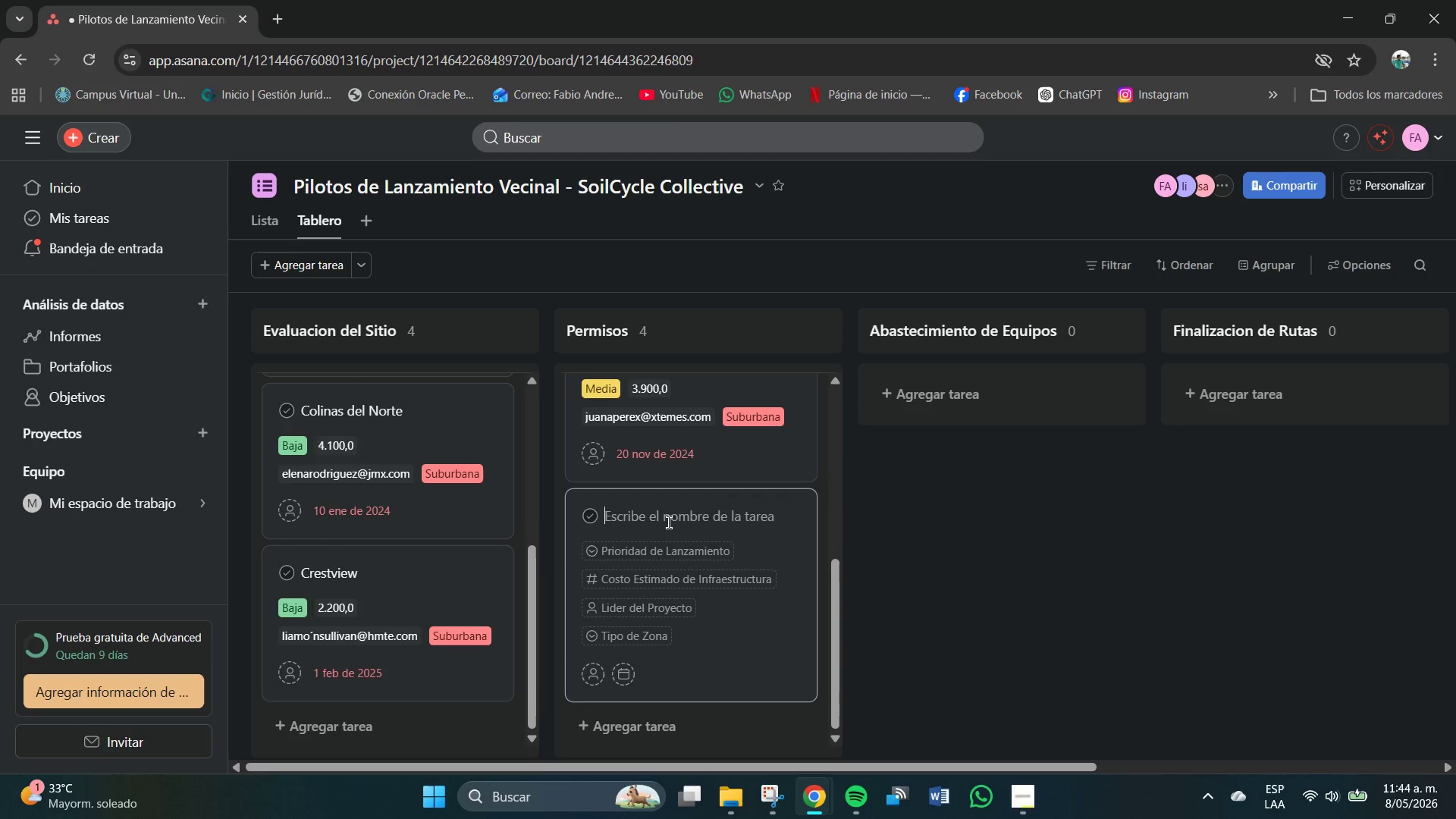 
scroll: coordinate [695, 514], scroll_direction: up, amount: 2.0
 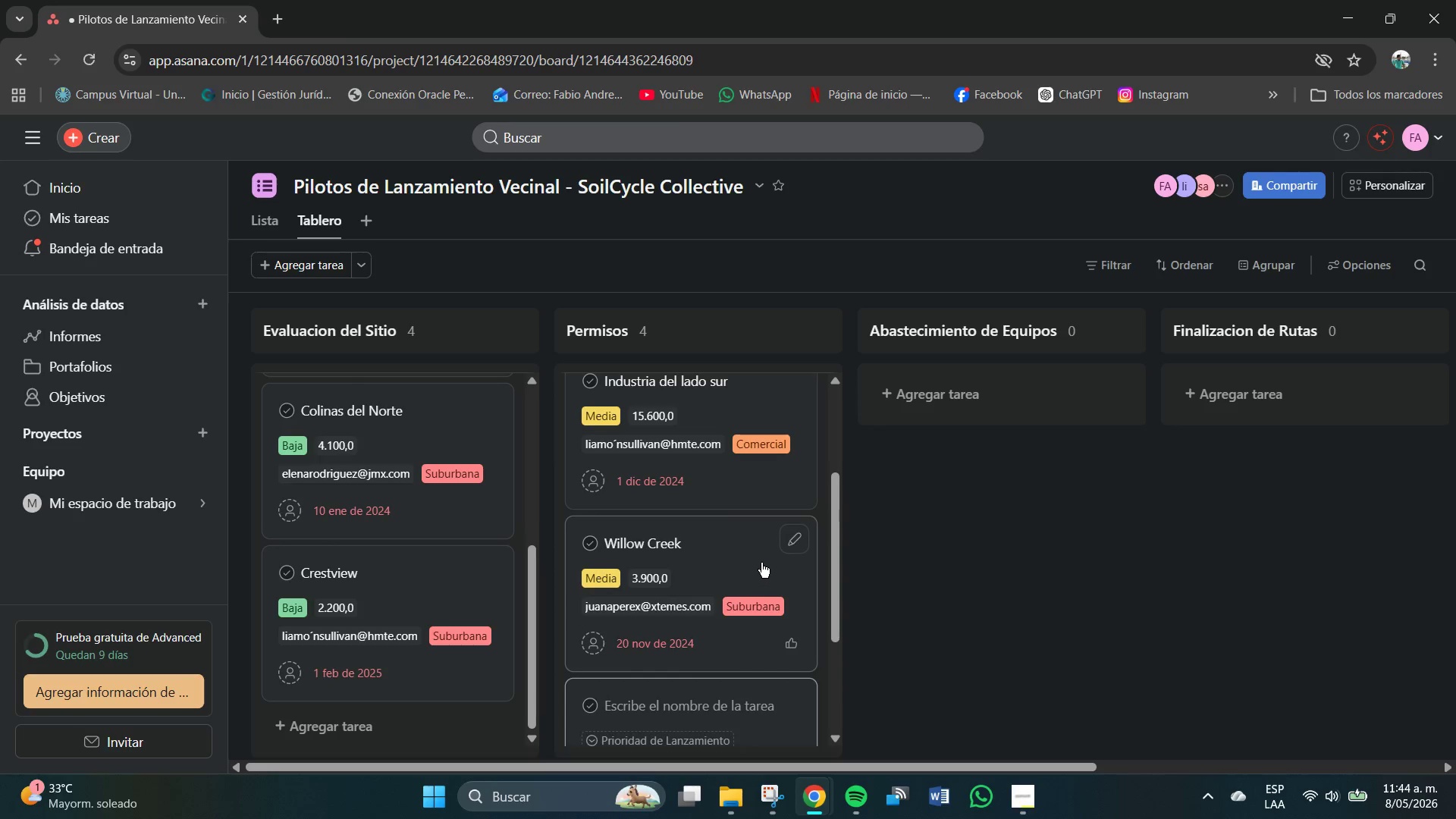 
left_click([747, 552])
 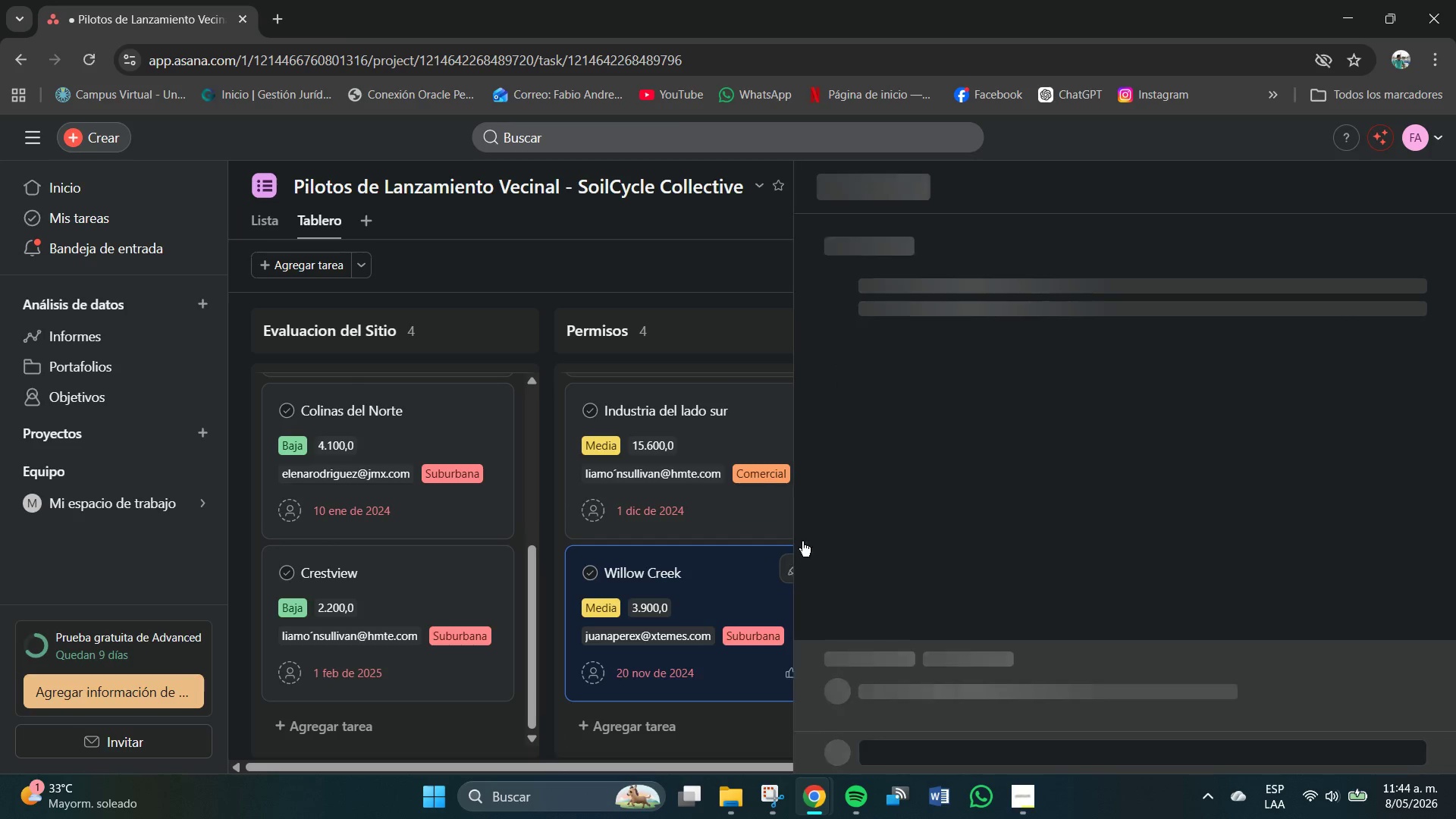 
scroll: coordinate [1057, 417], scroll_direction: down, amount: 4.0
 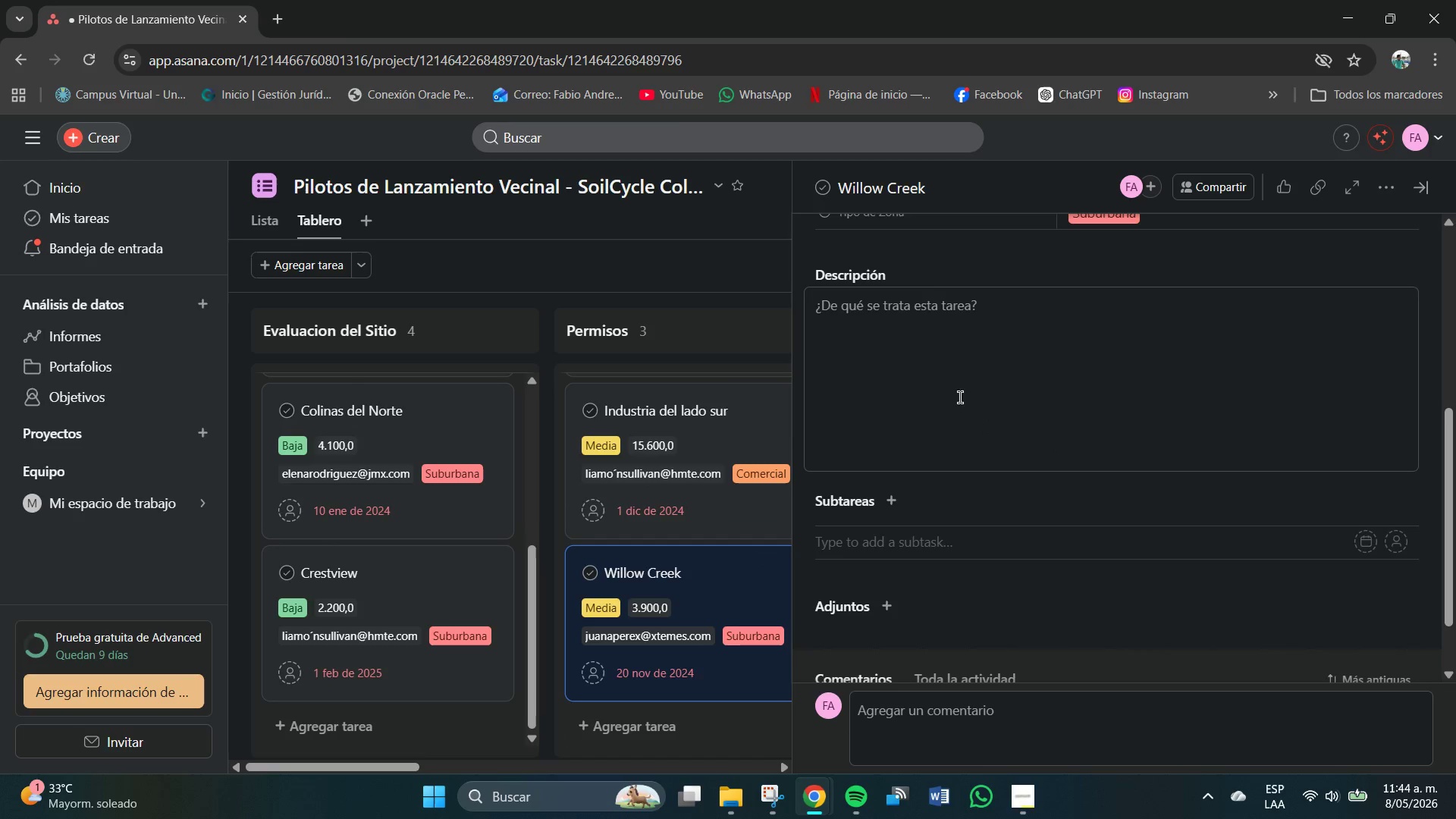 
left_click([937, 362])
 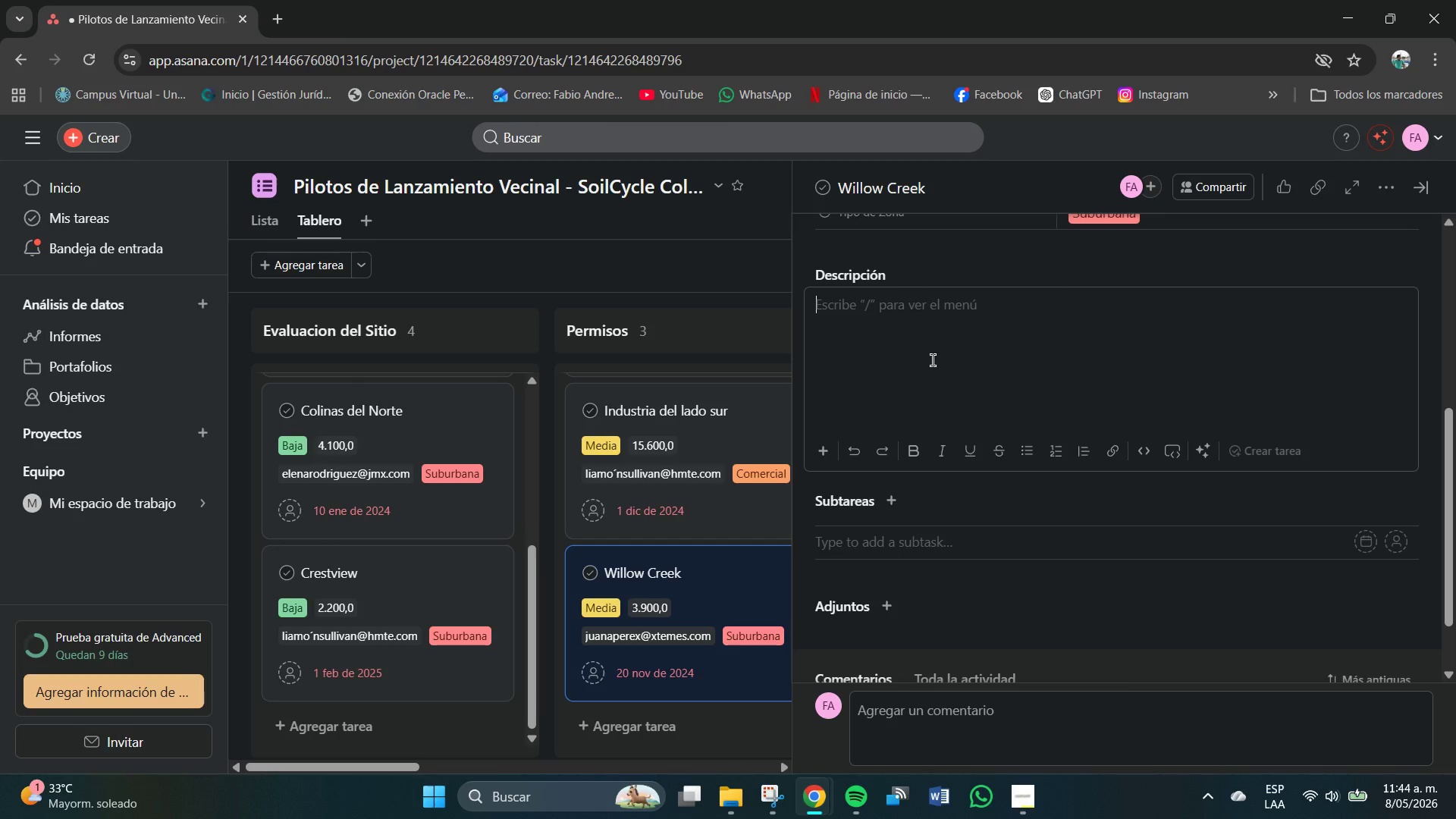 
type(Hgorare)
key(Backspace)
key(Backspace)
key(Backspace)
key(Backspace)
key(Backspace)
key(Backspace)
type(ogares proyectdo)
key(Backspace)
key(Backspace)
key(Backspace)
type(tados> 190. Coordinaro)
key(Backspace)
key(Backspace)
type(dor principal< )
key(Backspace)
key(Backspace)
type(> )
 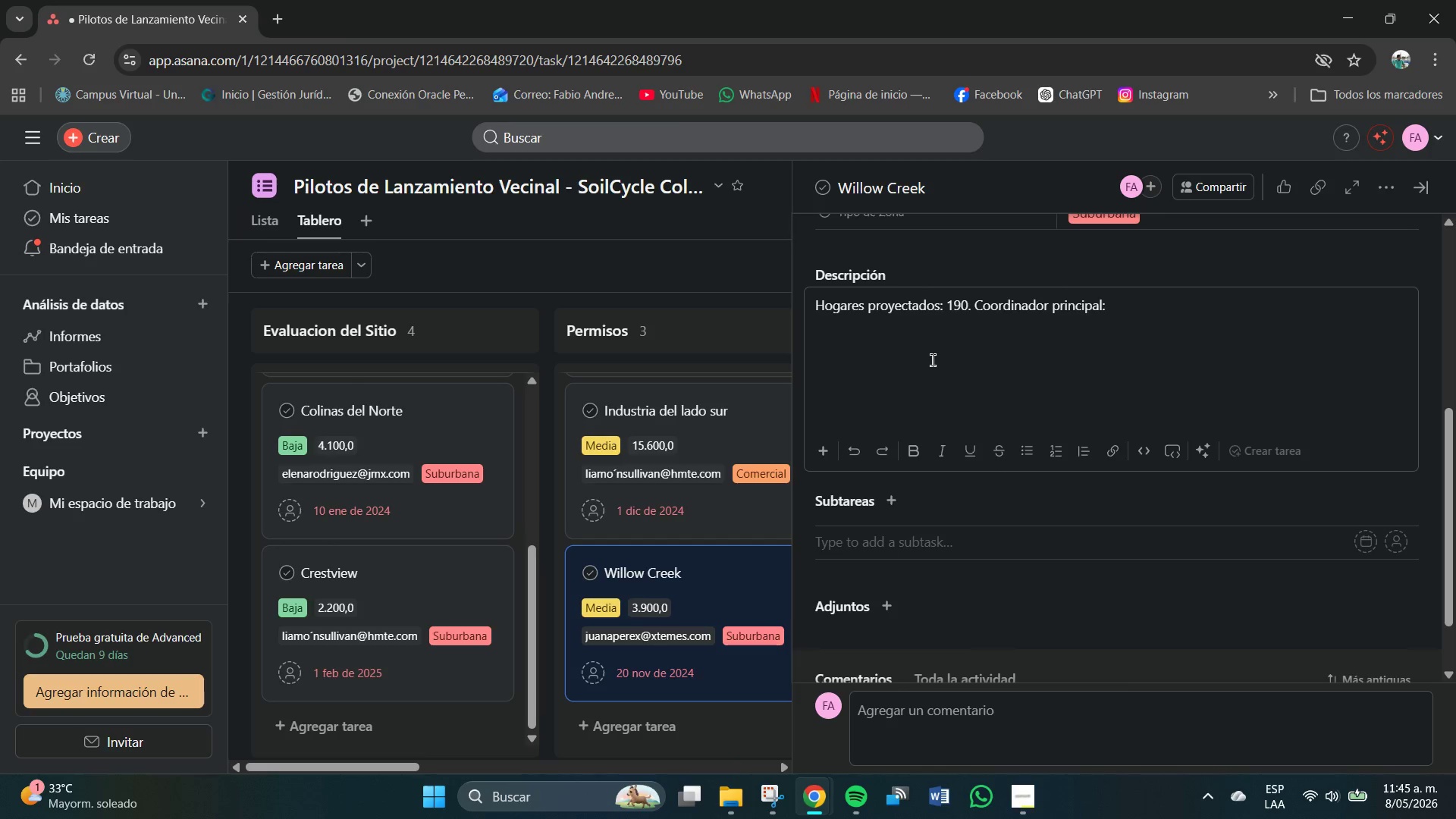 
wait(5.05)
 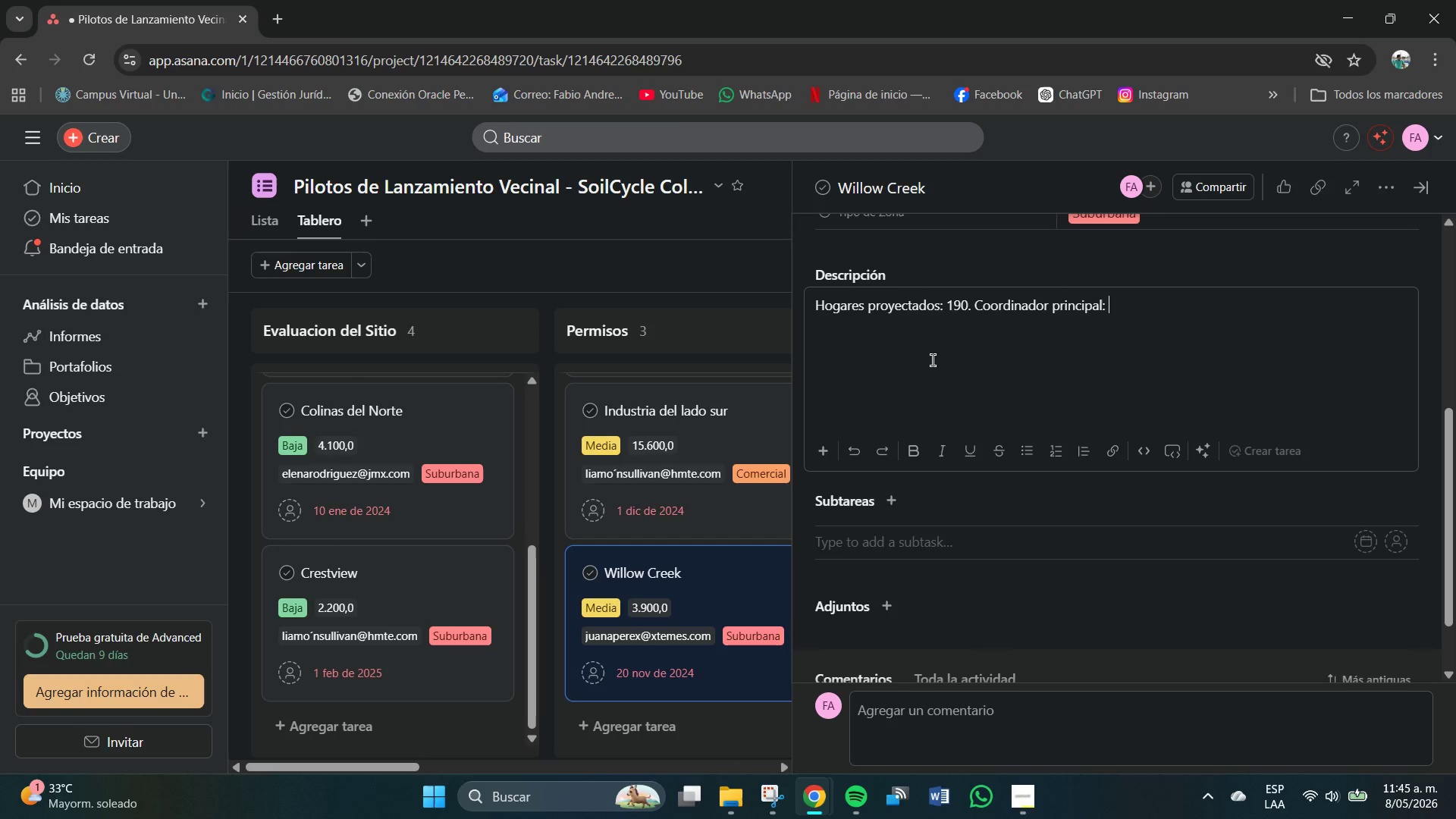 
type(Juan Pee)
key(Backspace)
type(rez.)
 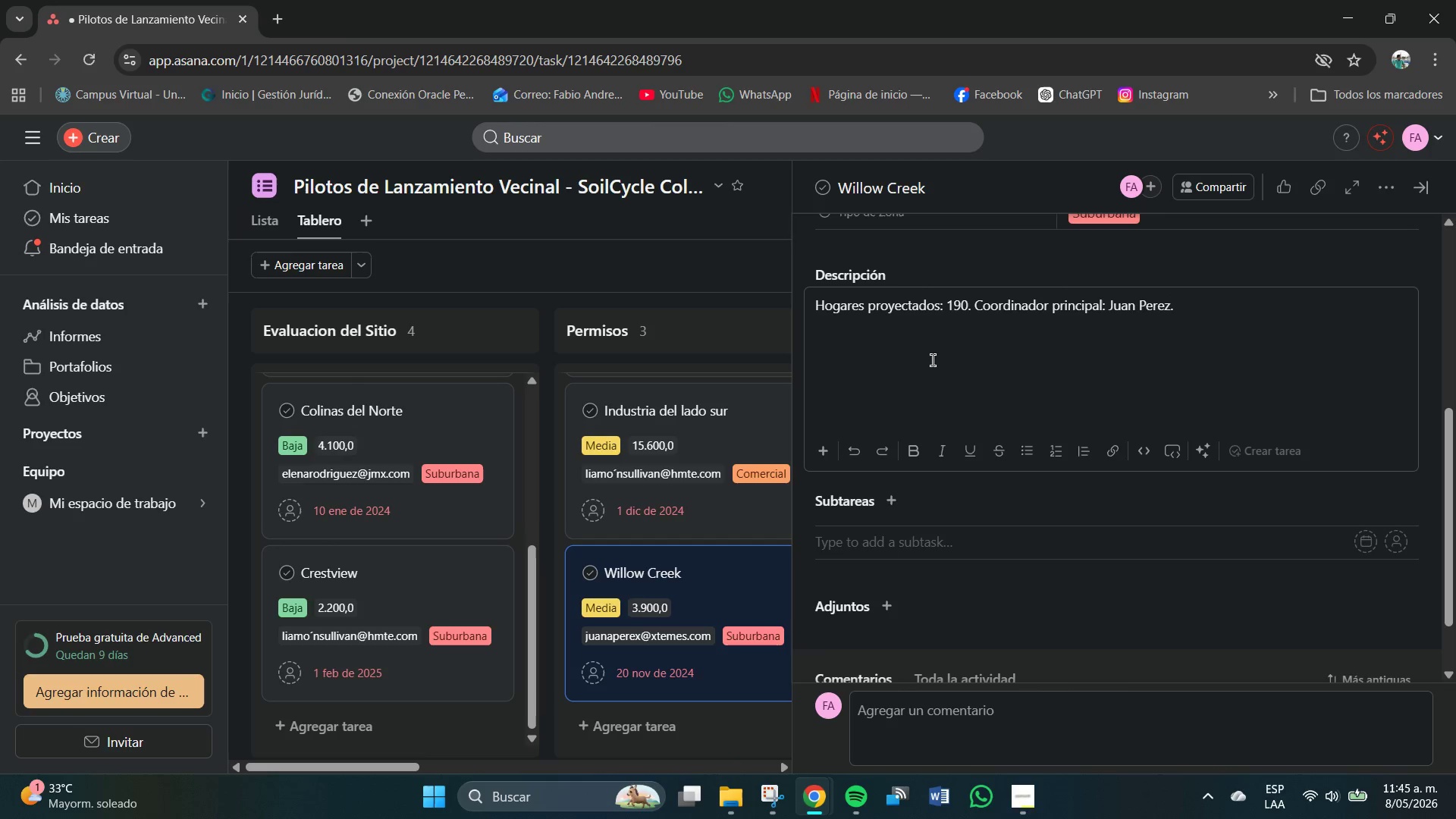 
key(Enter)
 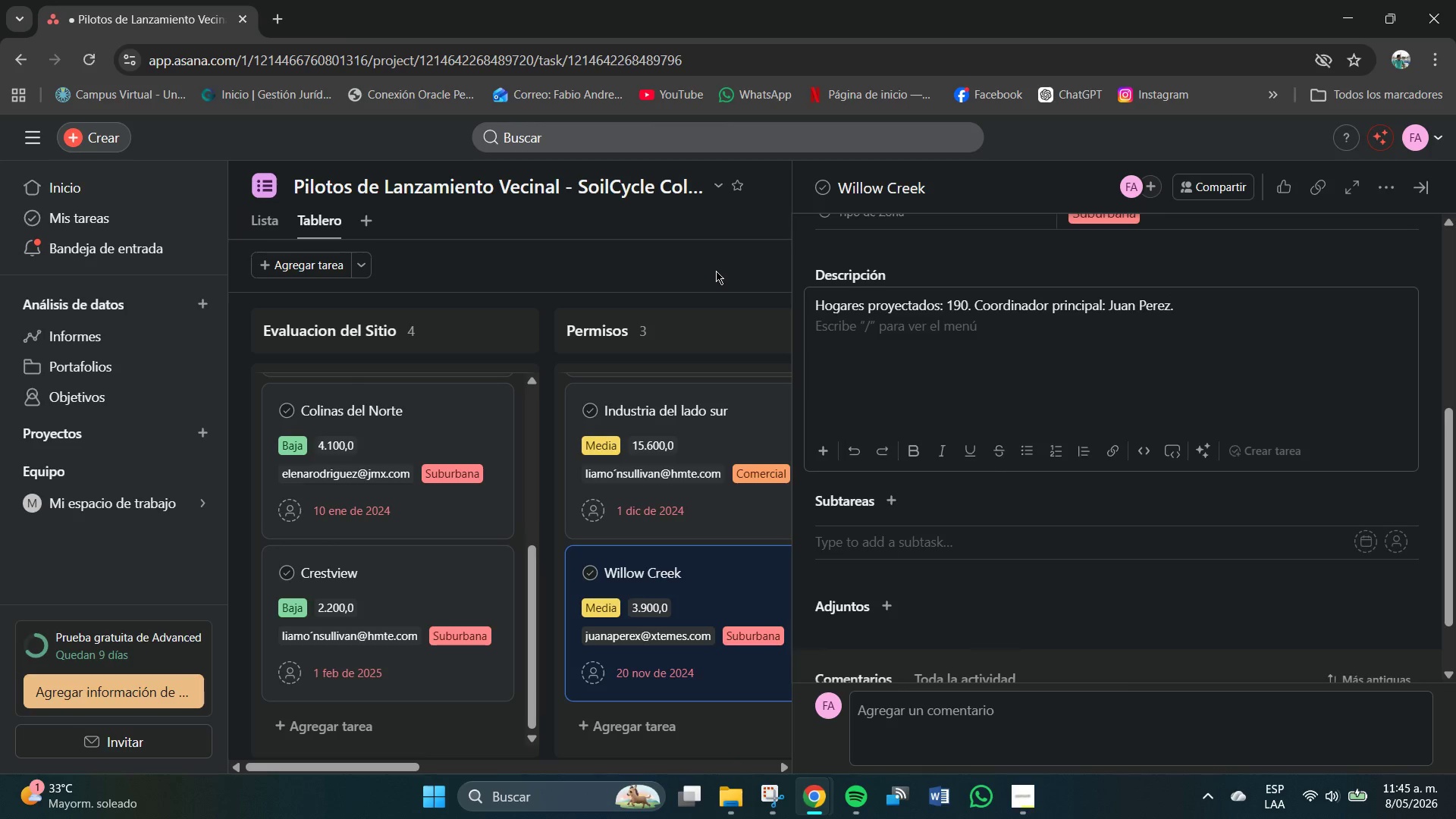 
scroll: coordinate [698, 667], scroll_direction: down, amount: 5.0
 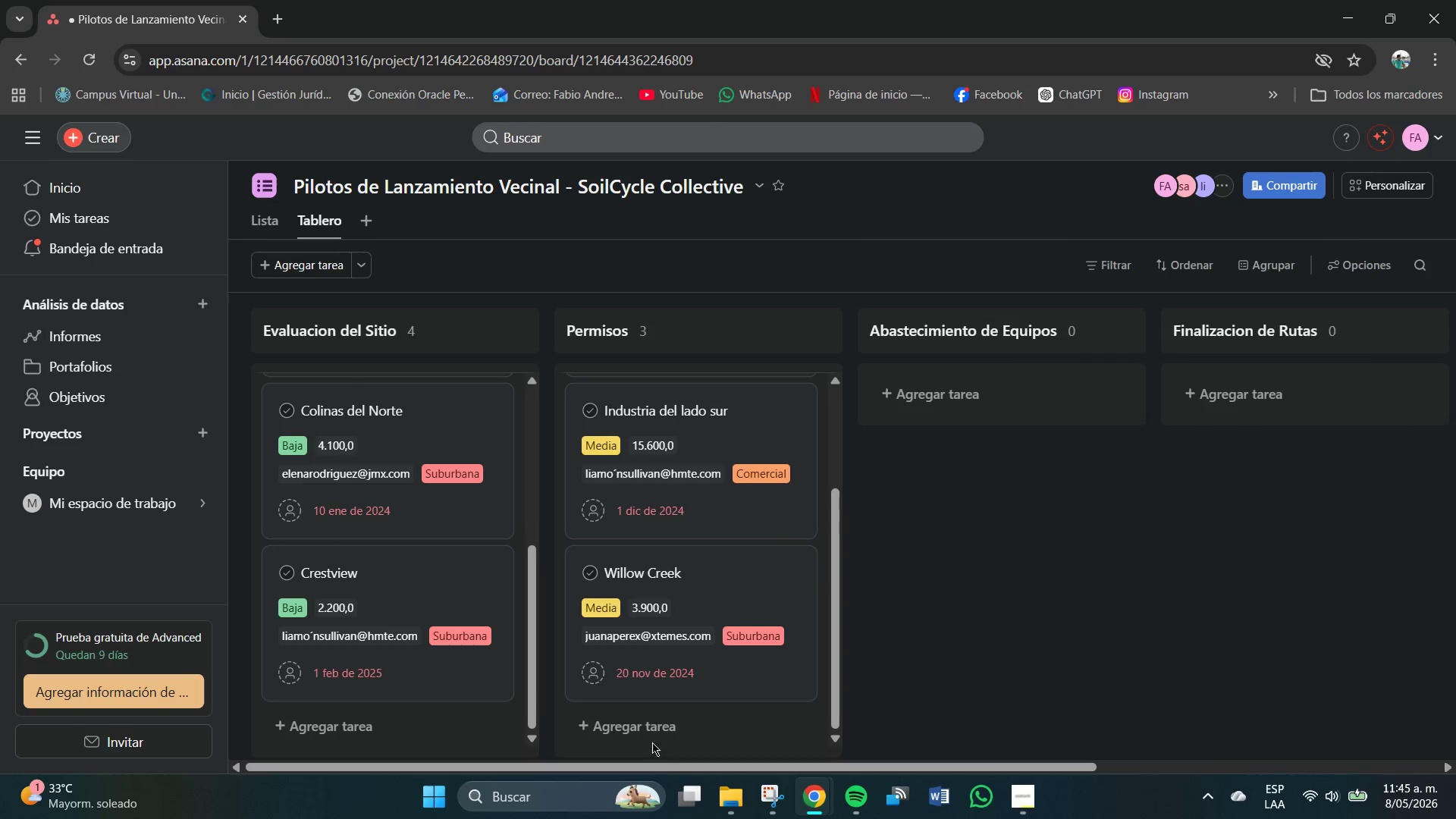 
left_click([652, 732])
 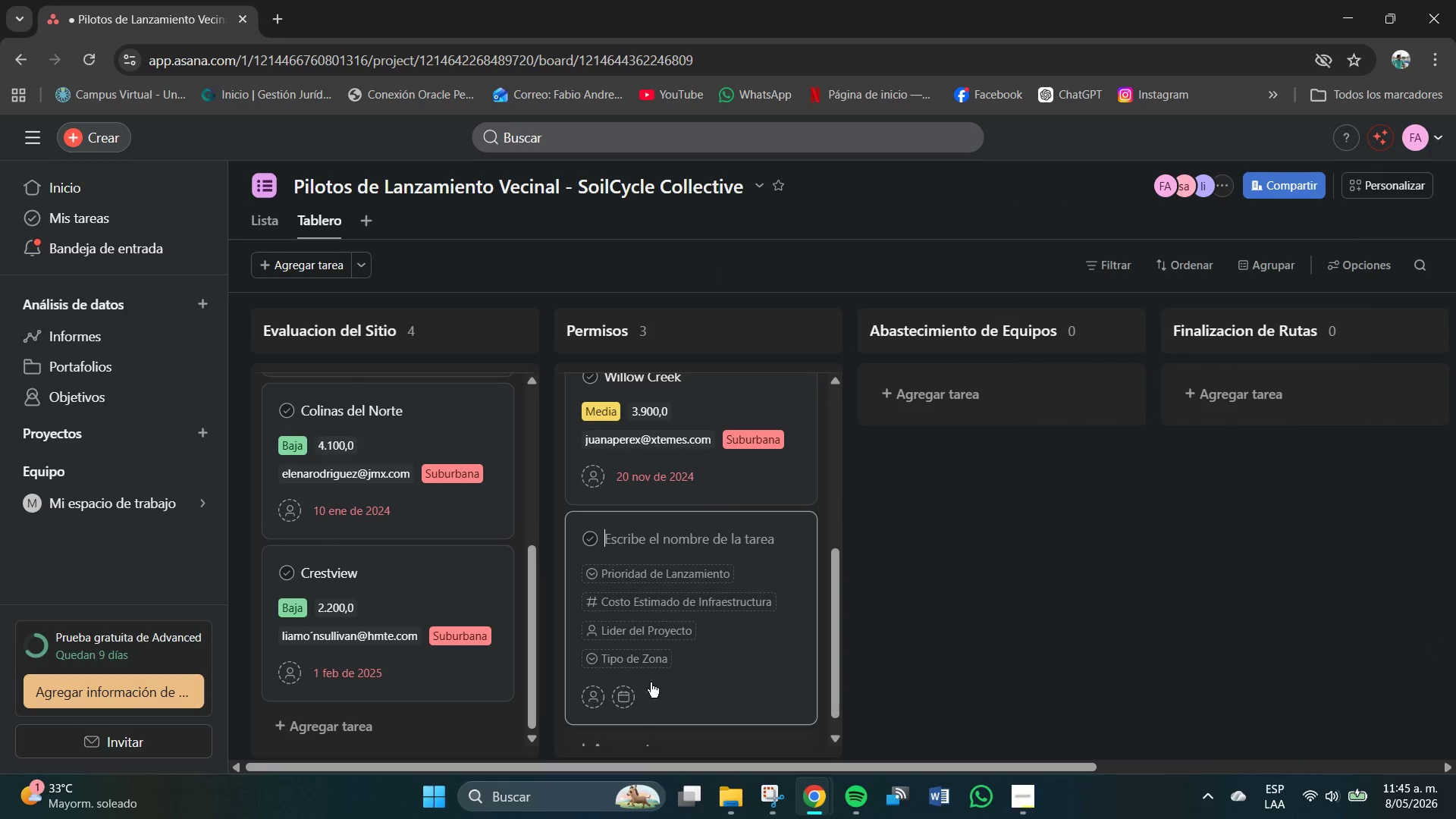 
scroll: coordinate [654, 604], scroll_direction: down, amount: 4.0
 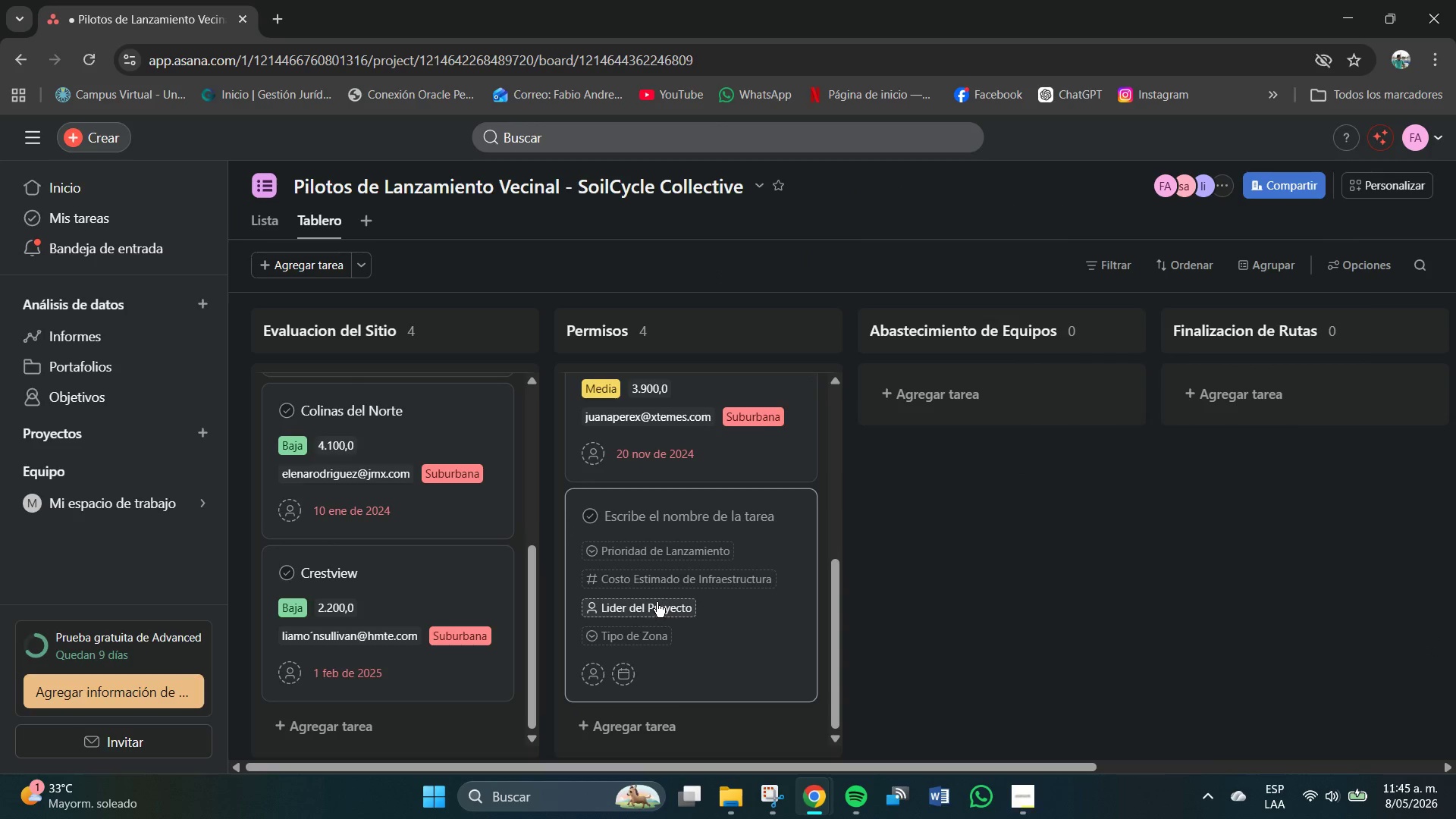 
left_click([645, 516])
 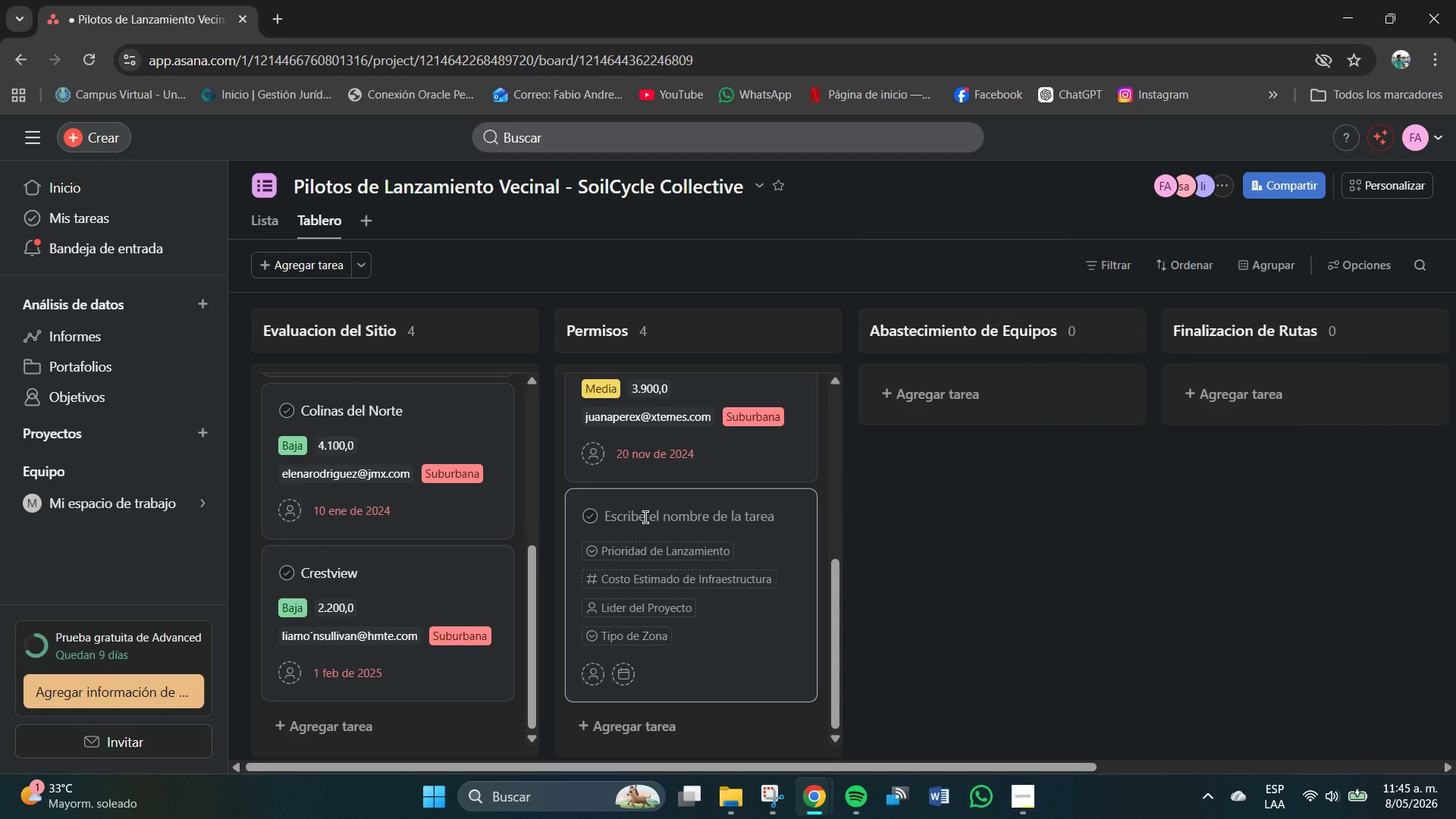 
type(Vista del Puerto)
 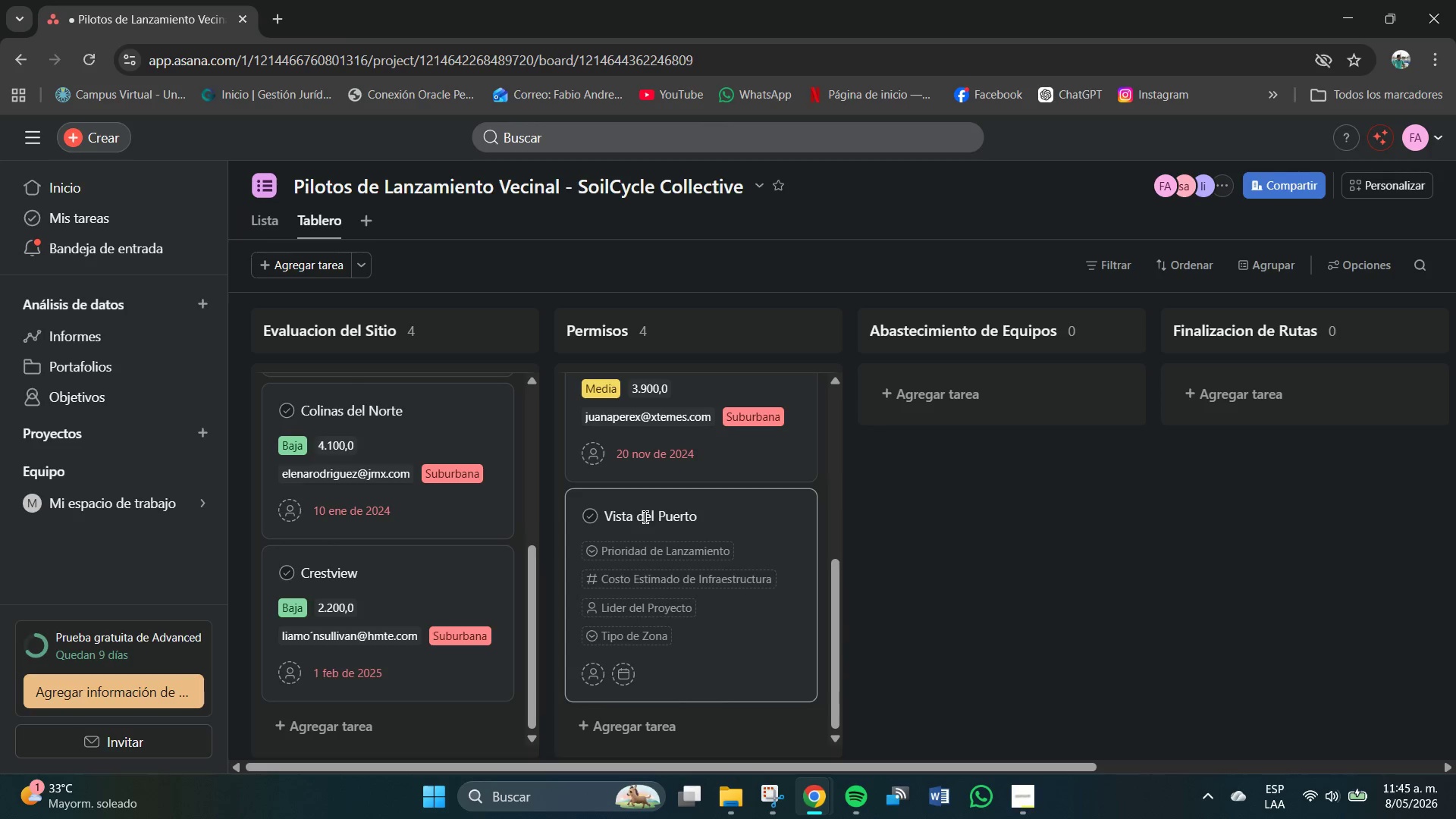 
mouse_move([661, 553])
 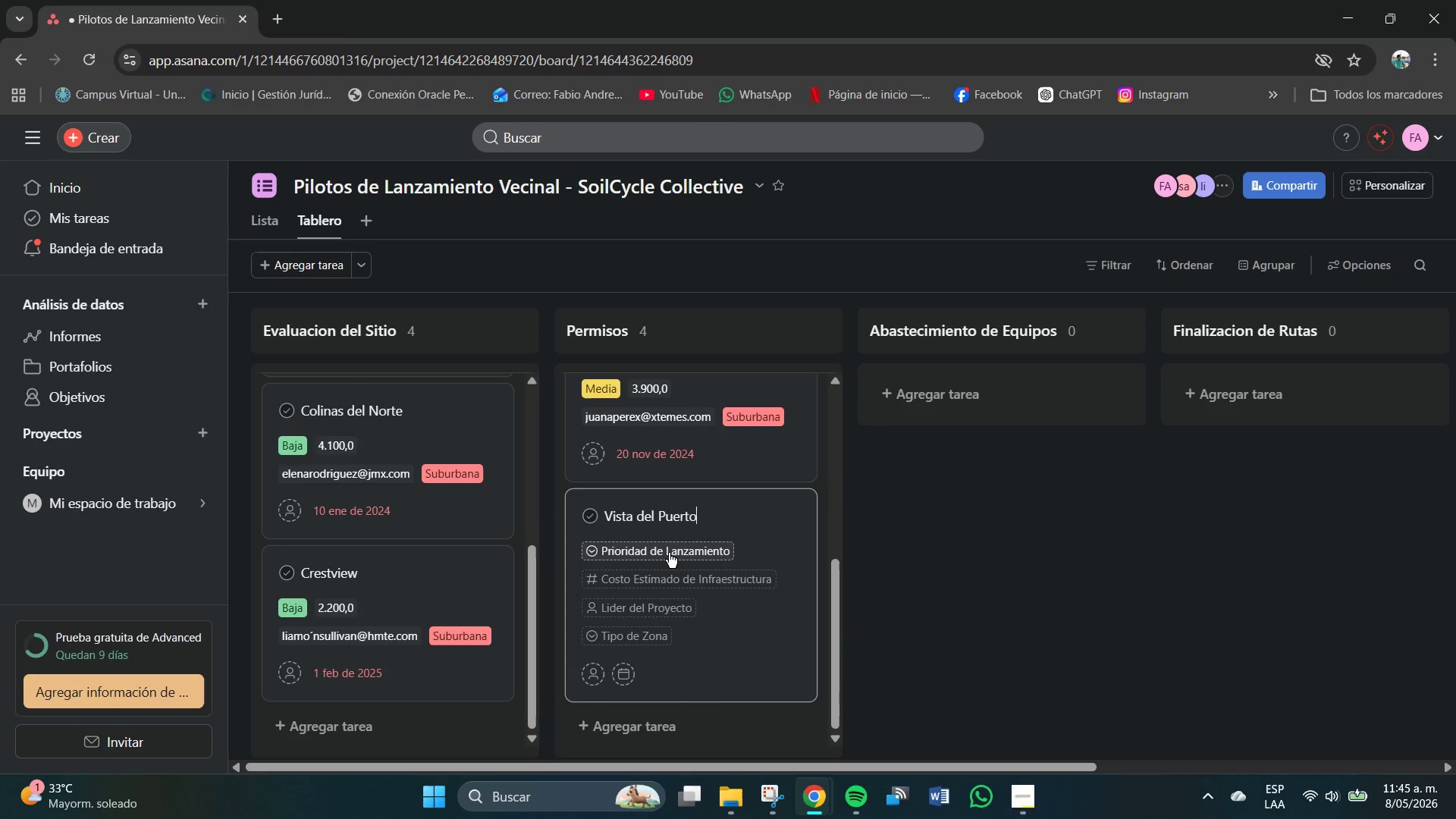 
left_click([669, 554])
 